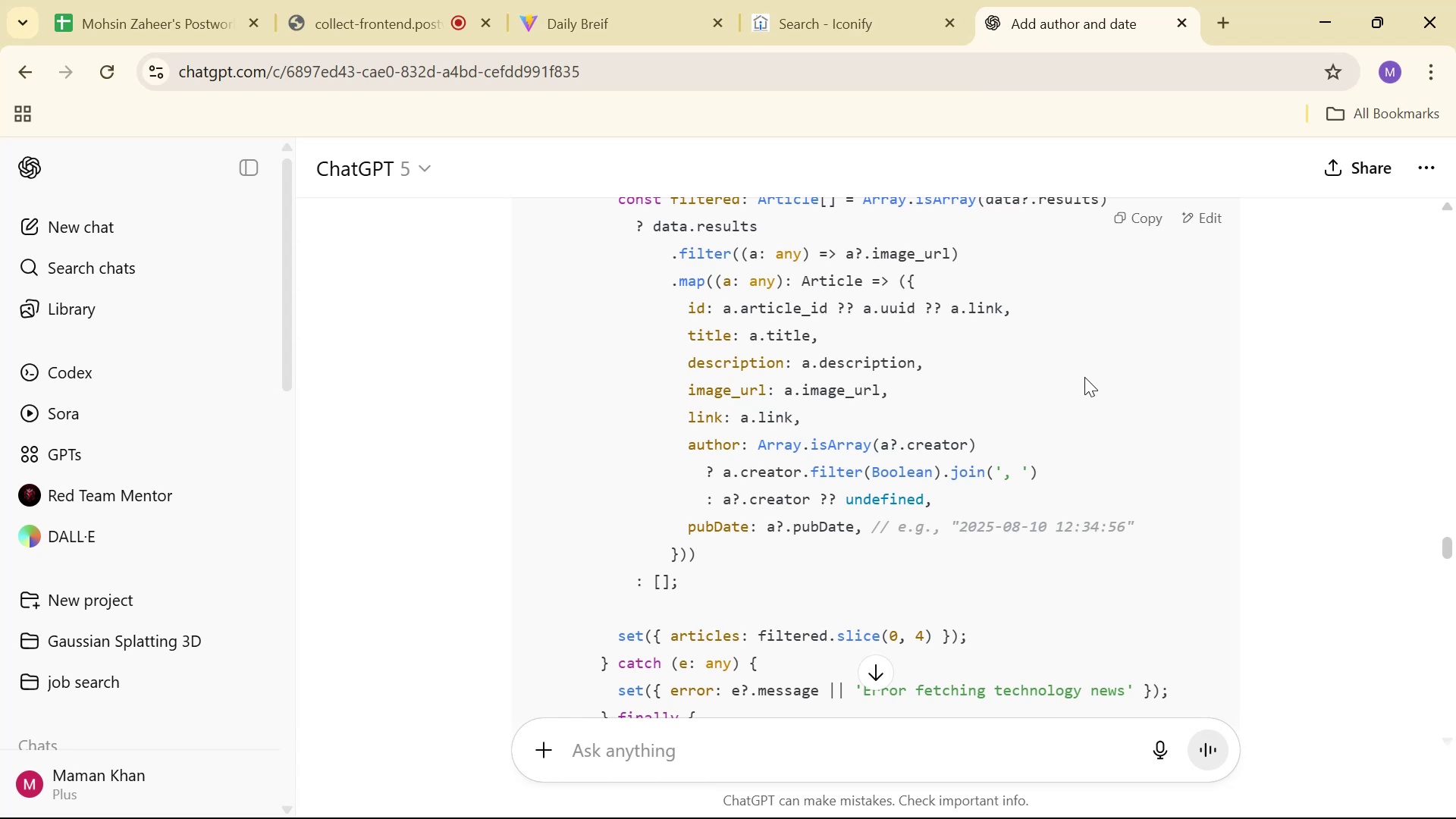 
key(Alt+AltLeft)
 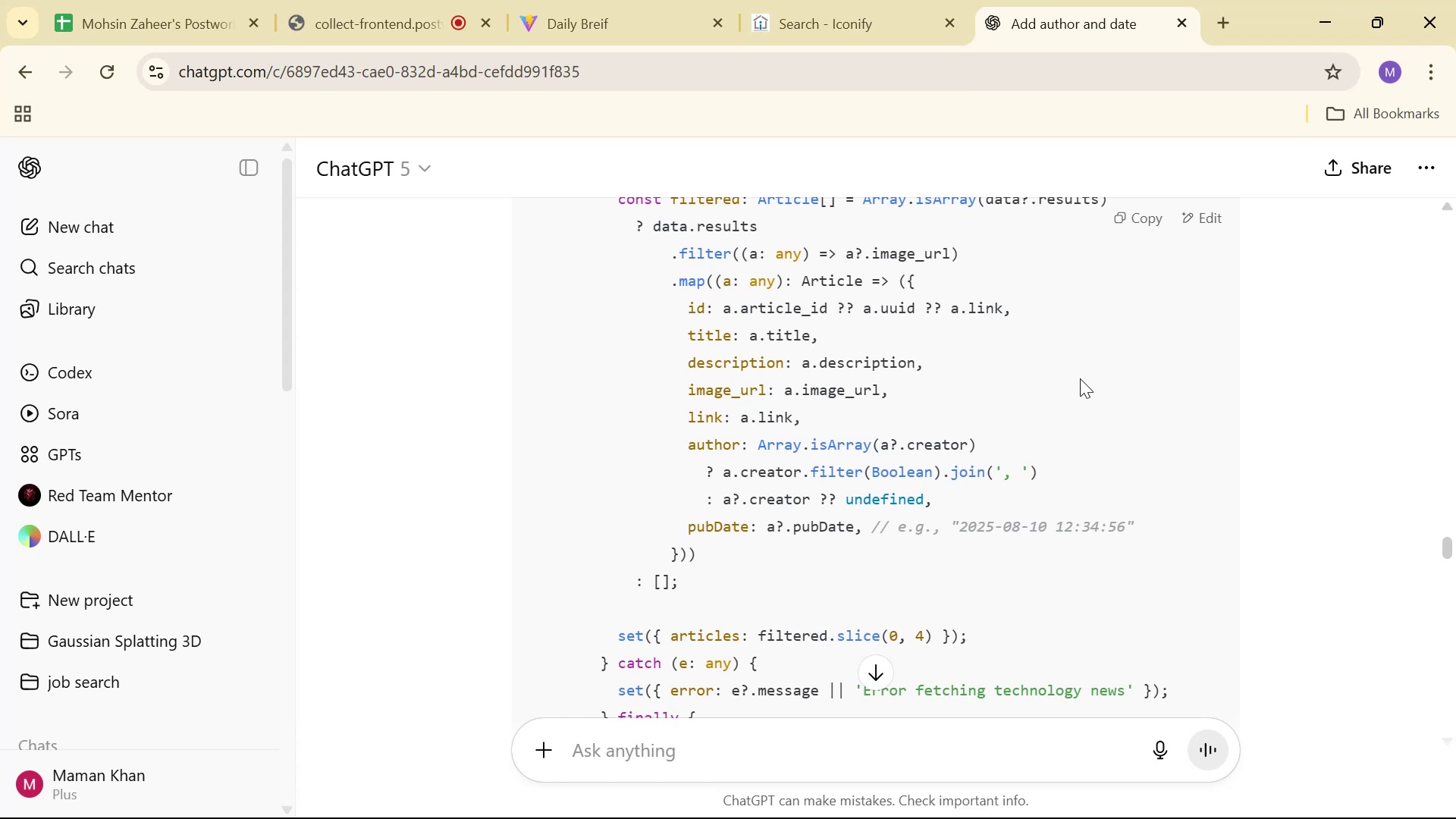 
key(Alt+Tab)
 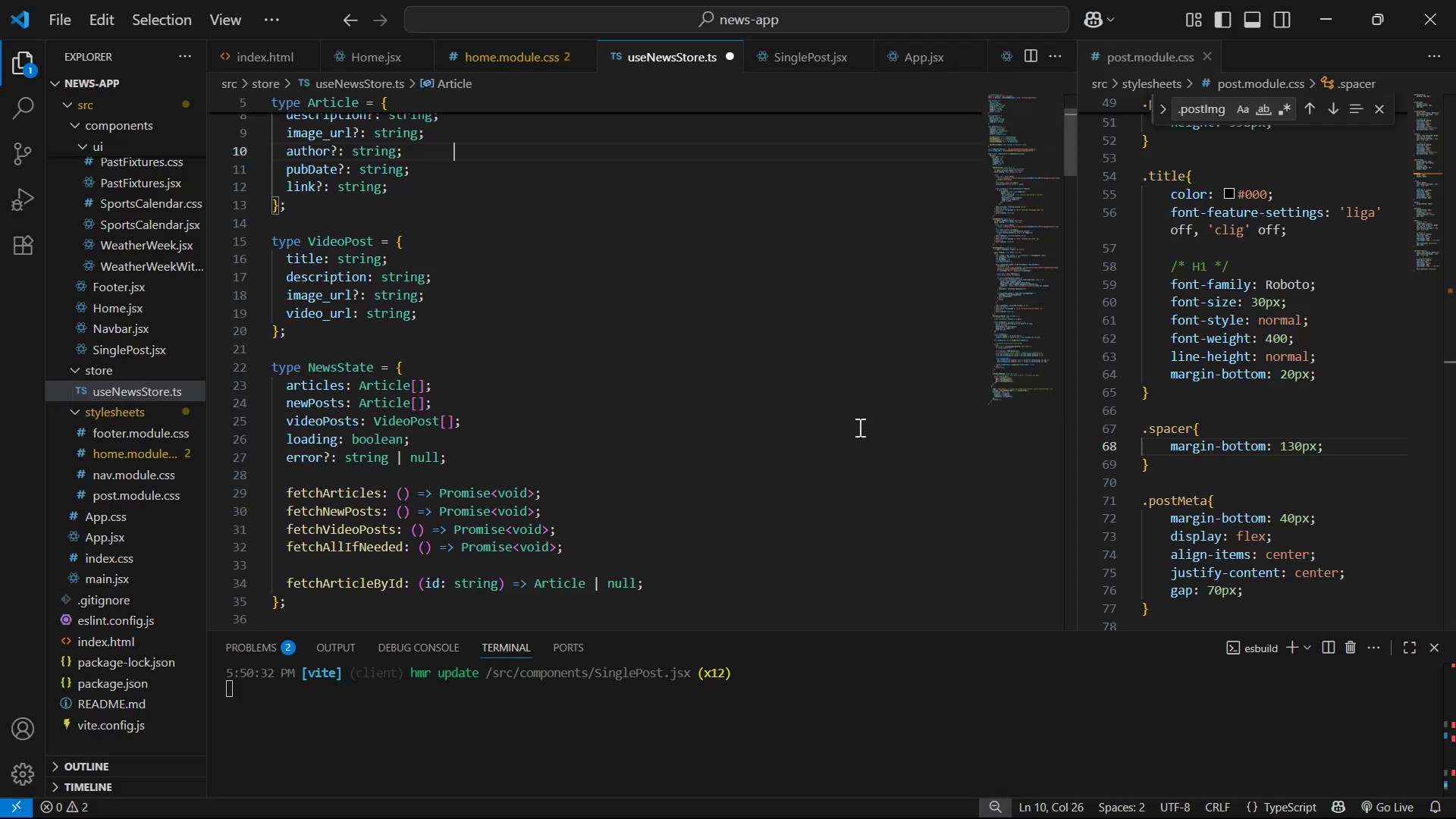 
scroll: coordinate [710, 445], scroll_direction: down, amount: 15.0
 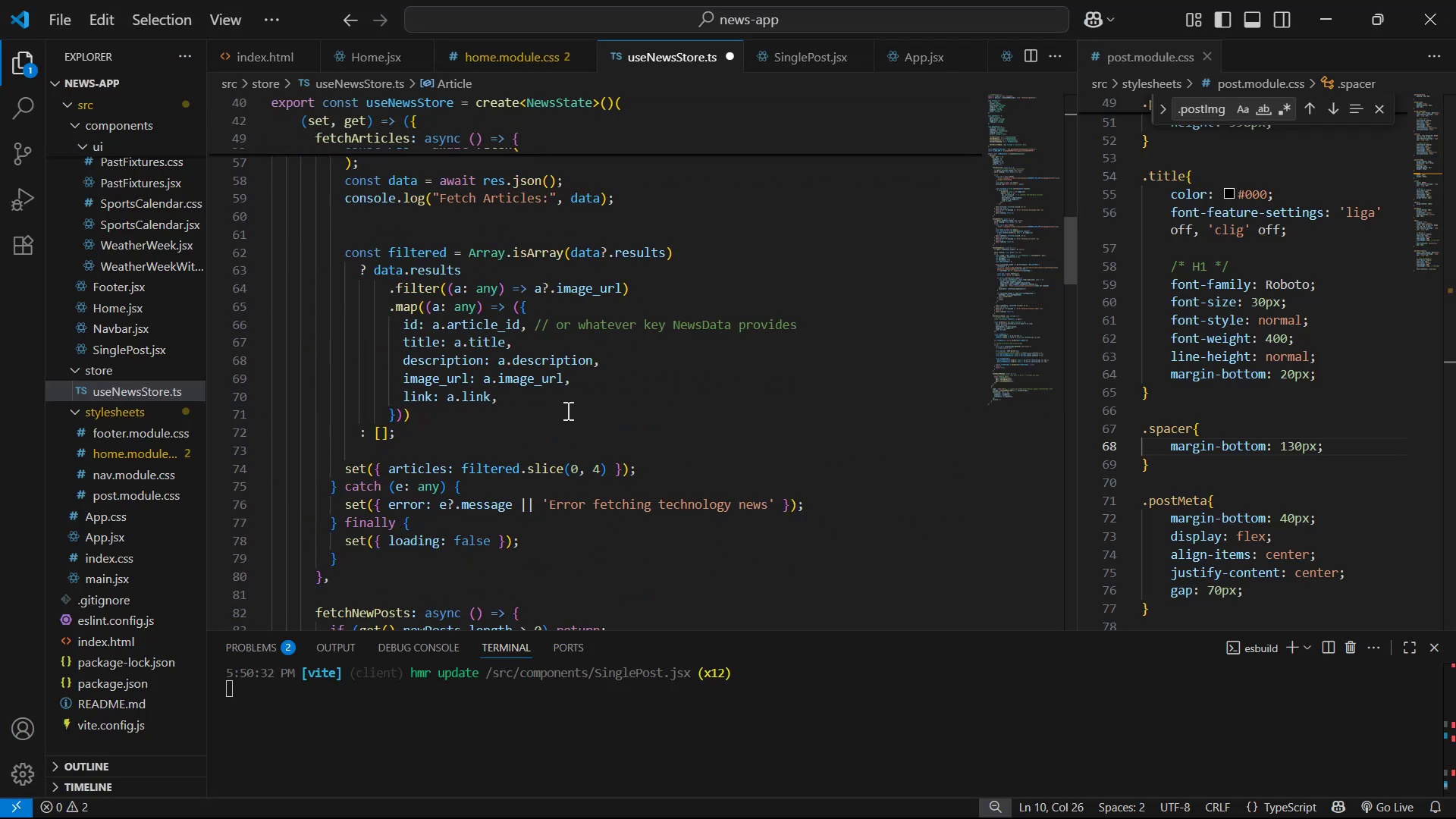 
double_click([569, 406])
 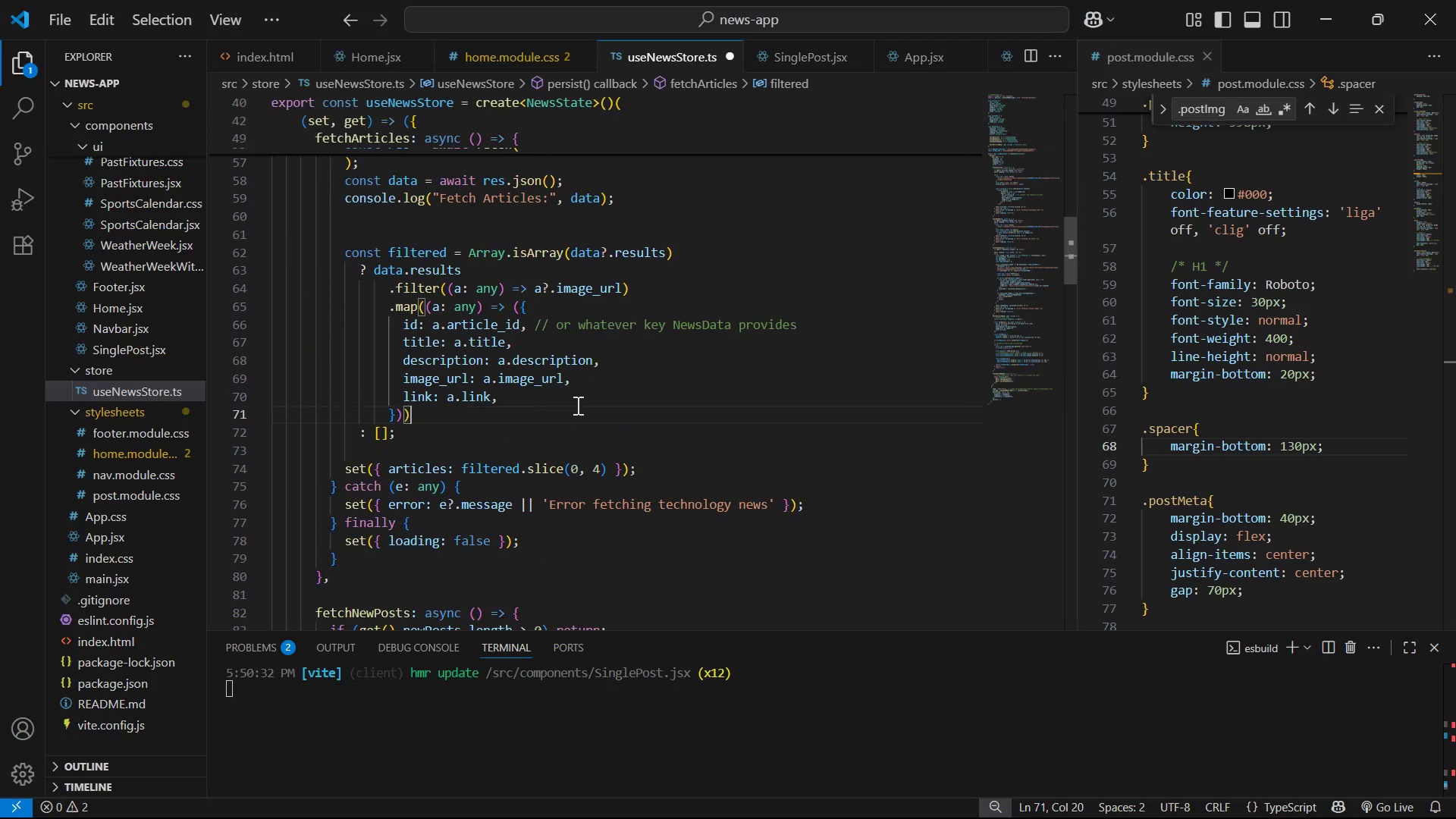 
left_click([596, 396])
 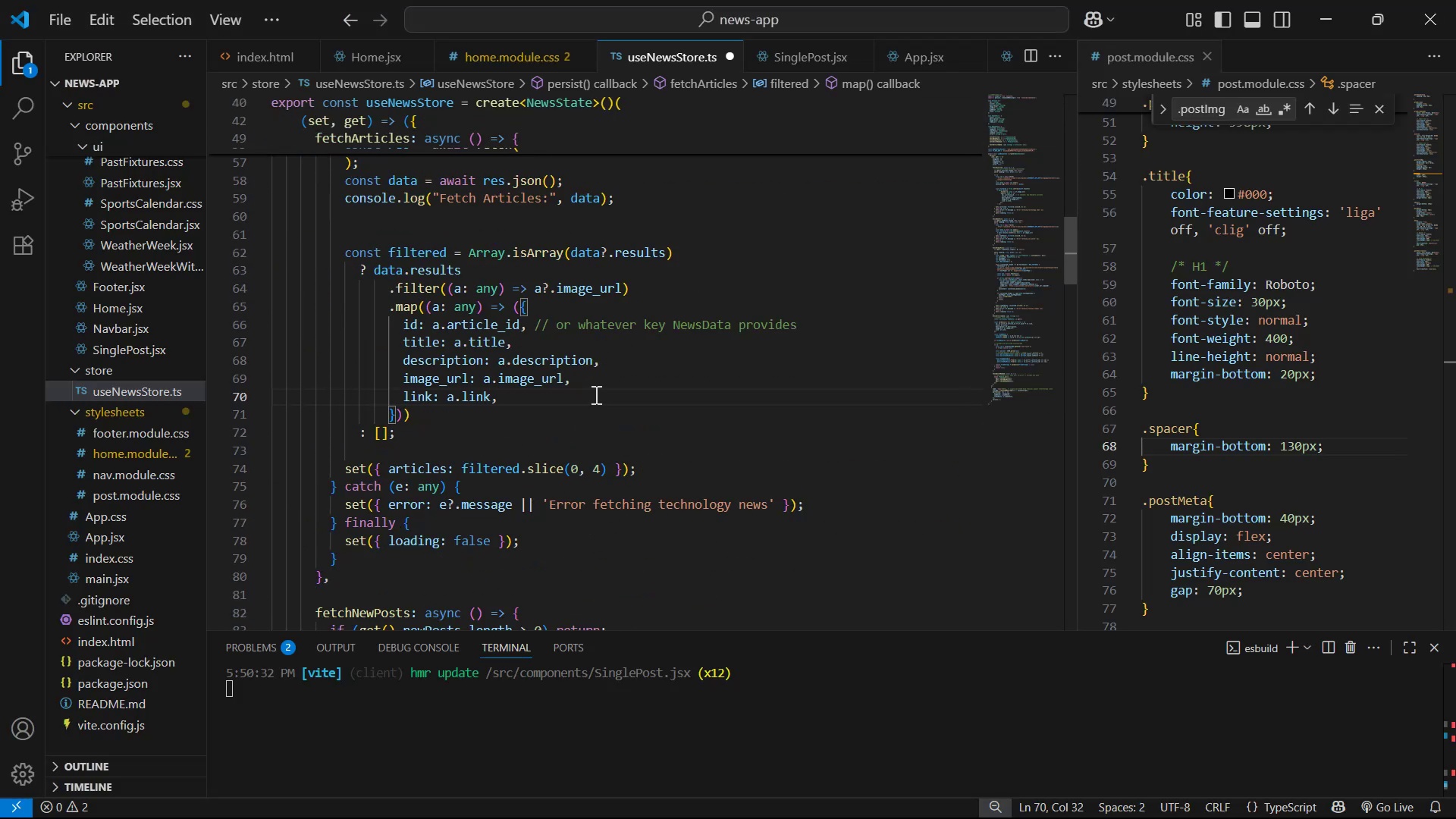 
key(Enter)
 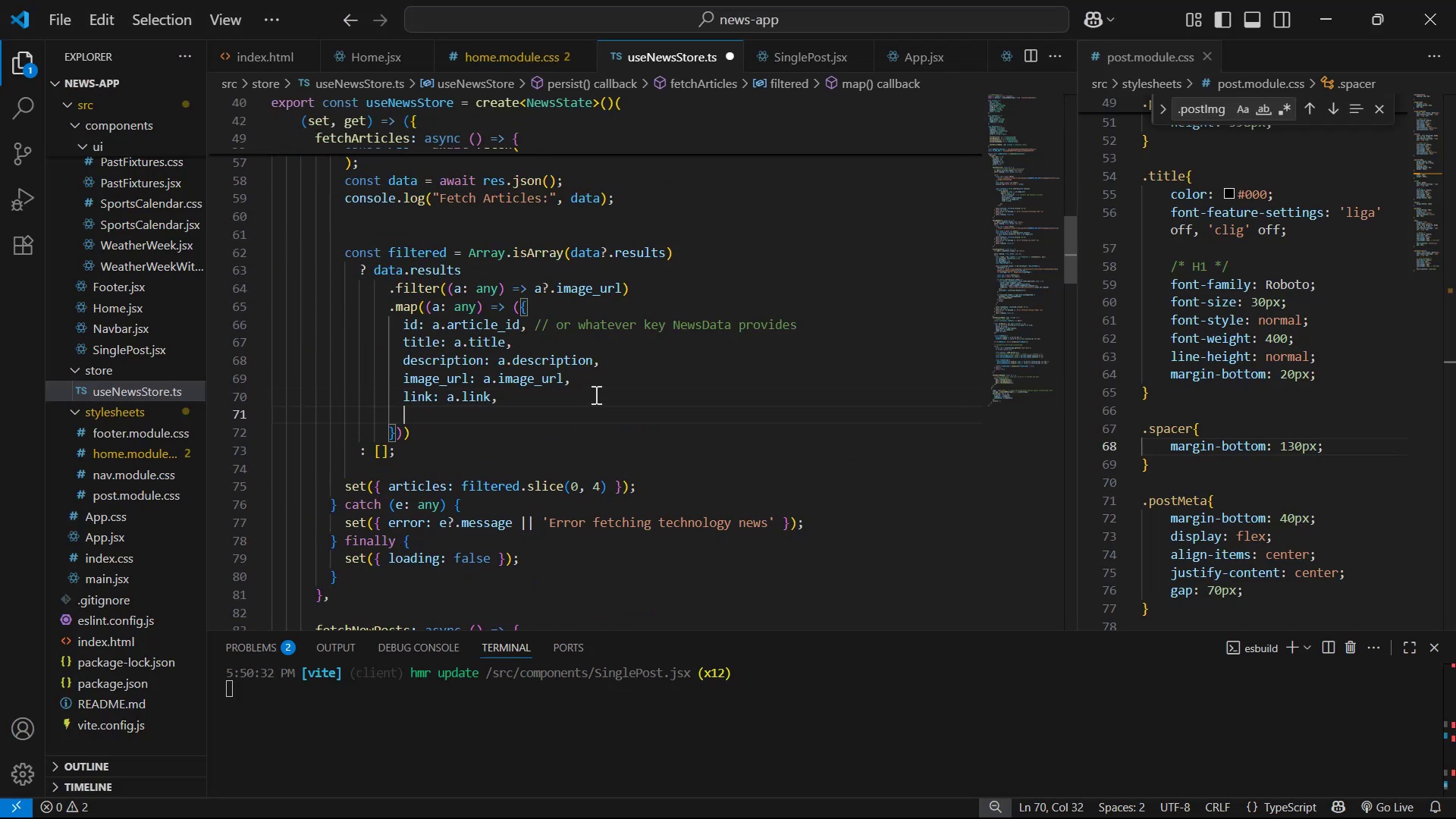 
key(Control+ControlLeft)
 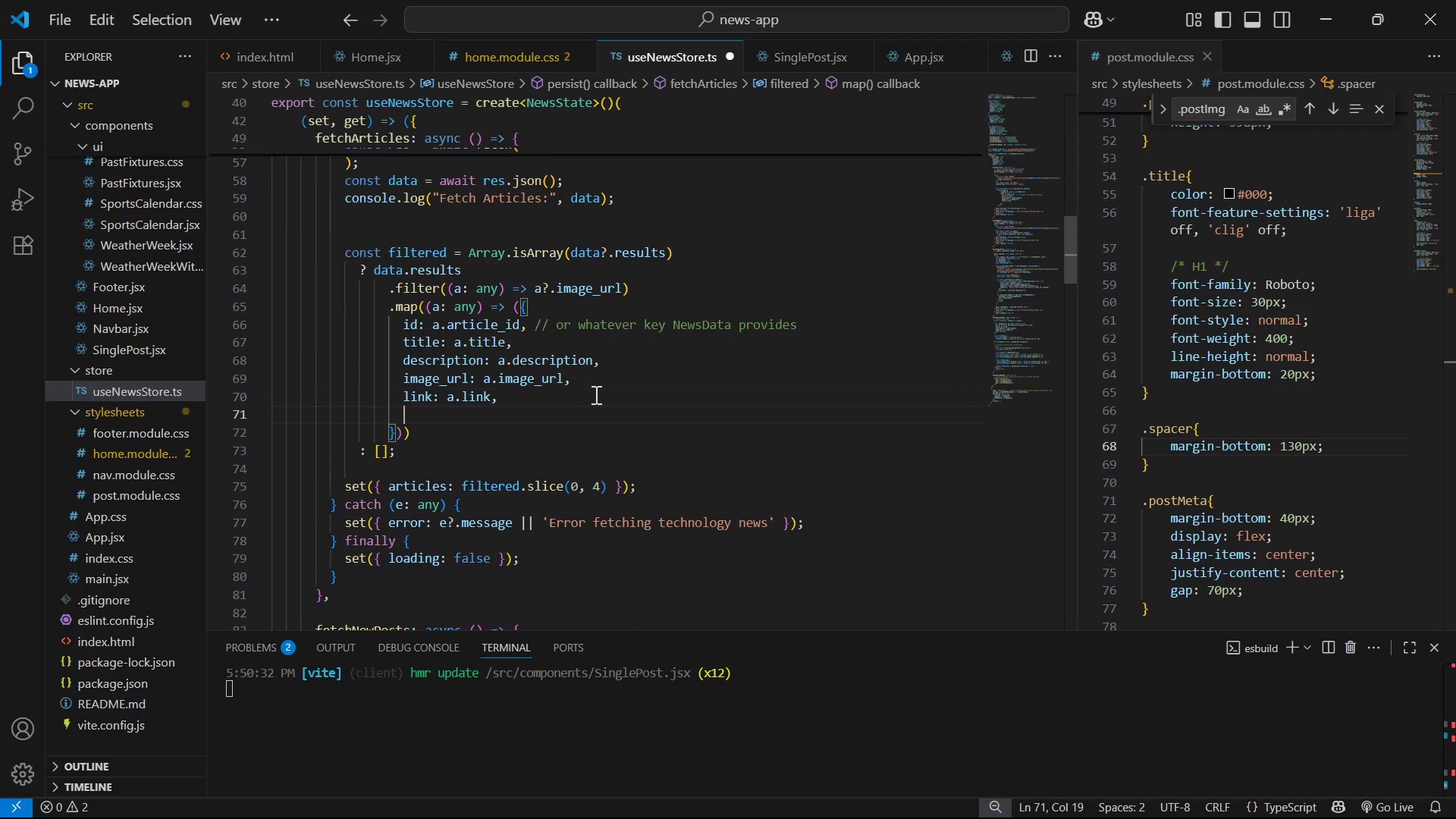 
key(Control+V)
 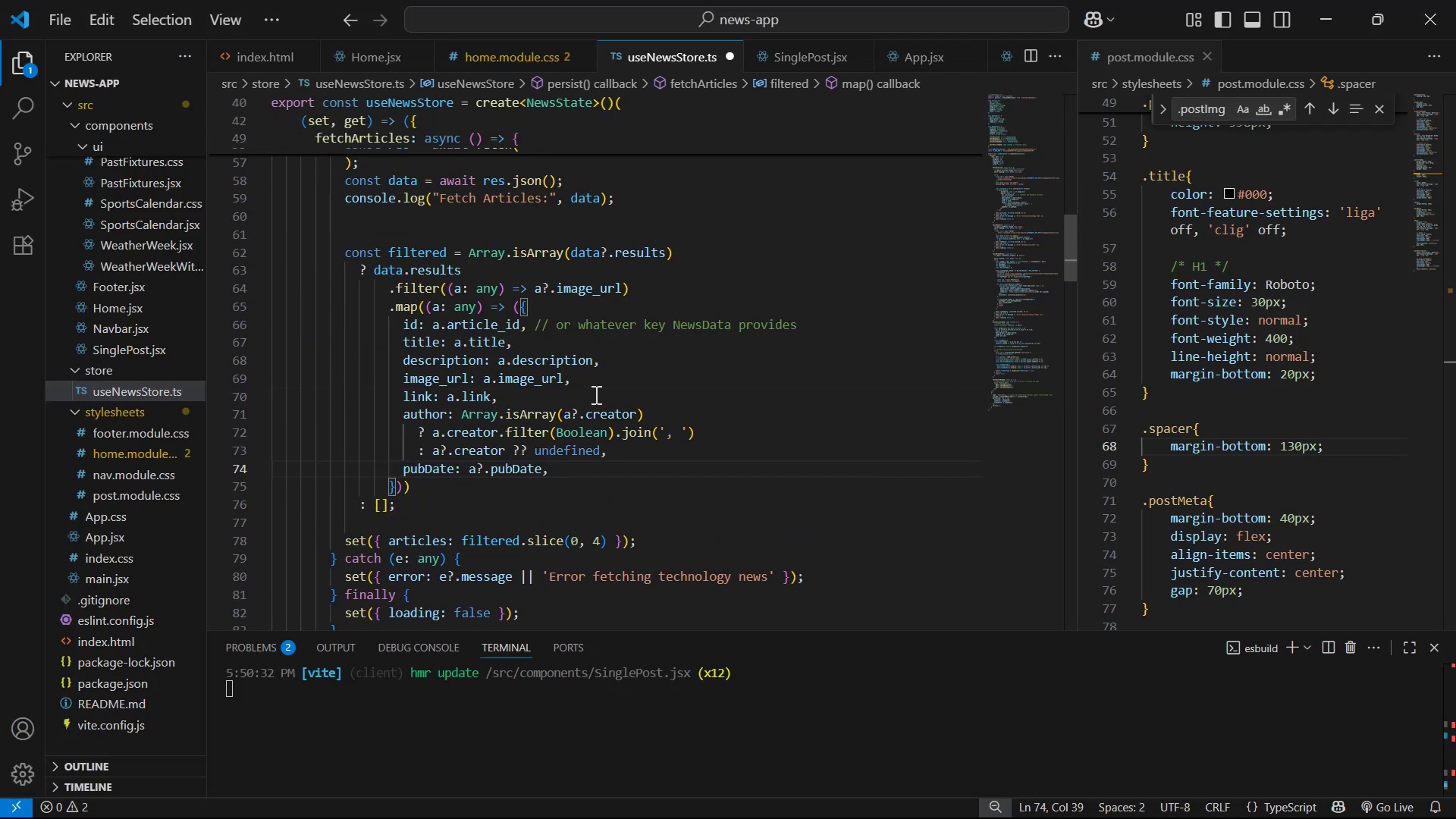 
key(Control+S)
 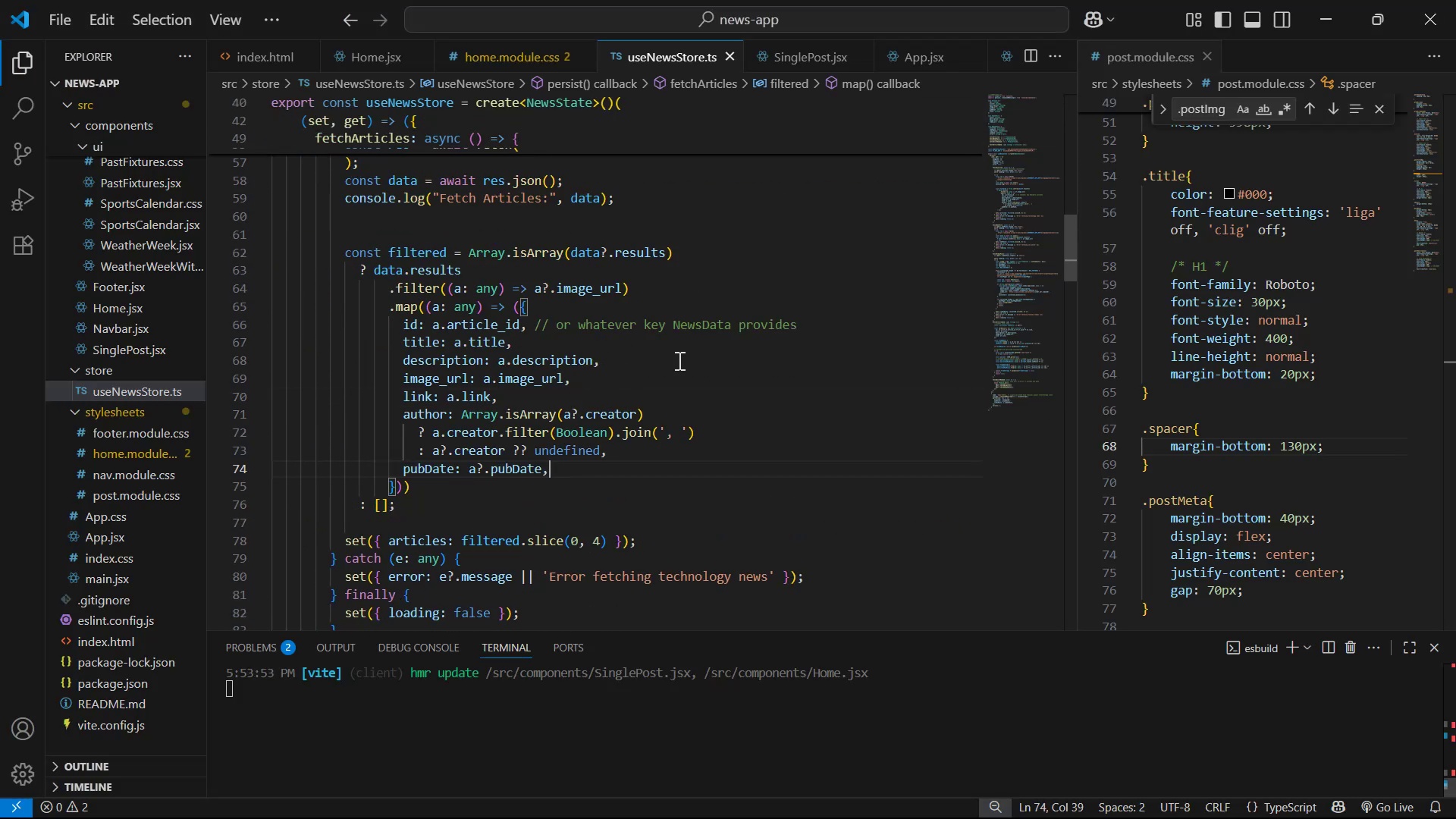 
key(Alt+AltLeft)
 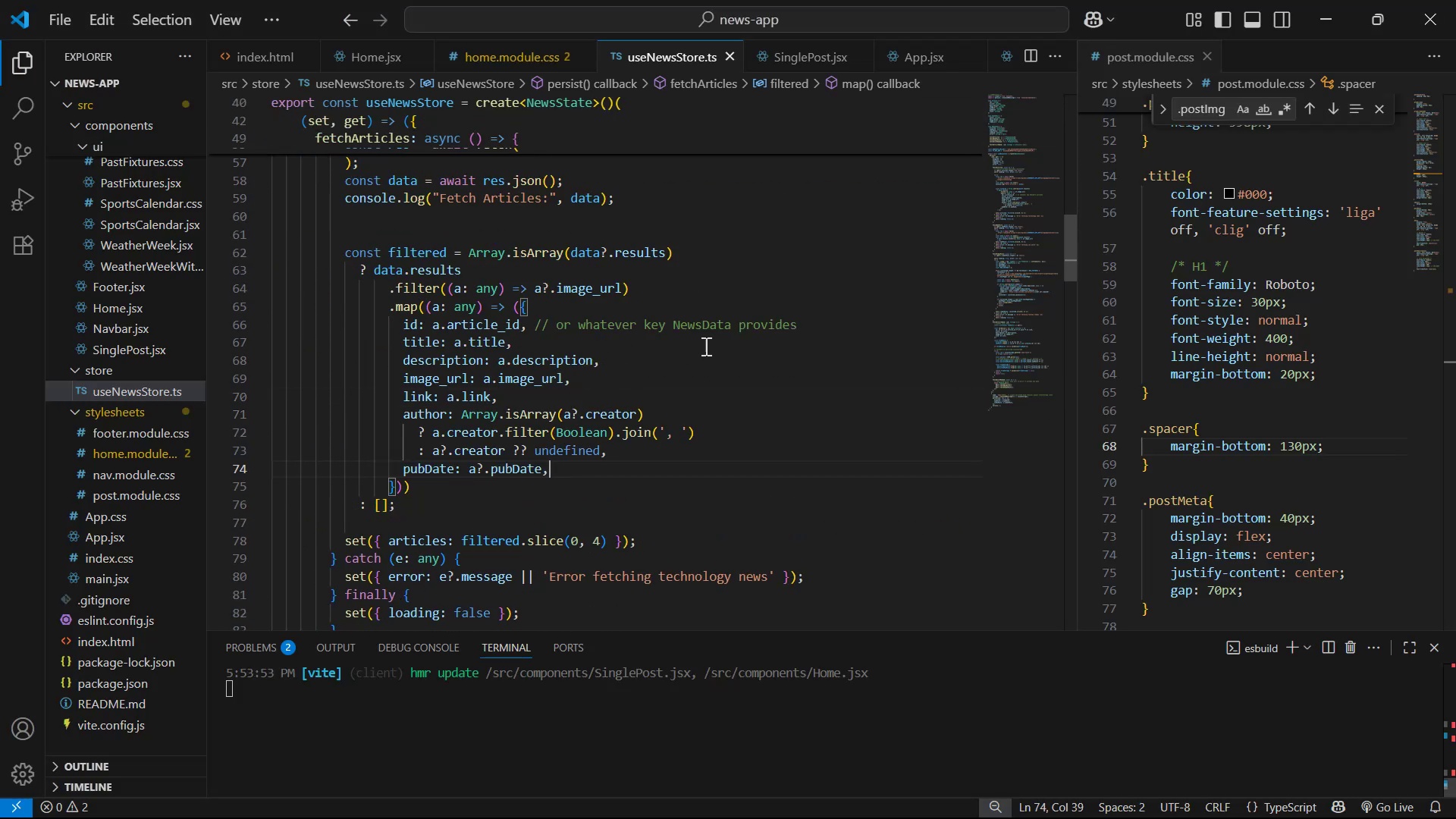 
key(Alt+Tab)
 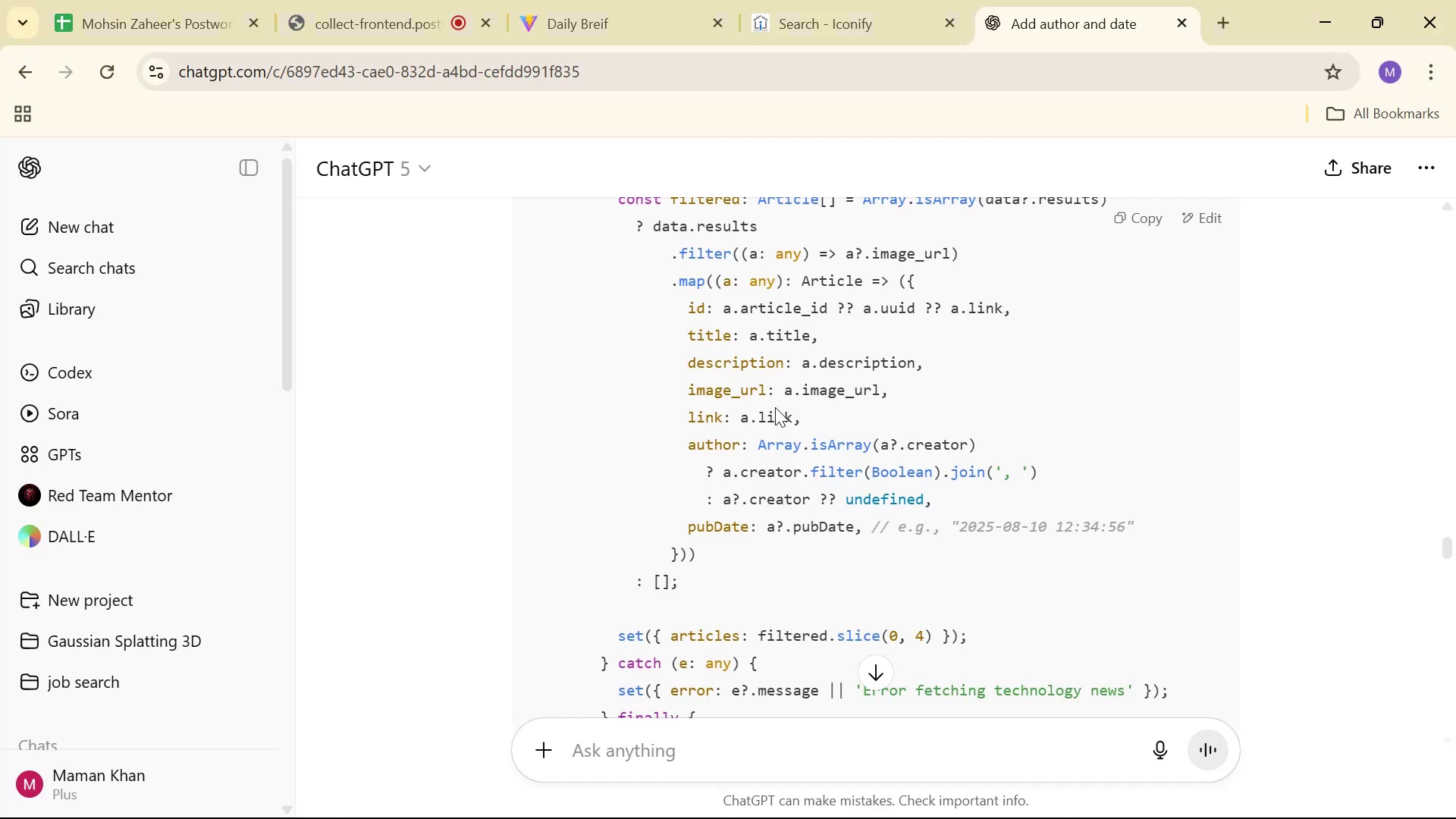 
scroll: coordinate [1000, 382], scroll_direction: down, amount: 11.0
 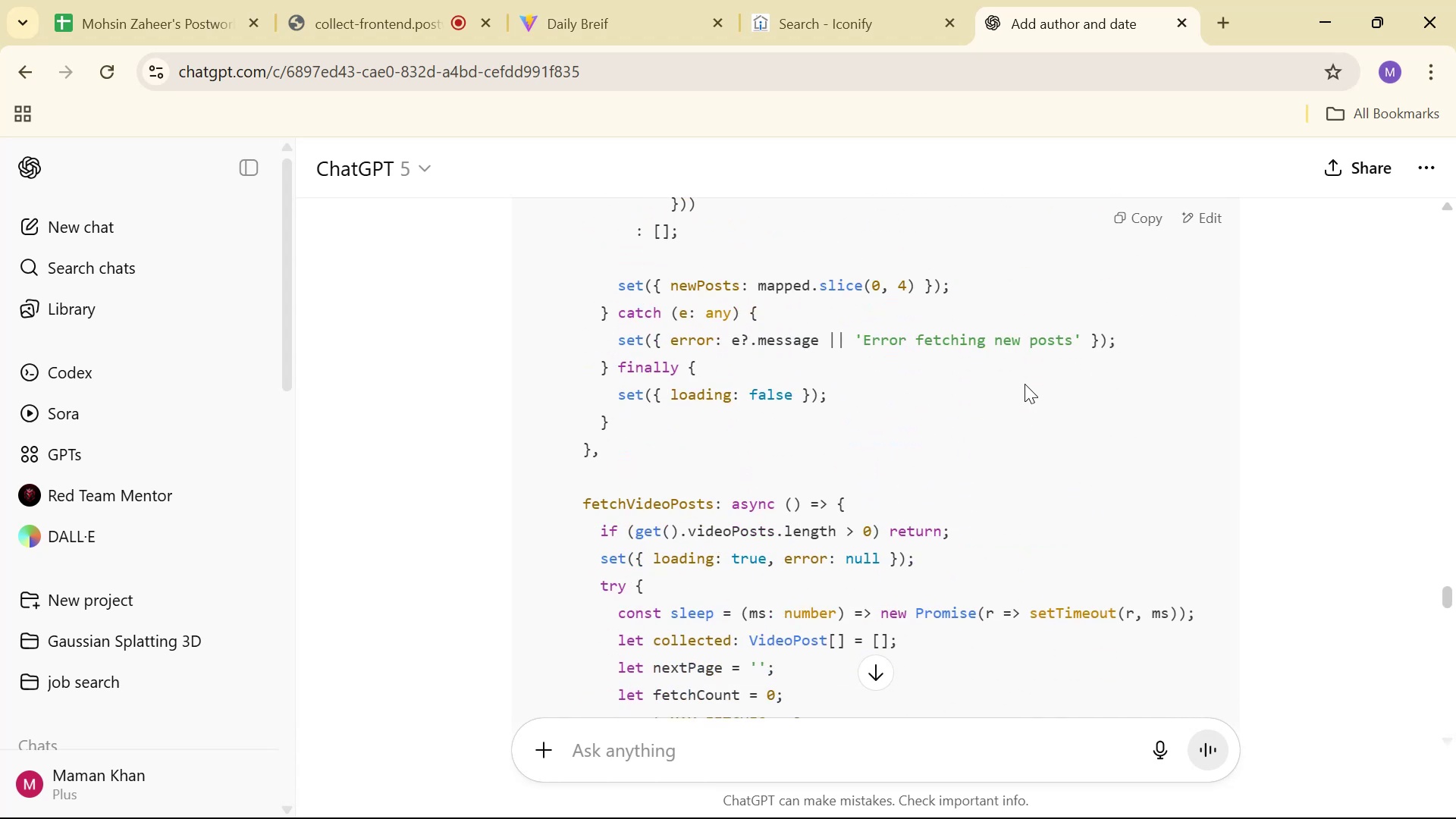 
scroll: coordinate [998, 419], scroll_direction: up, amount: 7.0
 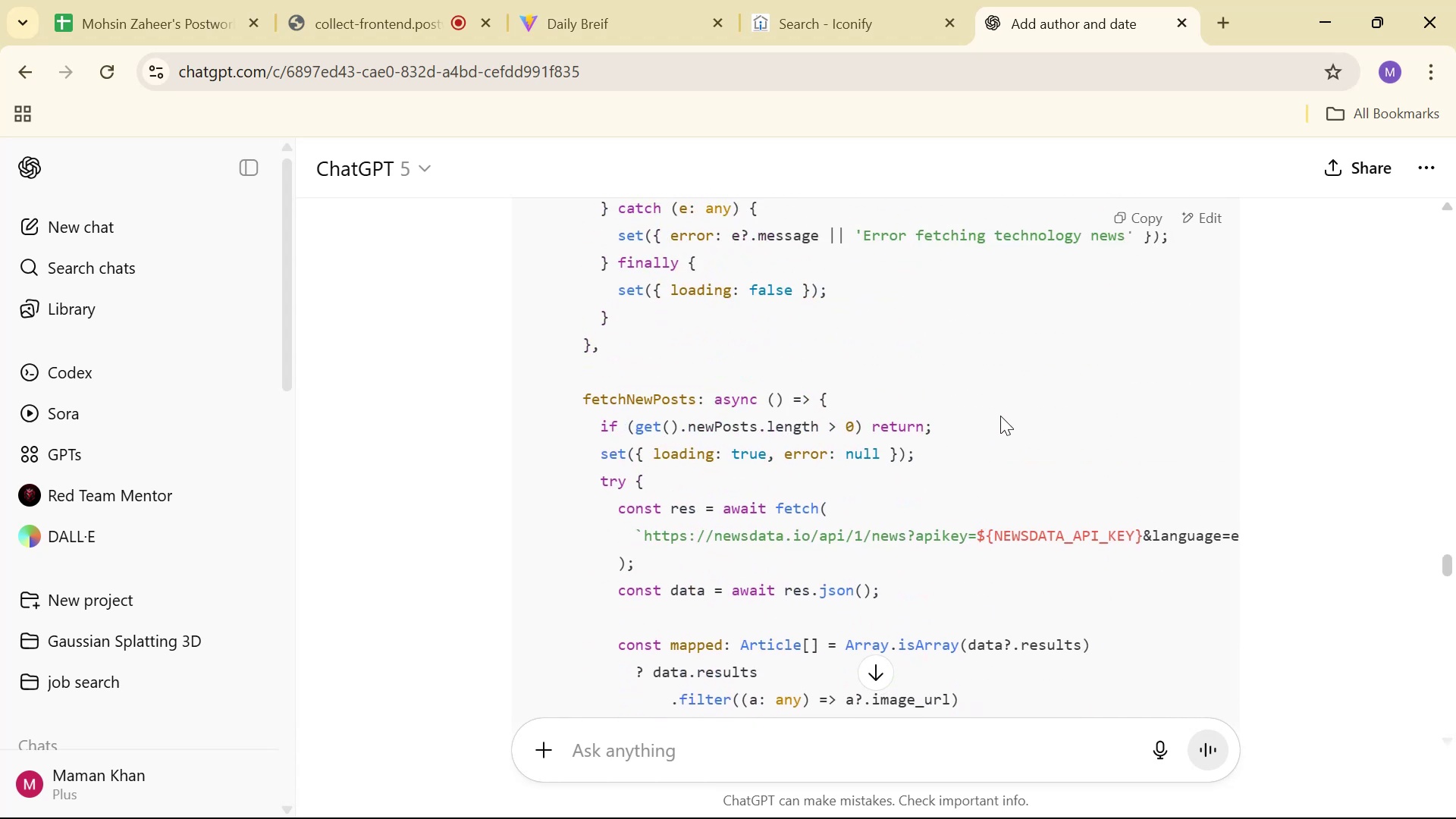 
scroll: coordinate [999, 435], scroll_direction: down, amount: 4.0
 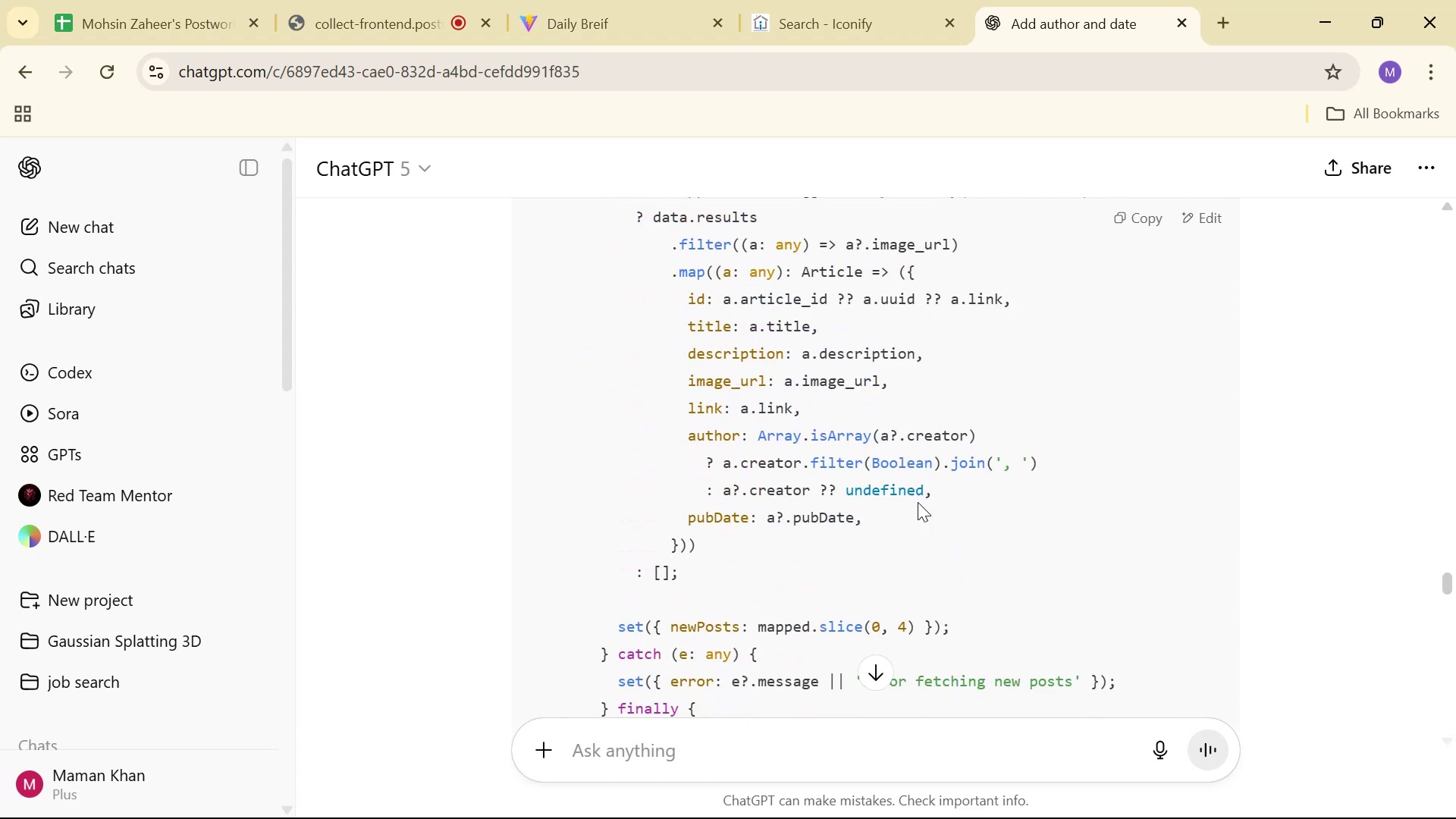 
left_click_drag(start_coordinate=[895, 519], to_coordinate=[686, 434])
 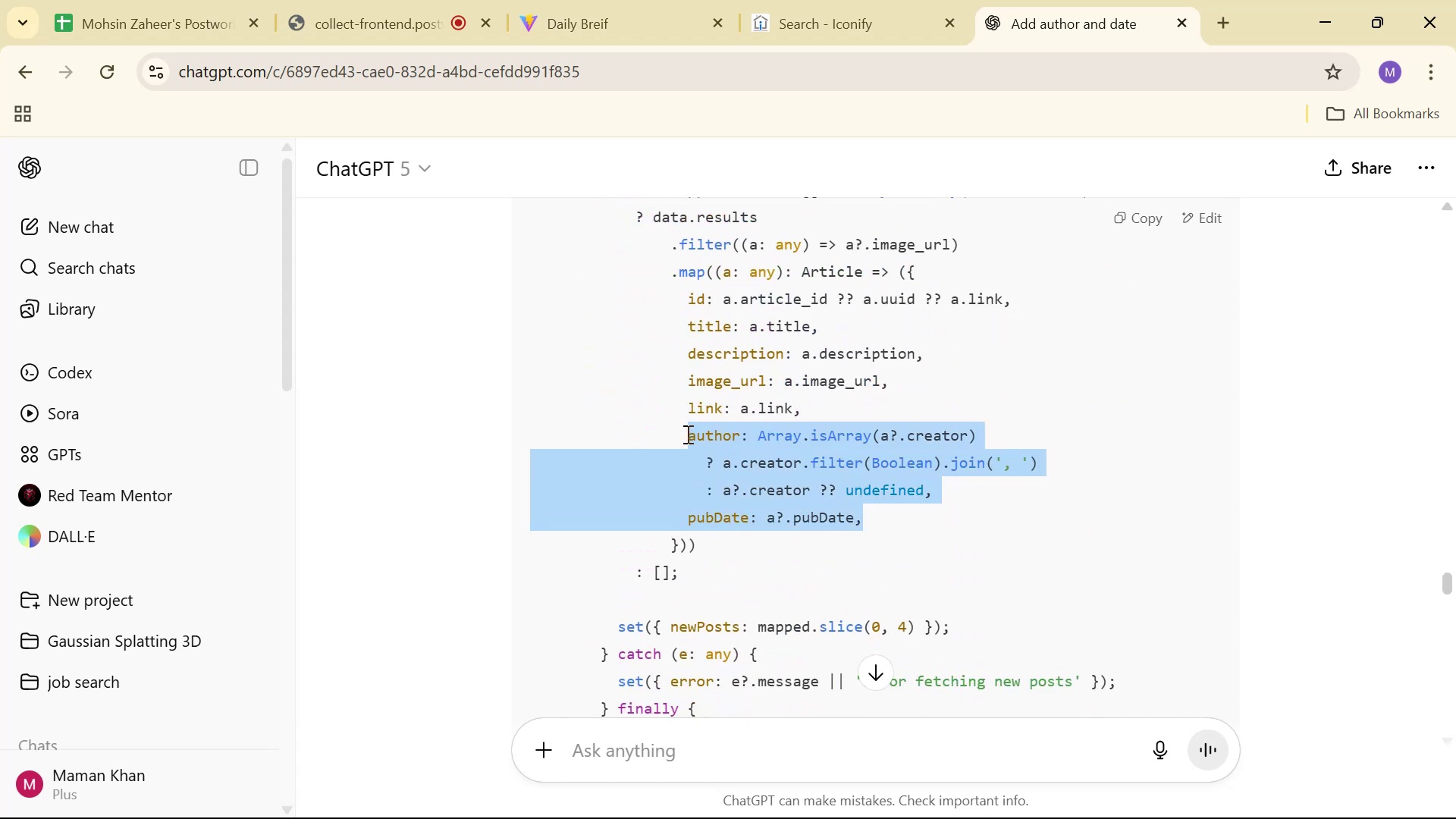 
key(Control+ControlLeft)
 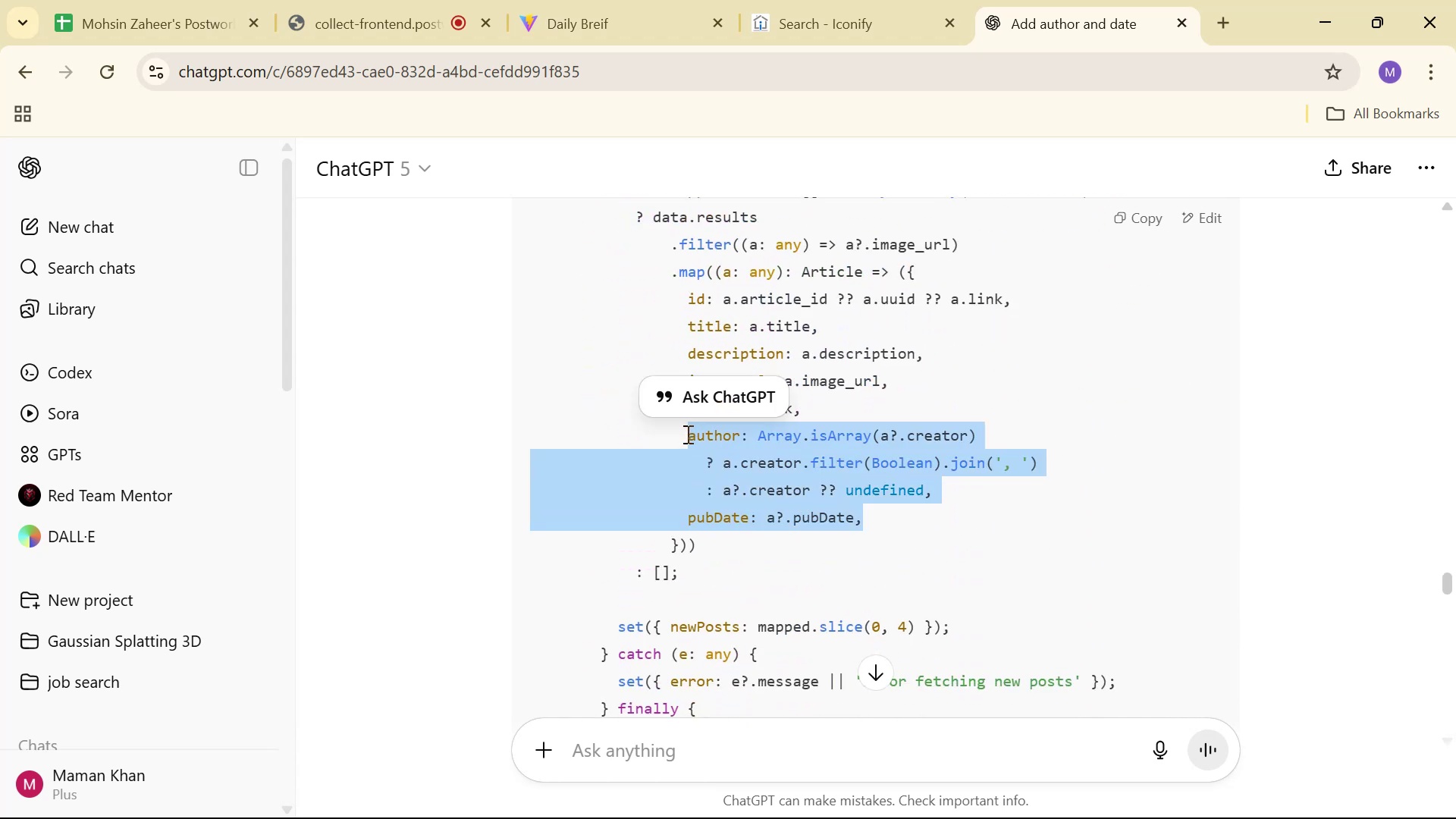 
key(Control+C)
 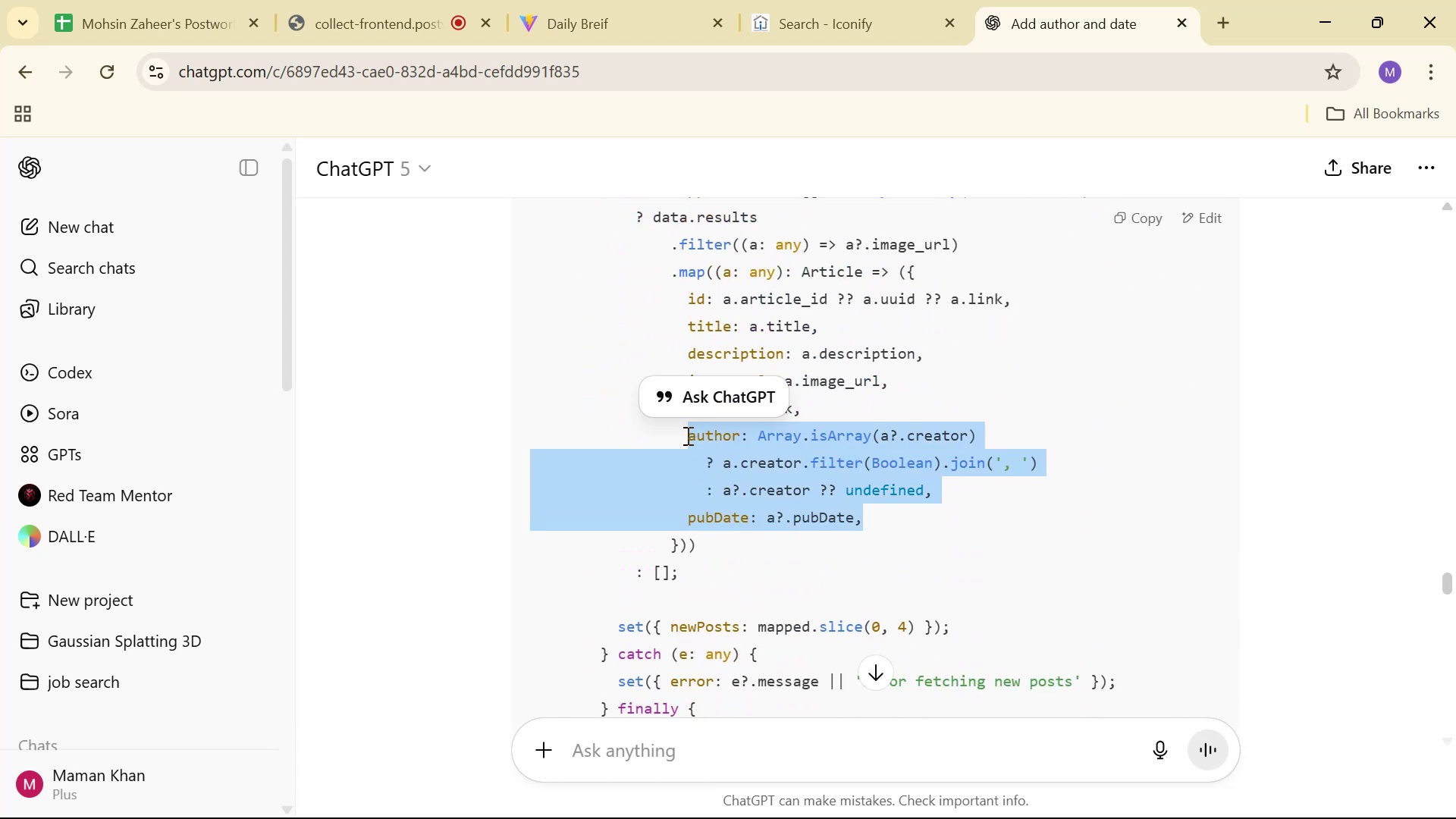 
key(Alt+AltLeft)
 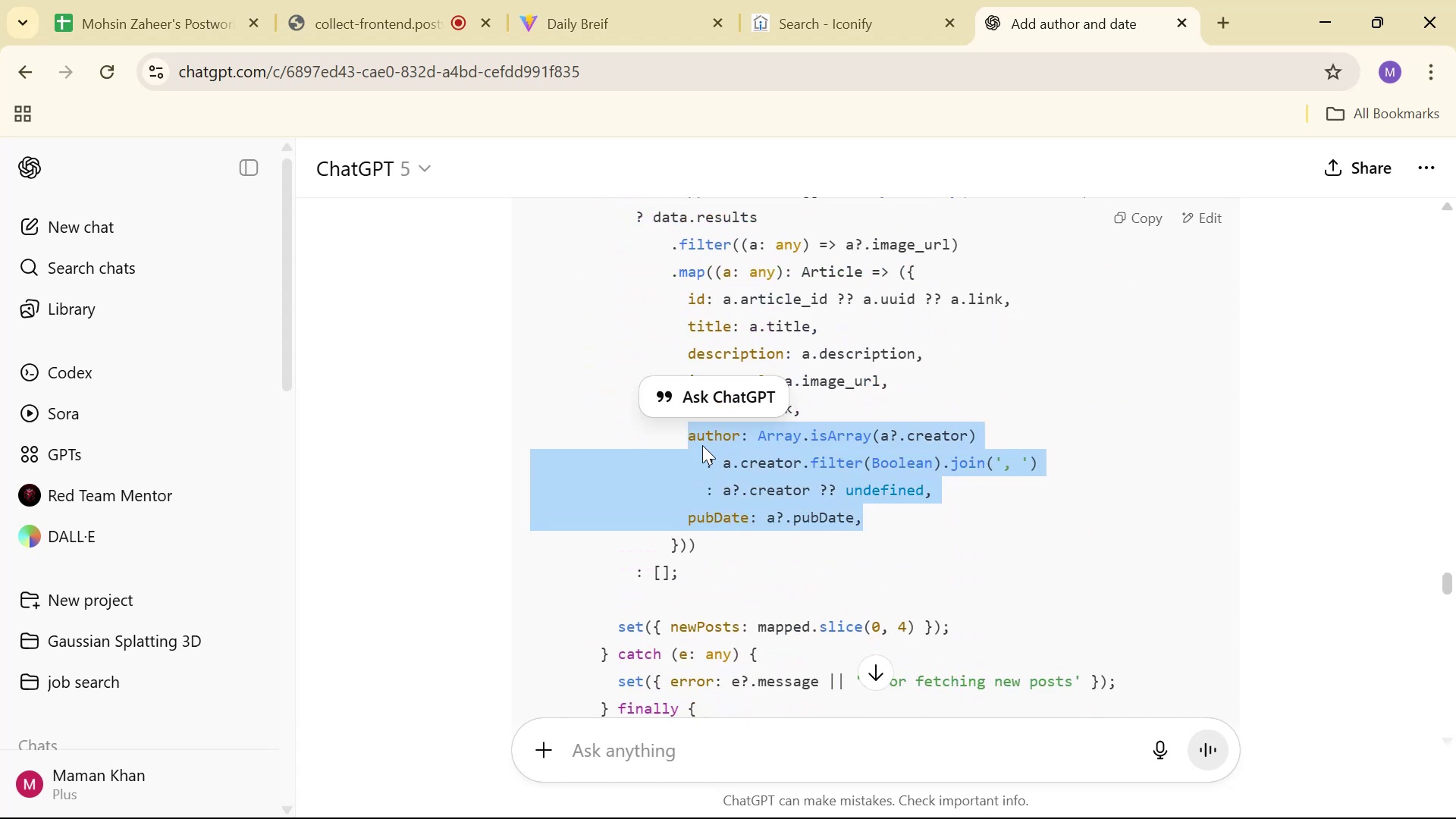 
key(Alt+Tab)
 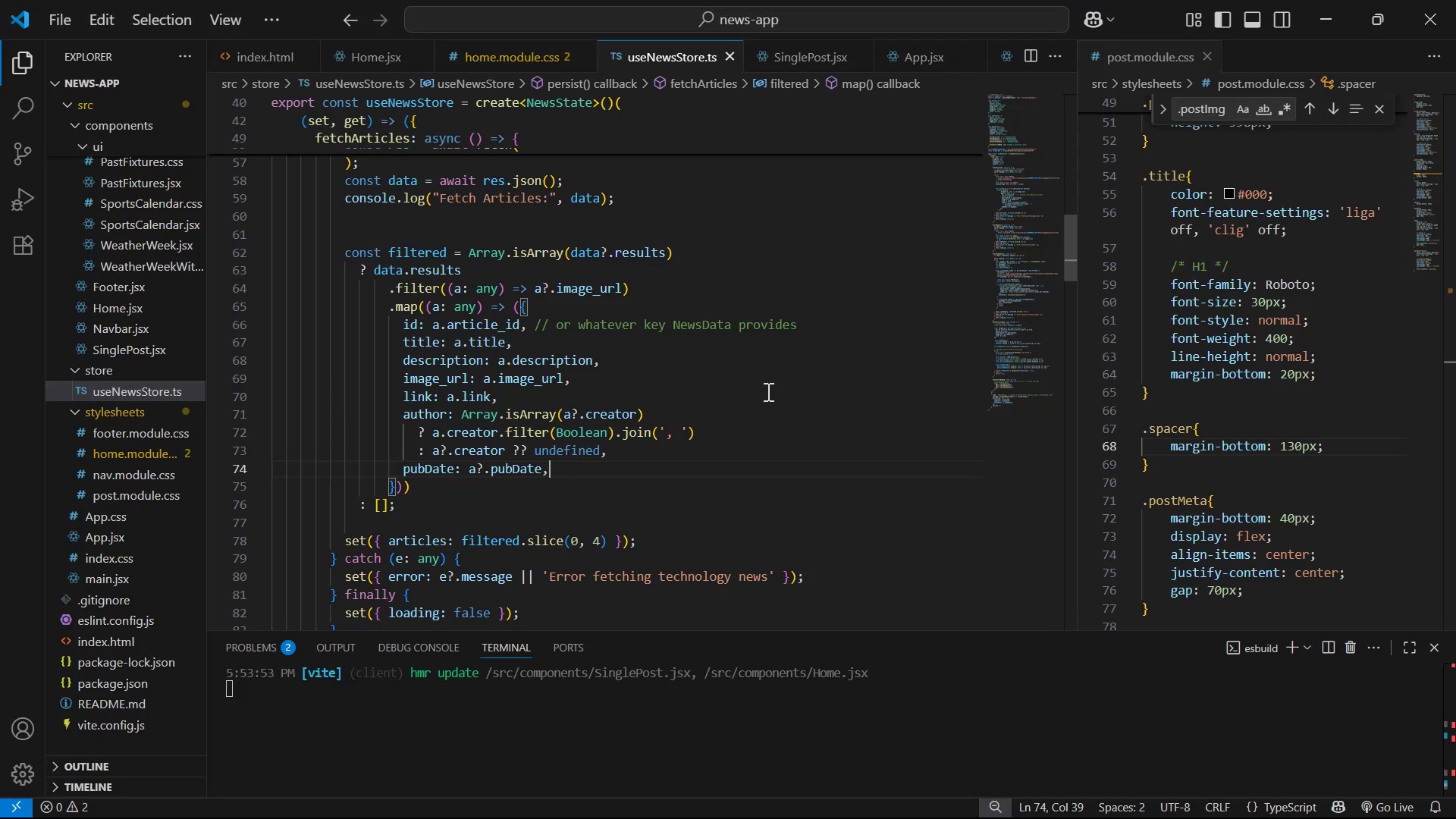 
scroll: coordinate [760, 396], scroll_direction: down, amount: 8.0
 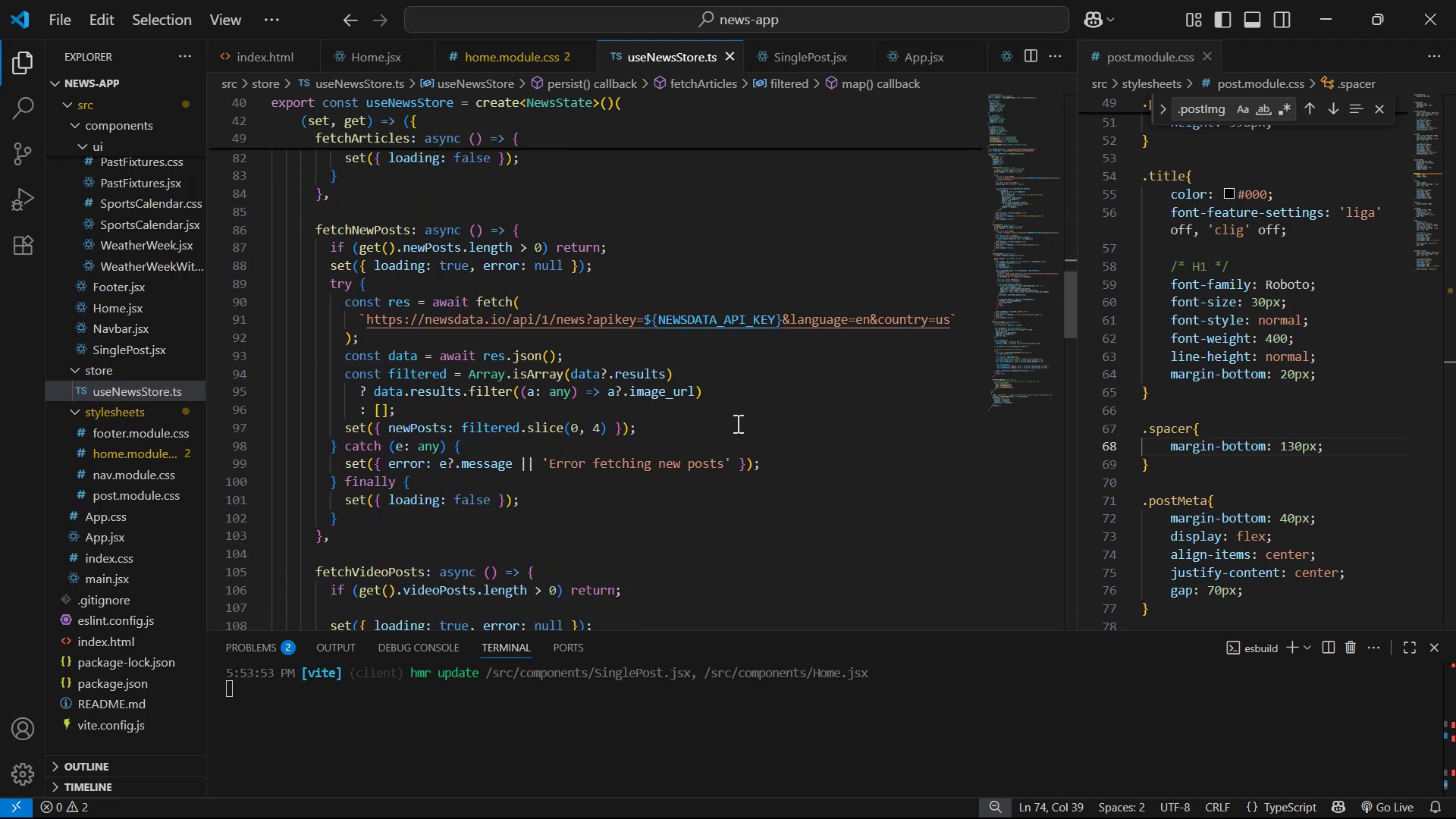 
scroll: coordinate [746, 429], scroll_direction: up, amount: 1.0
 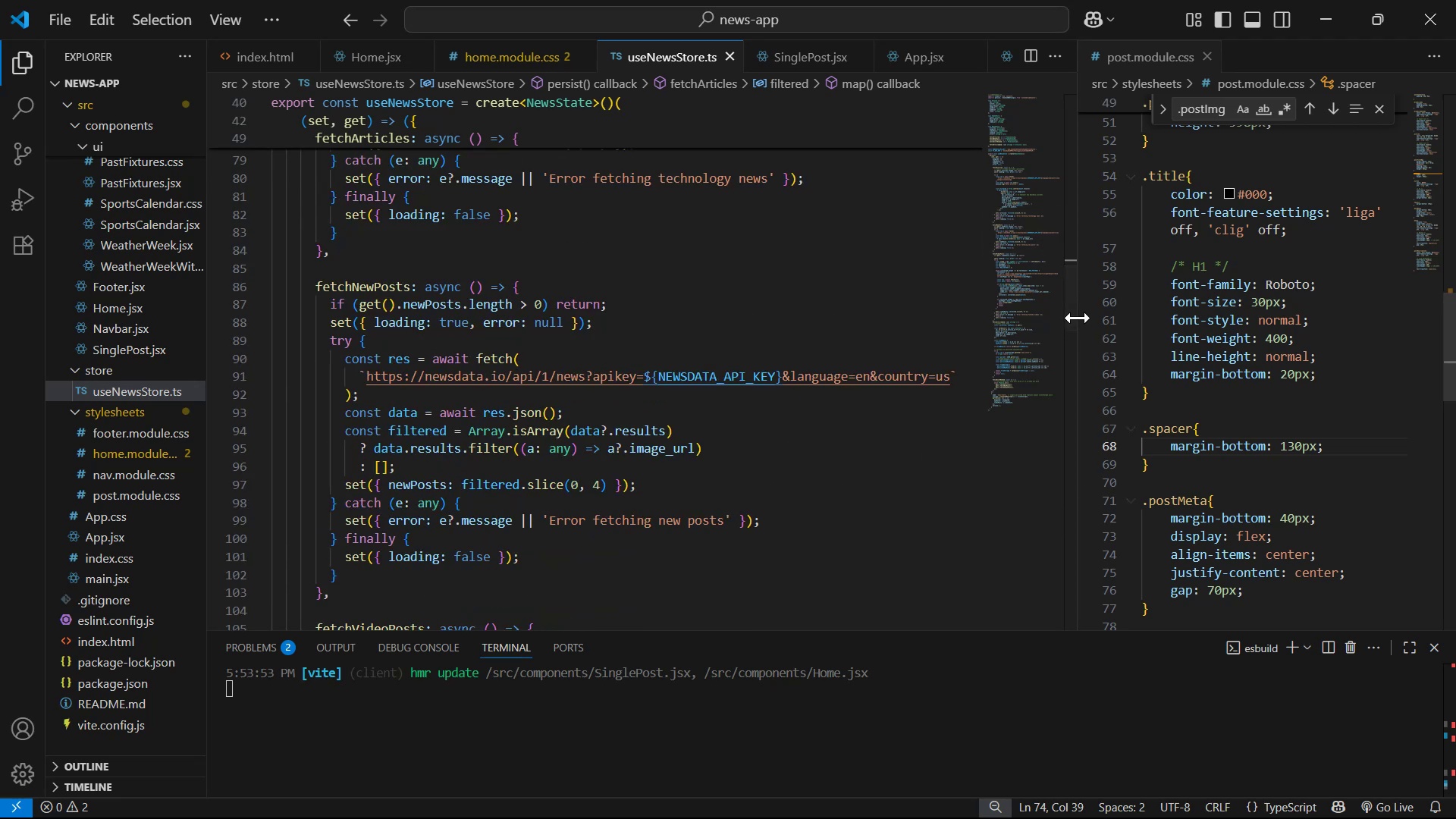 
left_click_drag(start_coordinate=[1074, 309], to_coordinate=[1050, 82])
 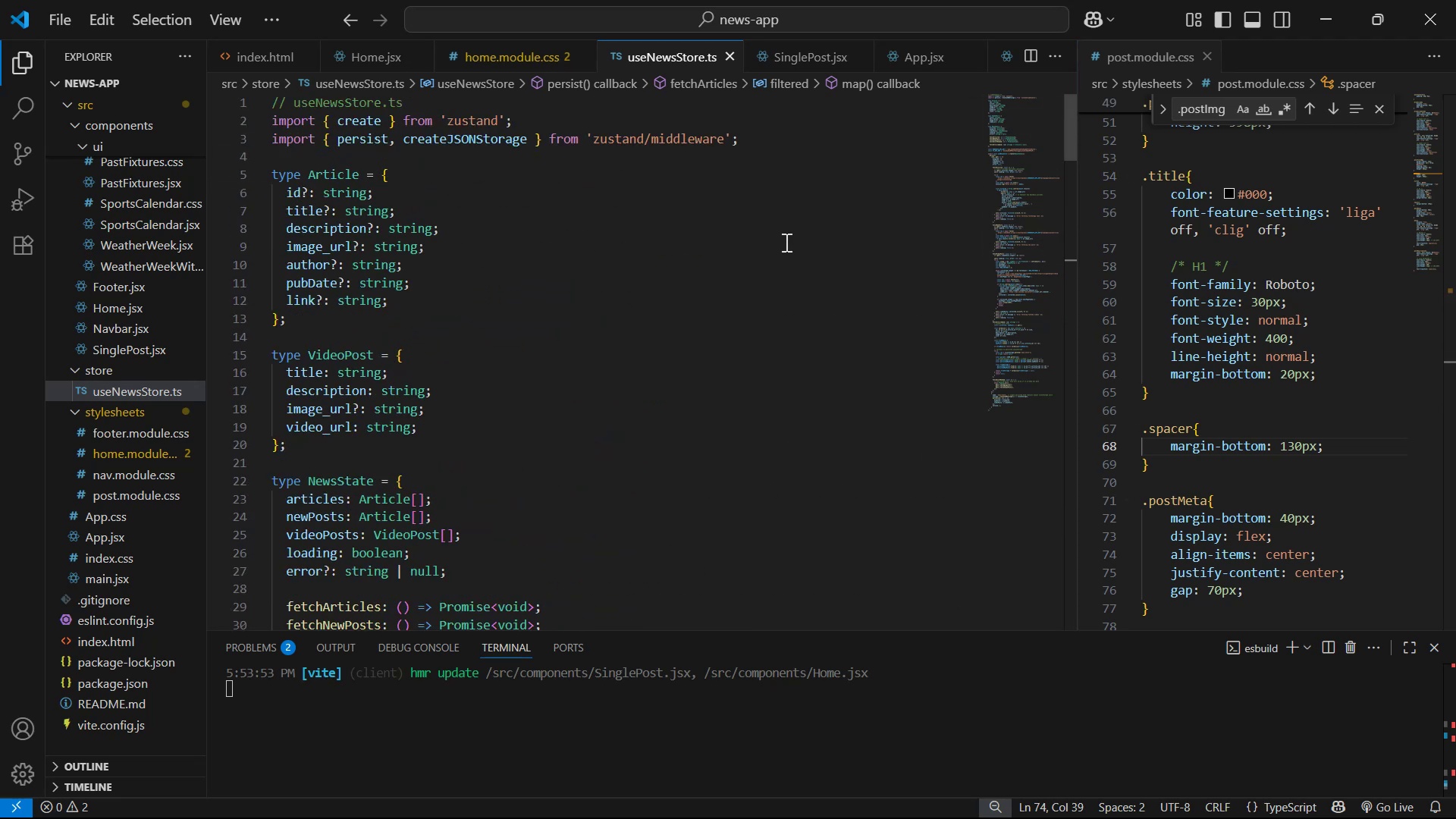 
scroll: coordinate [829, 289], scroll_direction: down, amount: 42.0
 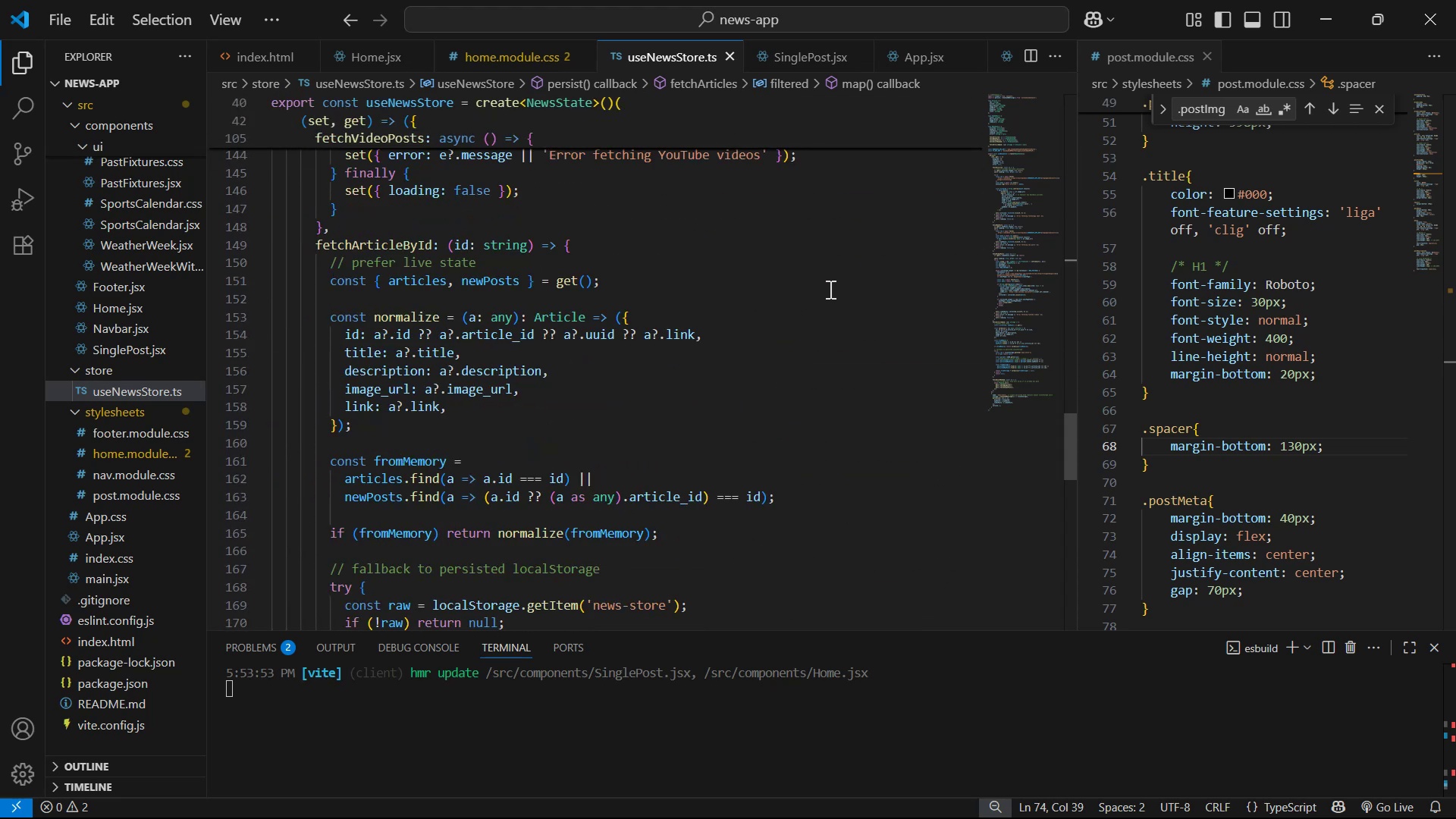 
key(Alt+AltLeft)
 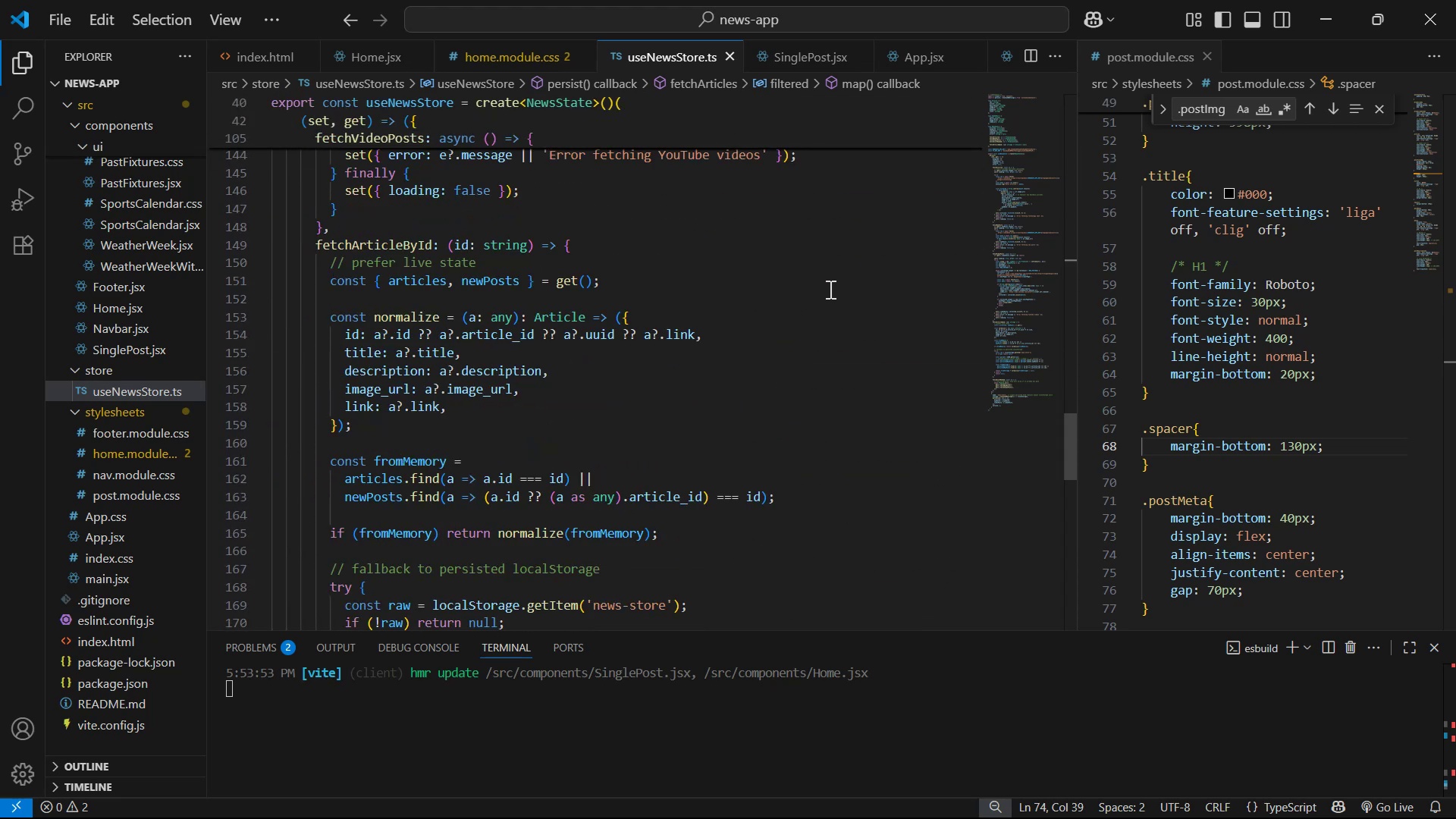 
key(Alt+Tab)
 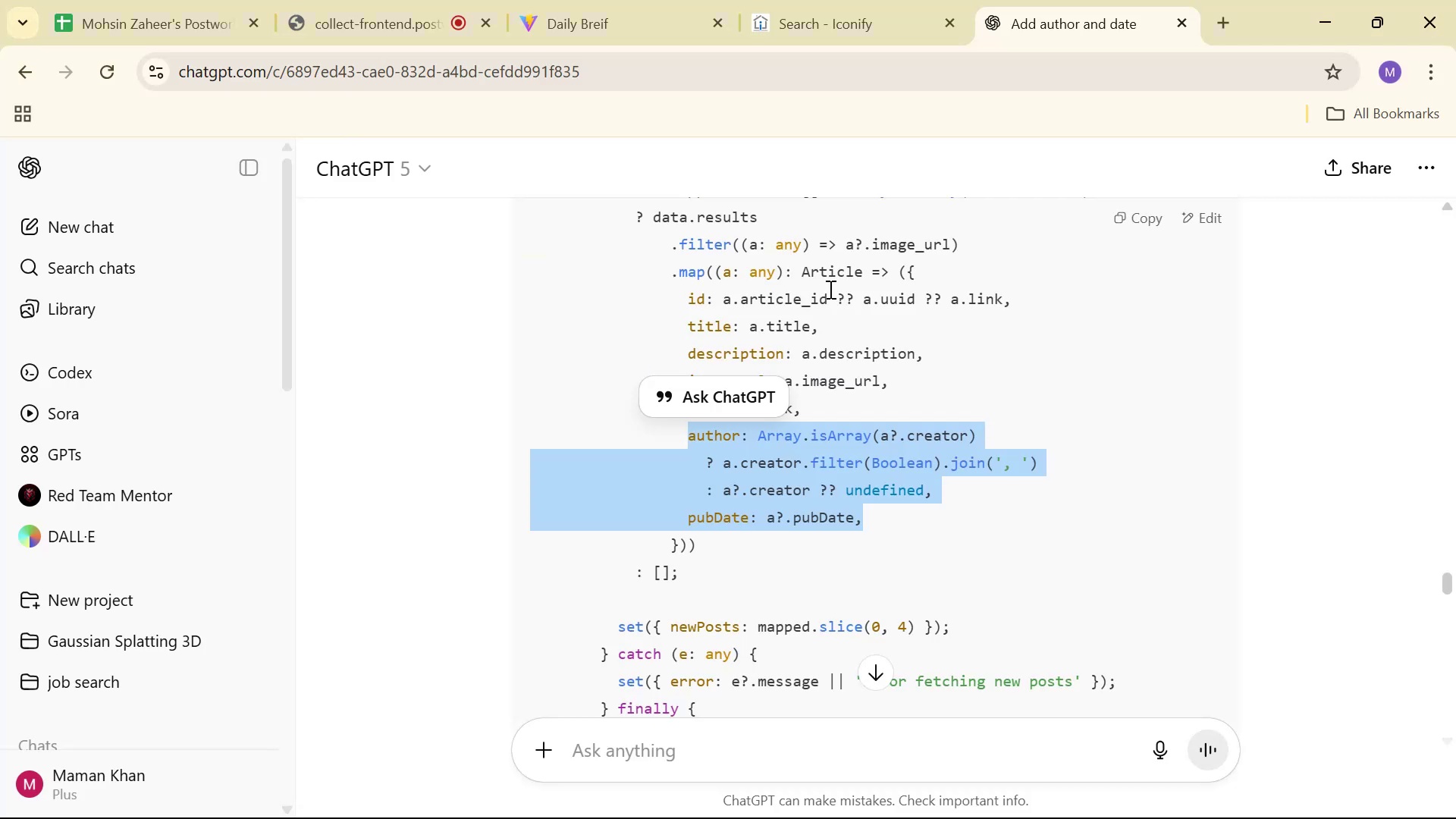 
scroll: coordinate [974, 379], scroll_direction: down, amount: 16.0
 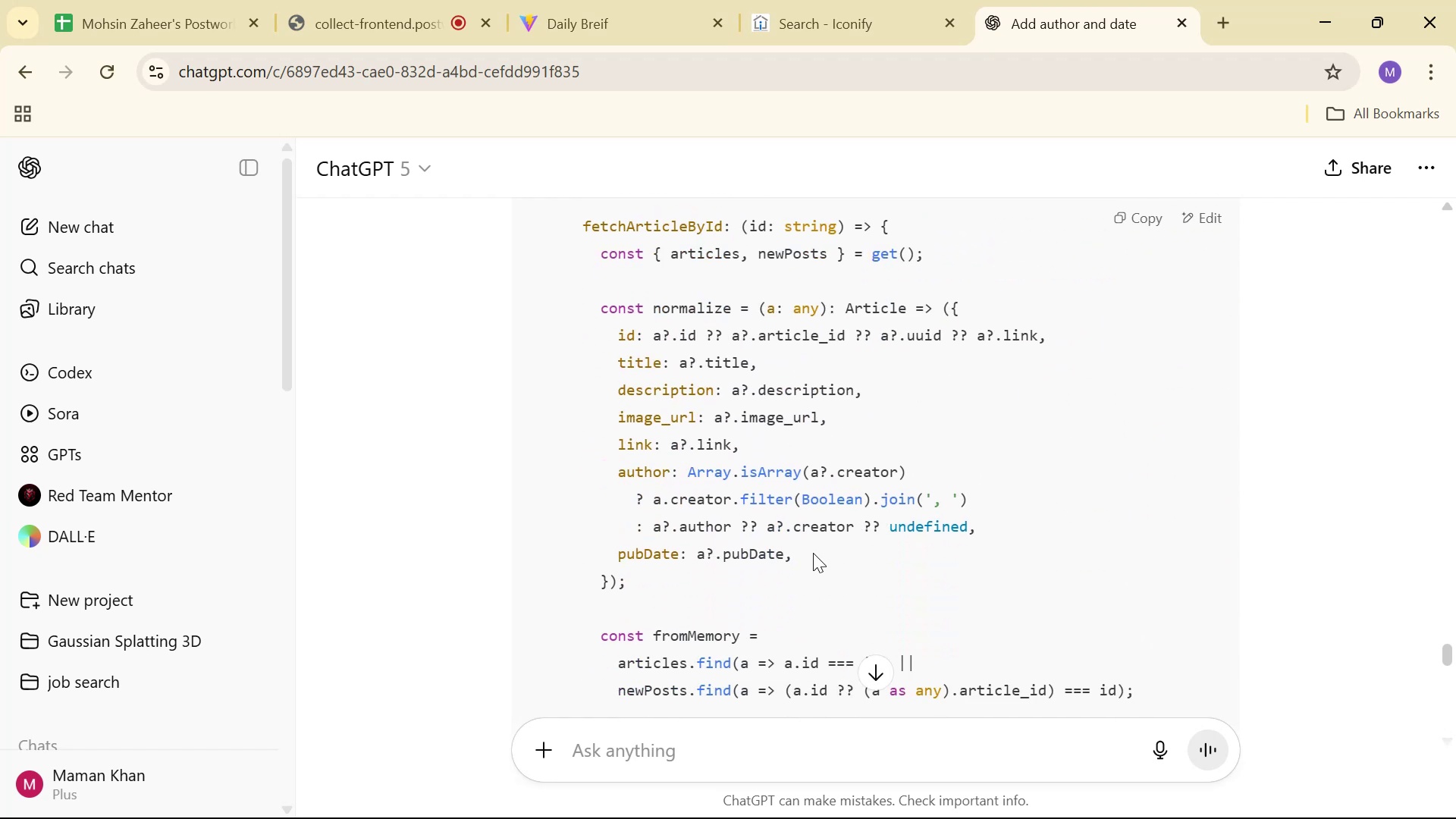 
left_click_drag(start_coordinate=[810, 556], to_coordinate=[619, 472])
 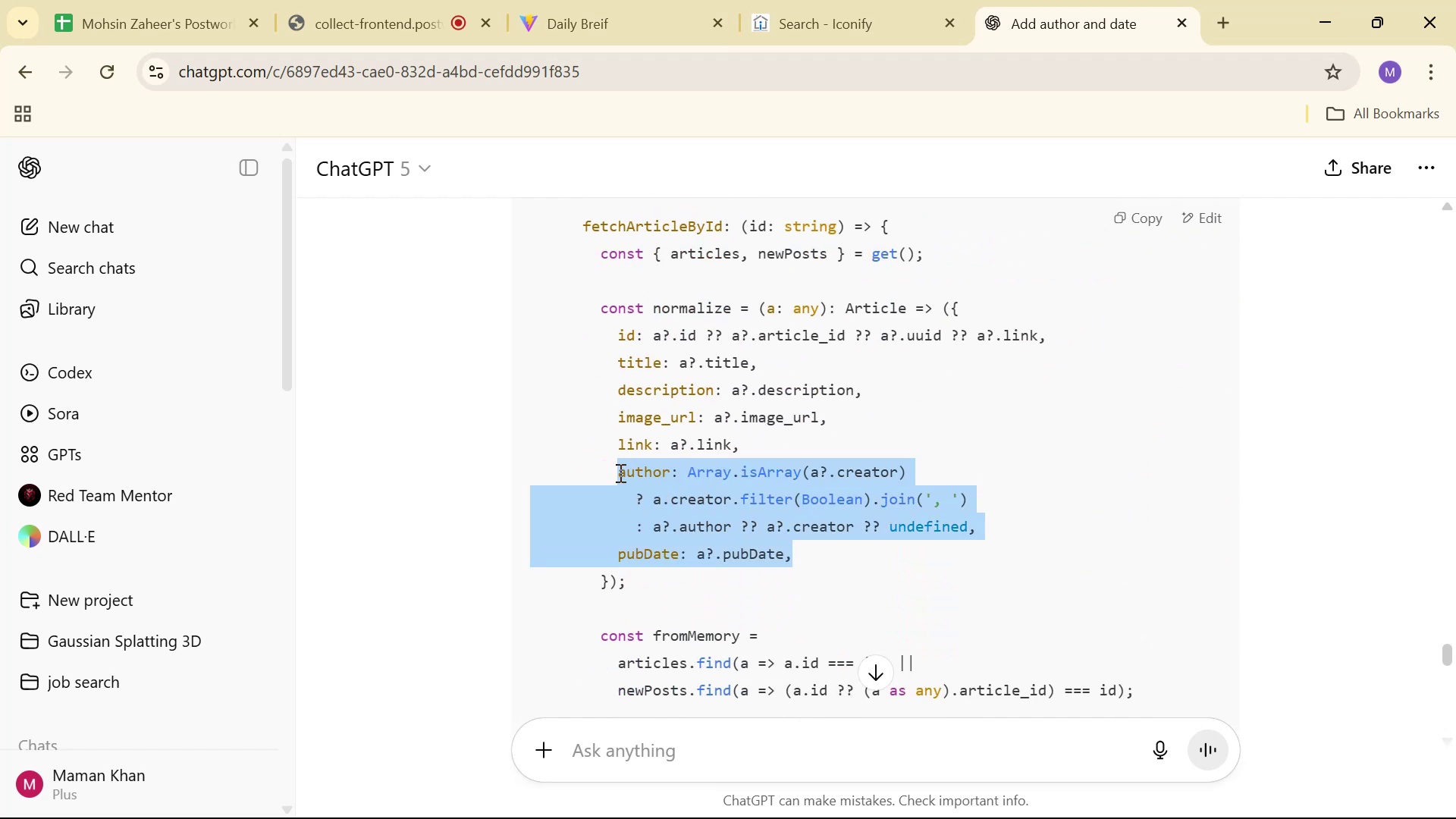 
key(Control+ControlLeft)
 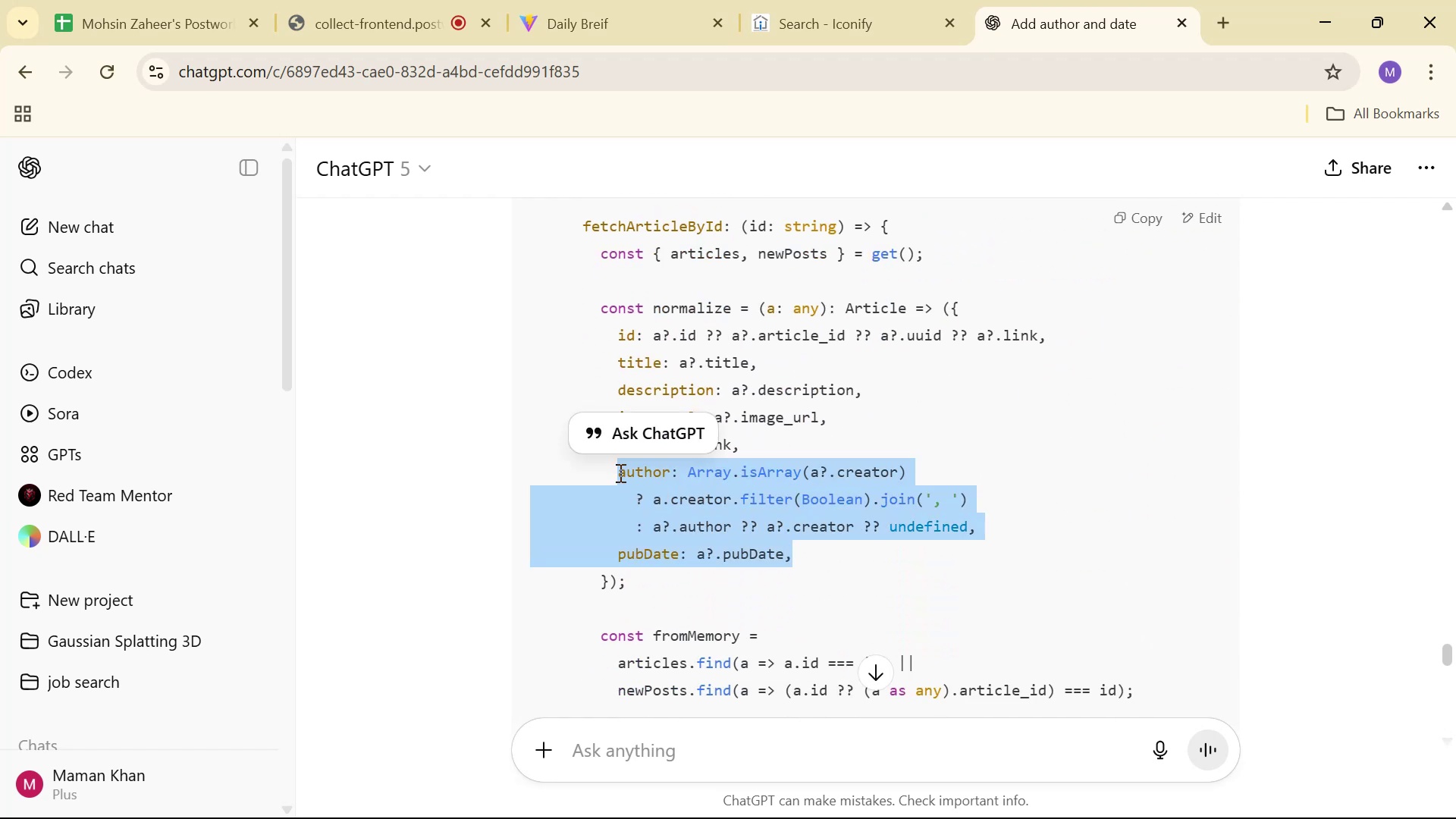 
key(Control+C)
 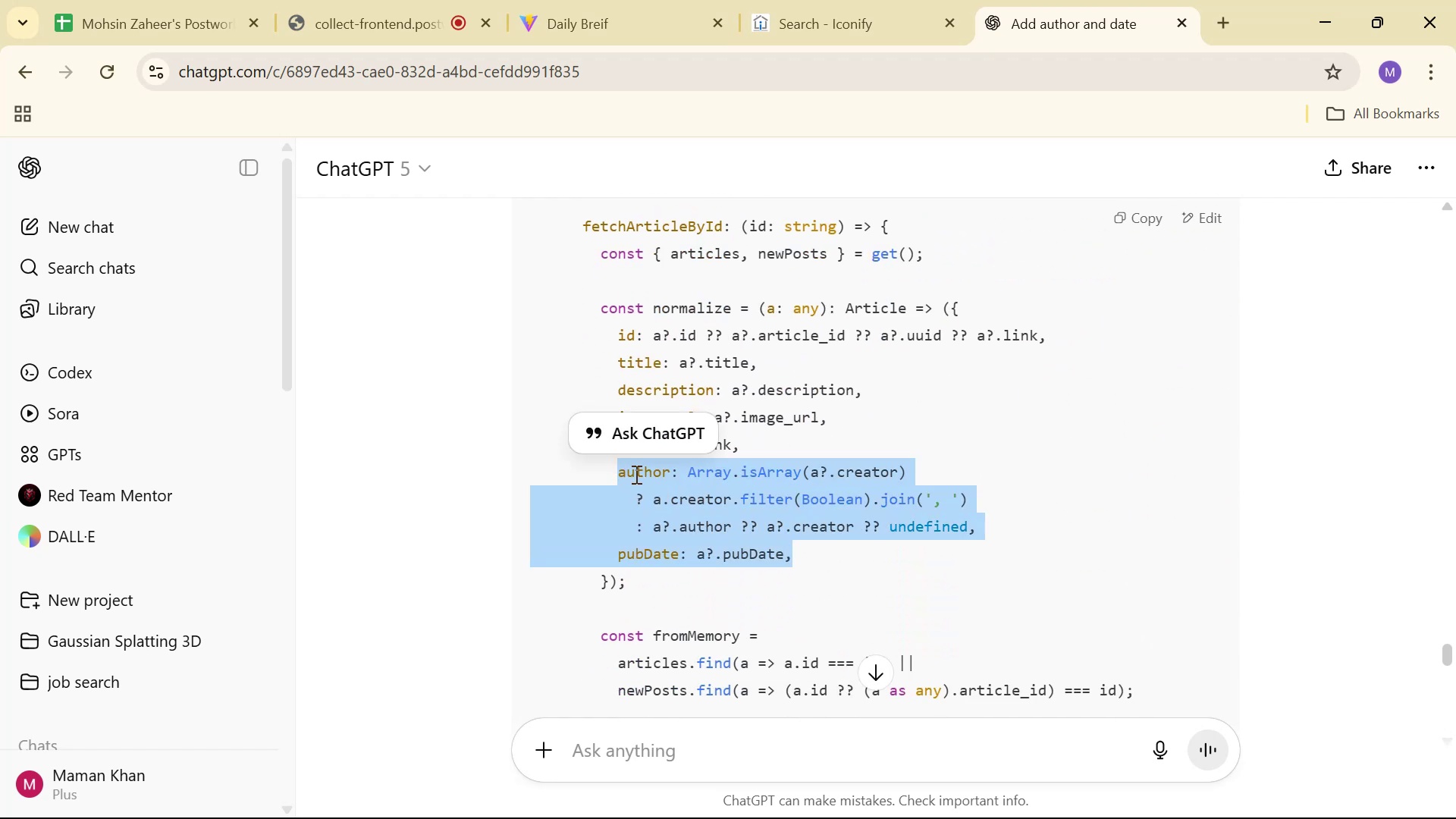 
key(Alt+AltLeft)
 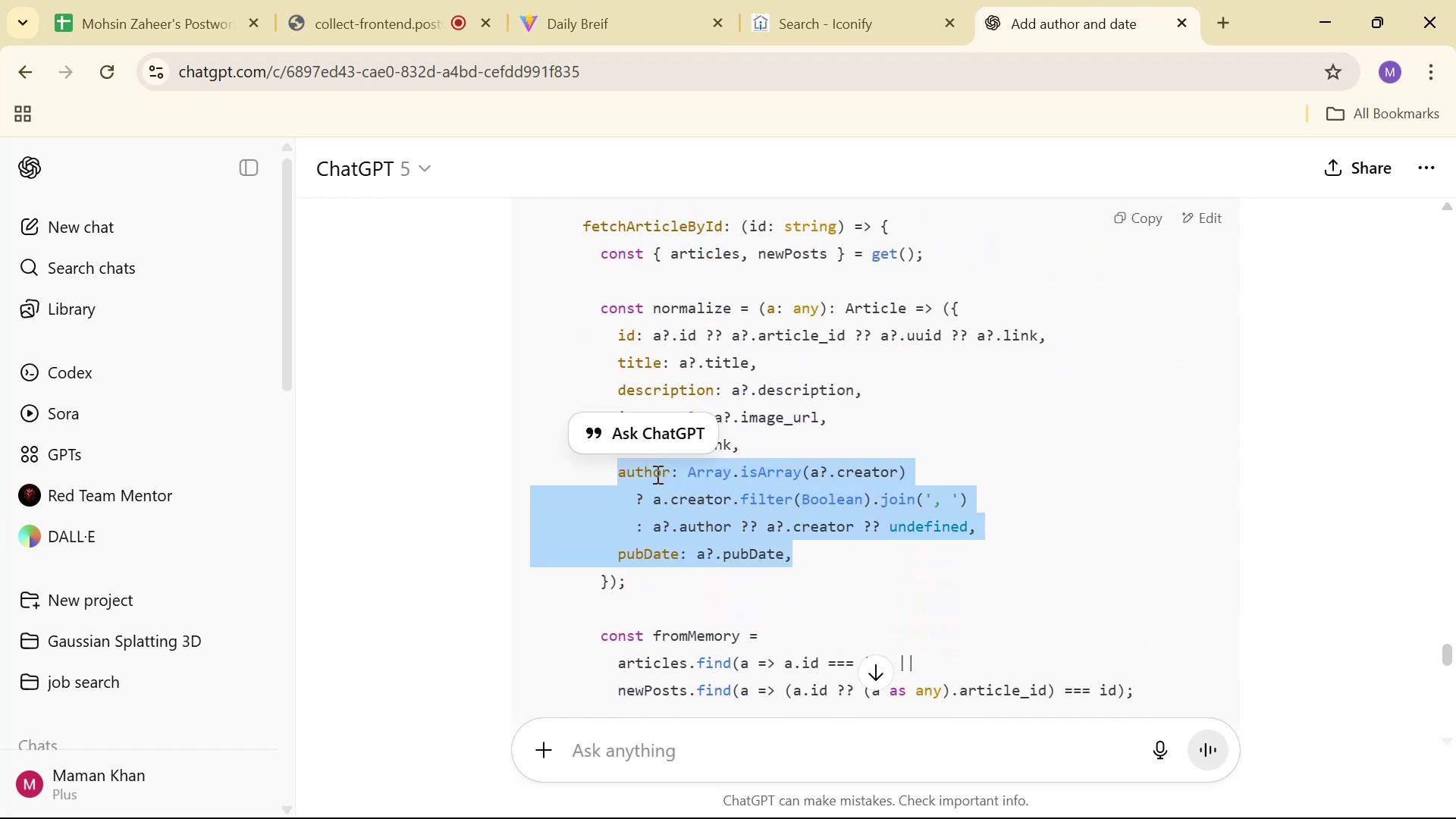 
key(Alt+Tab)
 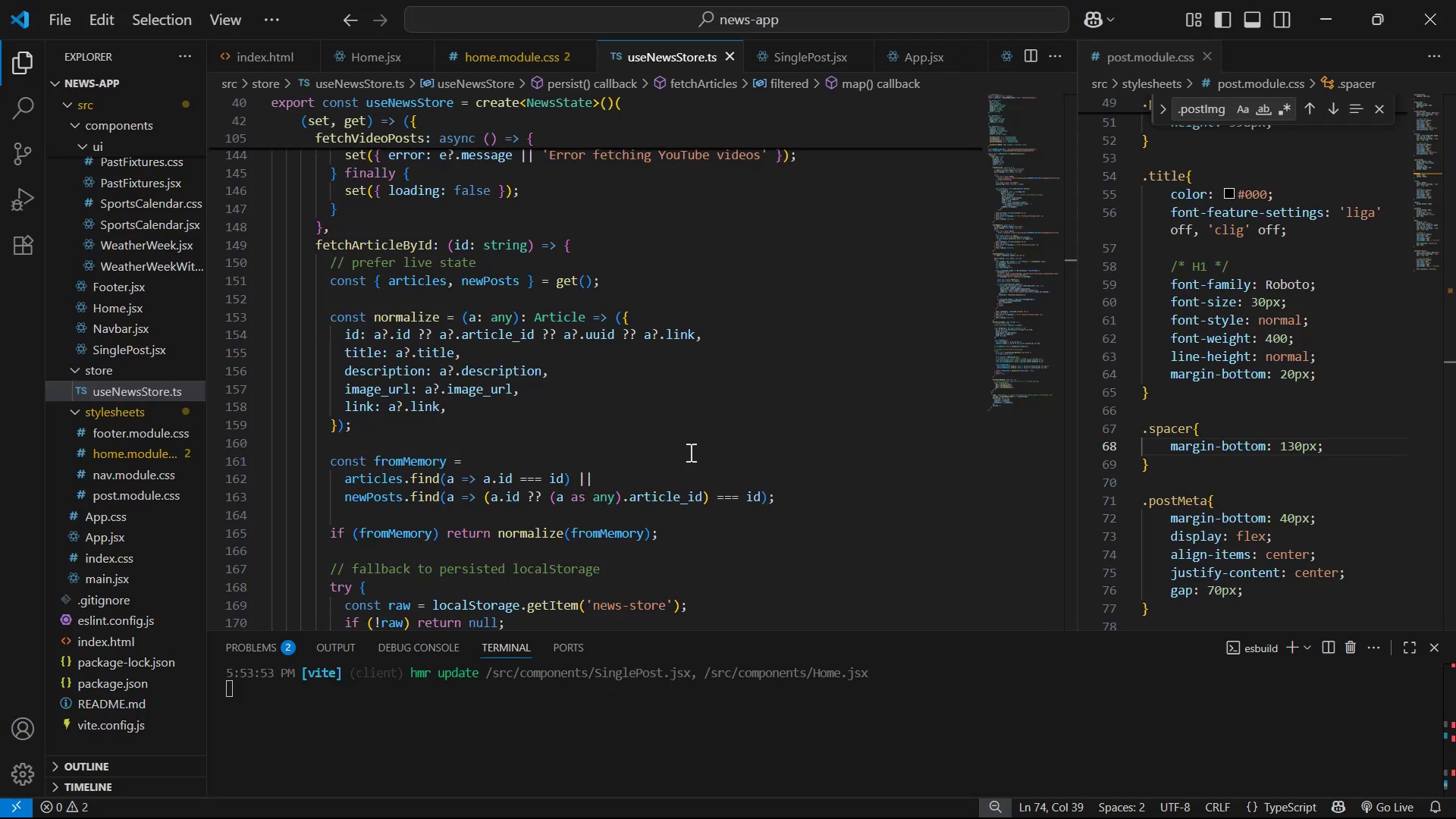 
scroll: coordinate [636, 435], scroll_direction: down, amount: 1.0
 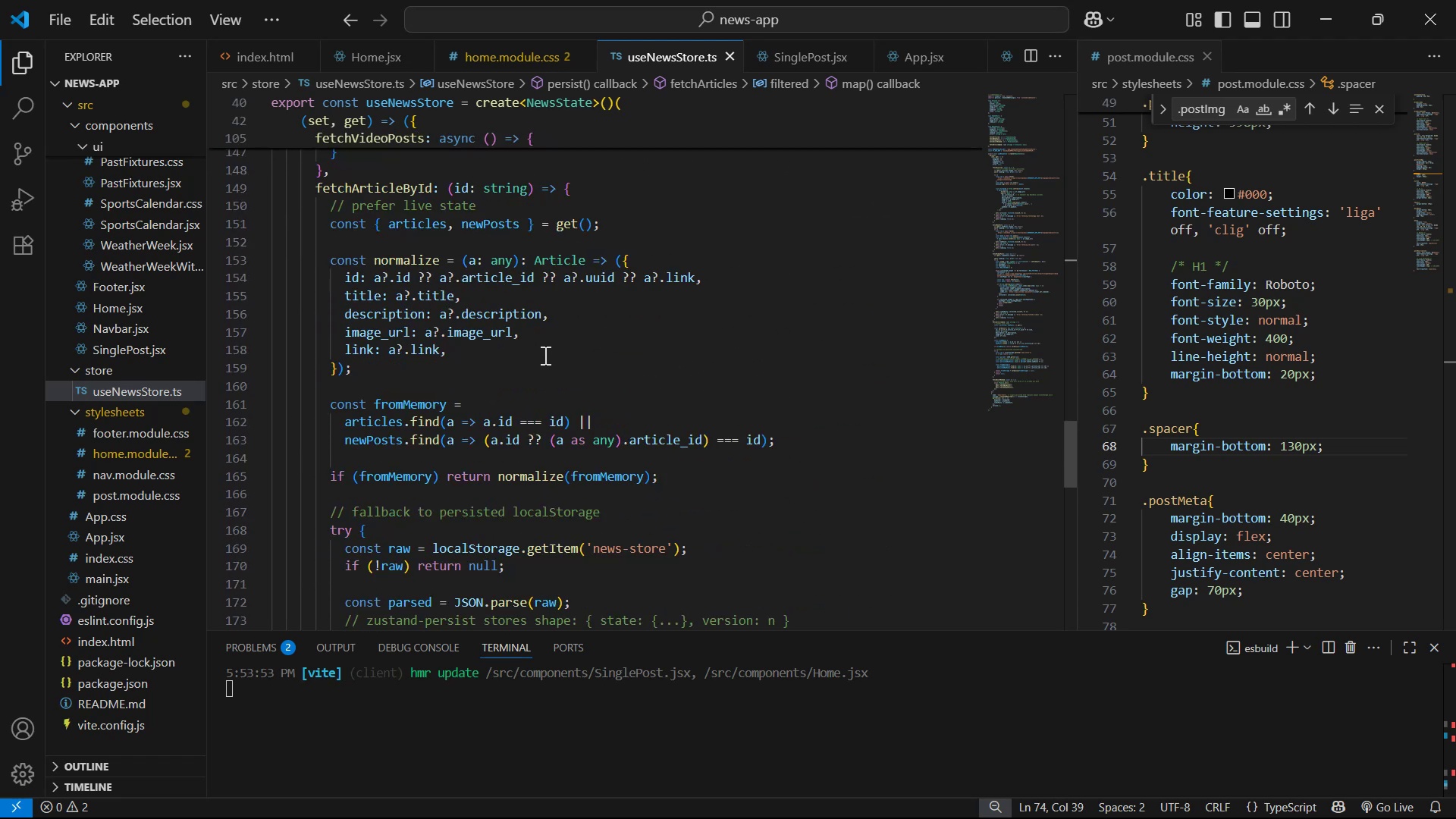 
scroll: coordinate [543, 353], scroll_direction: up, amount: 2.0
 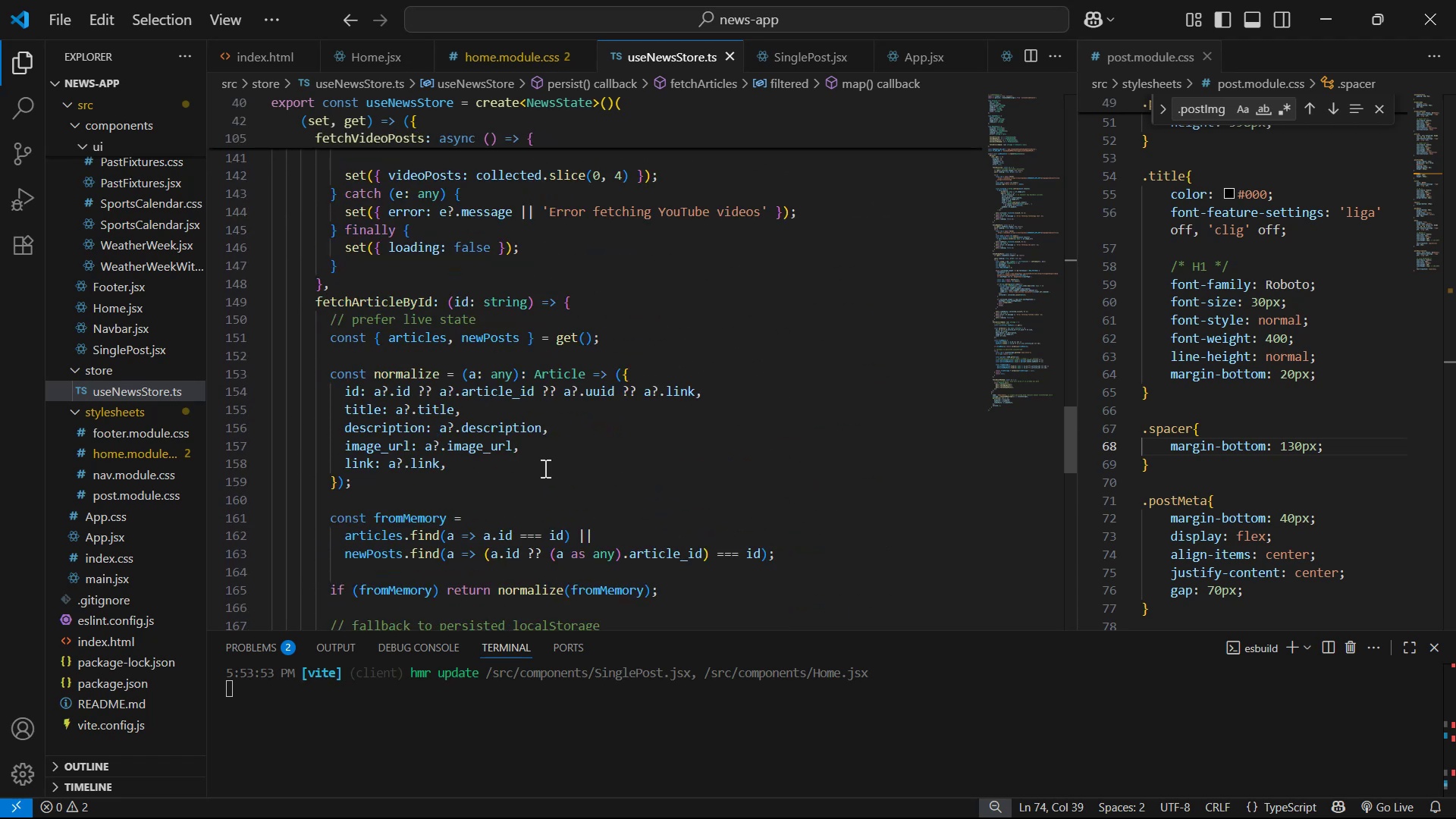 
left_click([541, 471])
 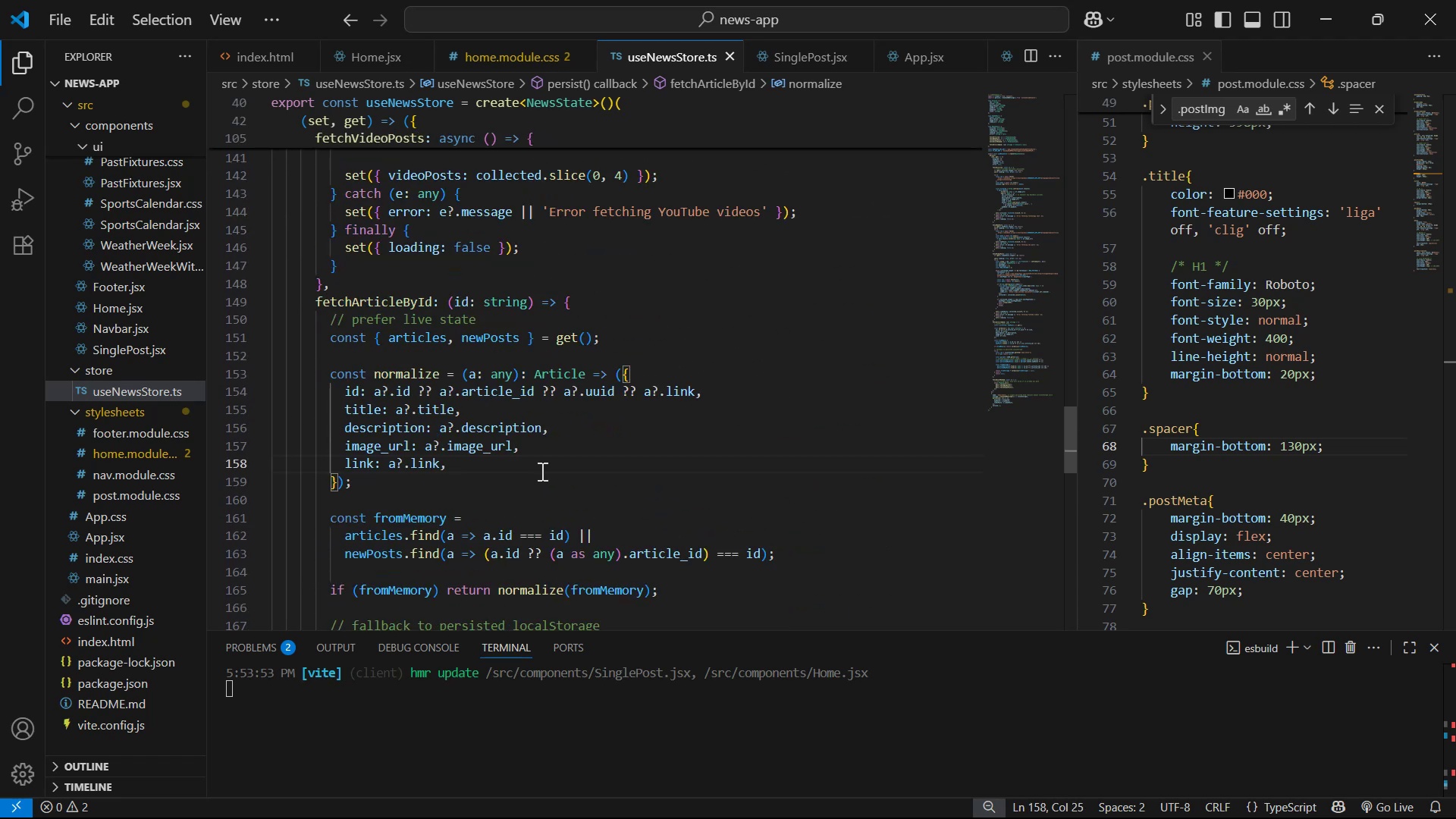 
key(Enter)
 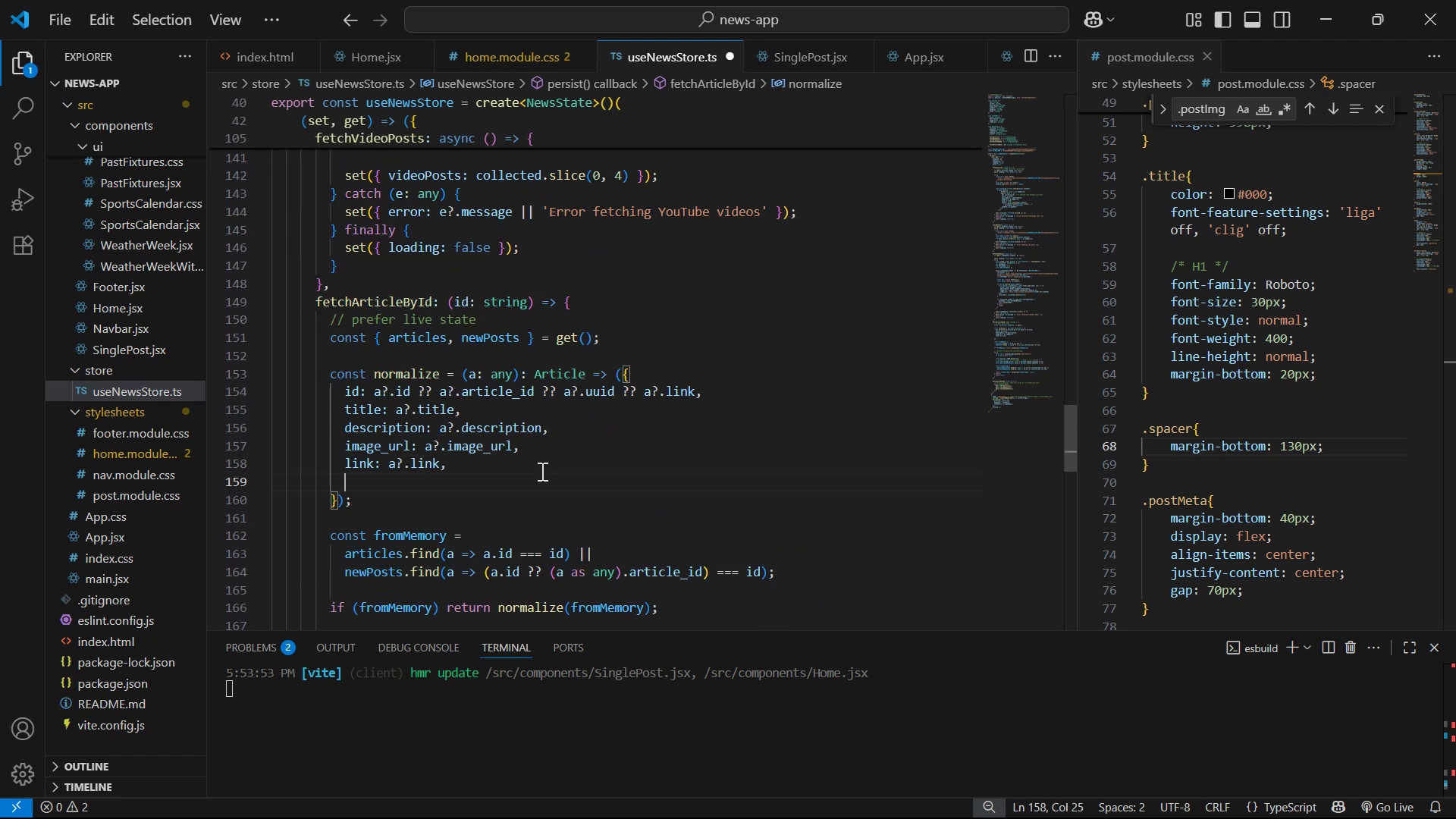 
key(Control+V)
 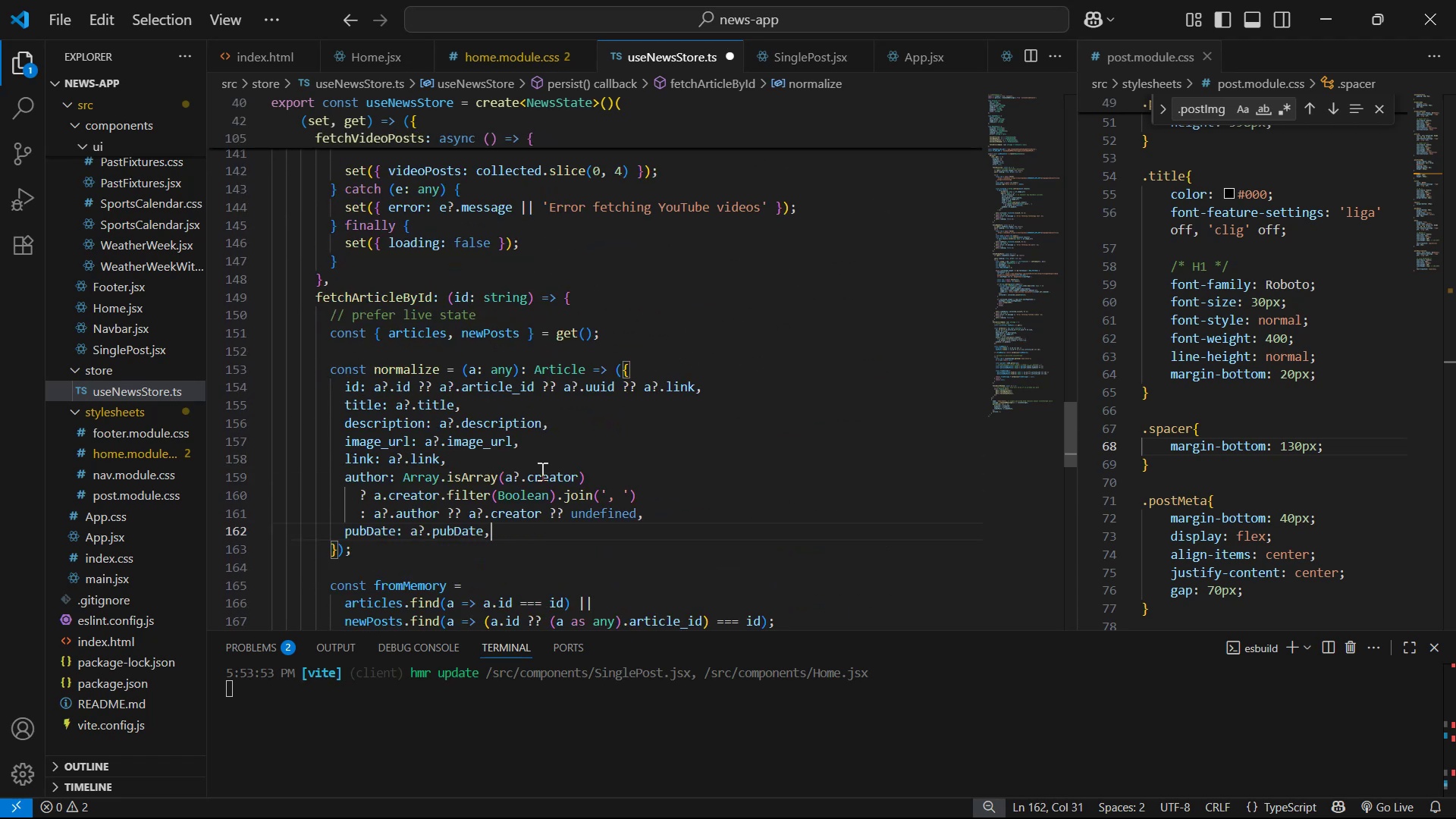 
key(Control+S)
 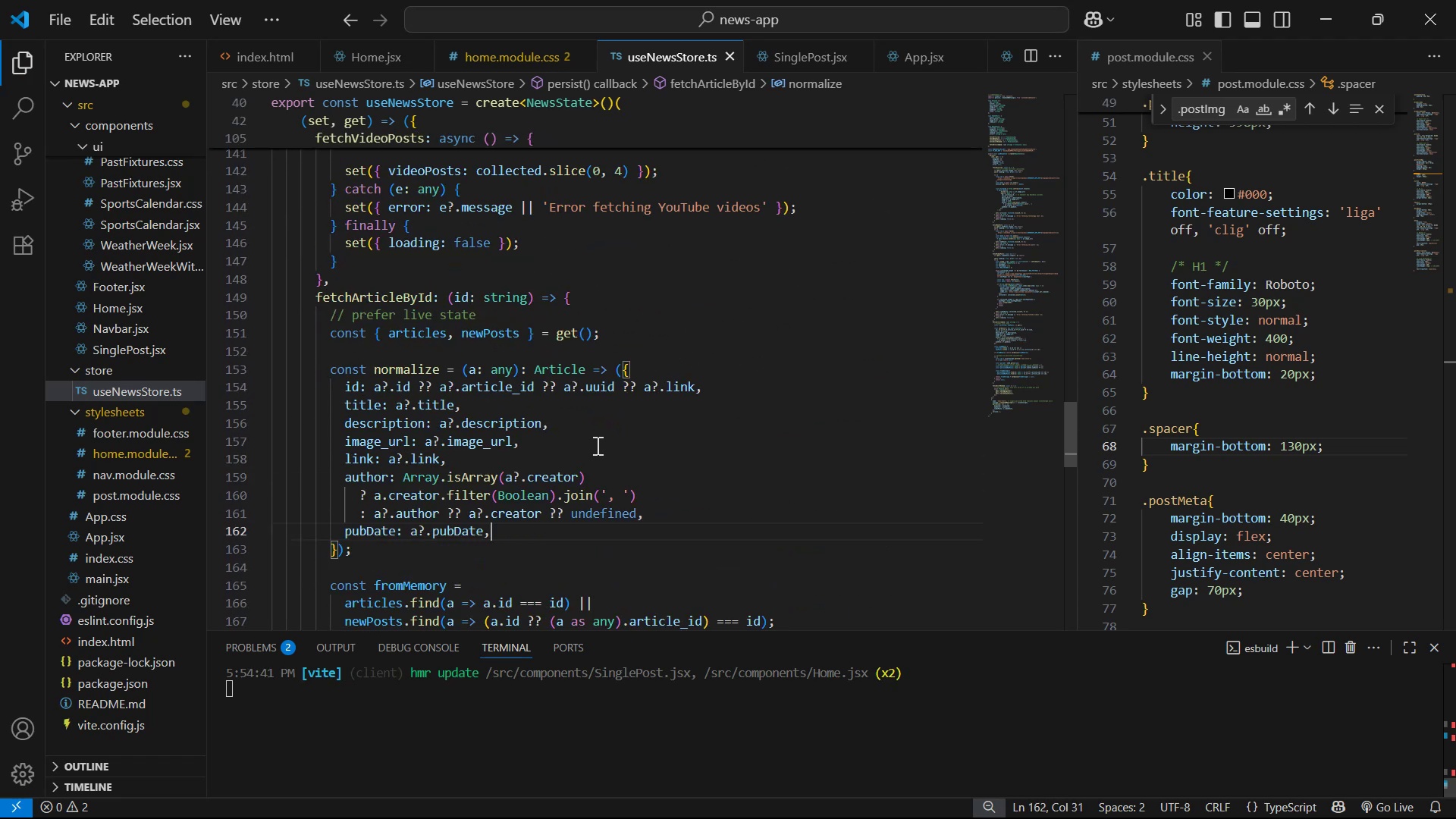 
key(Alt+AltLeft)
 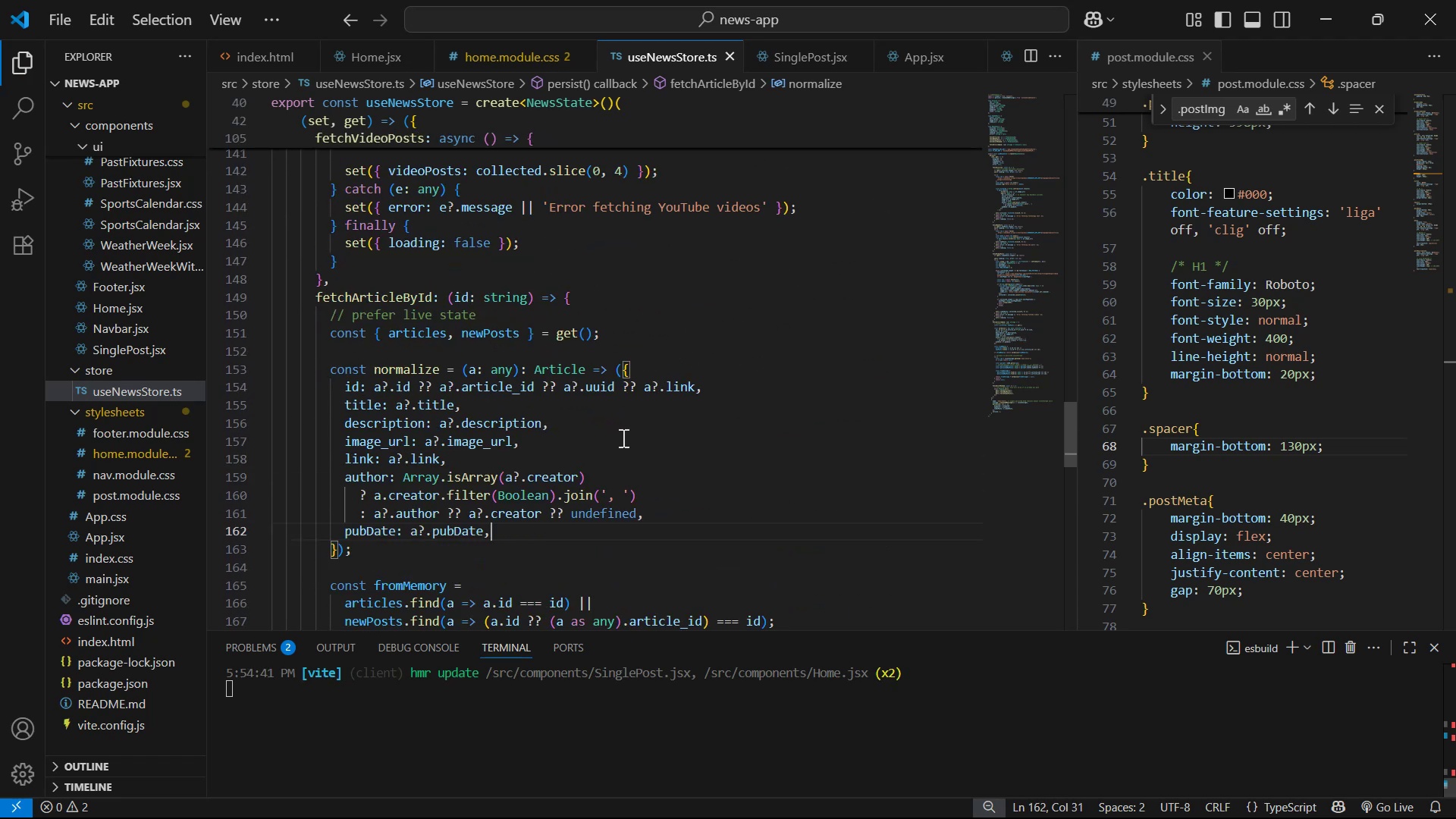 
key(Alt+Tab)
 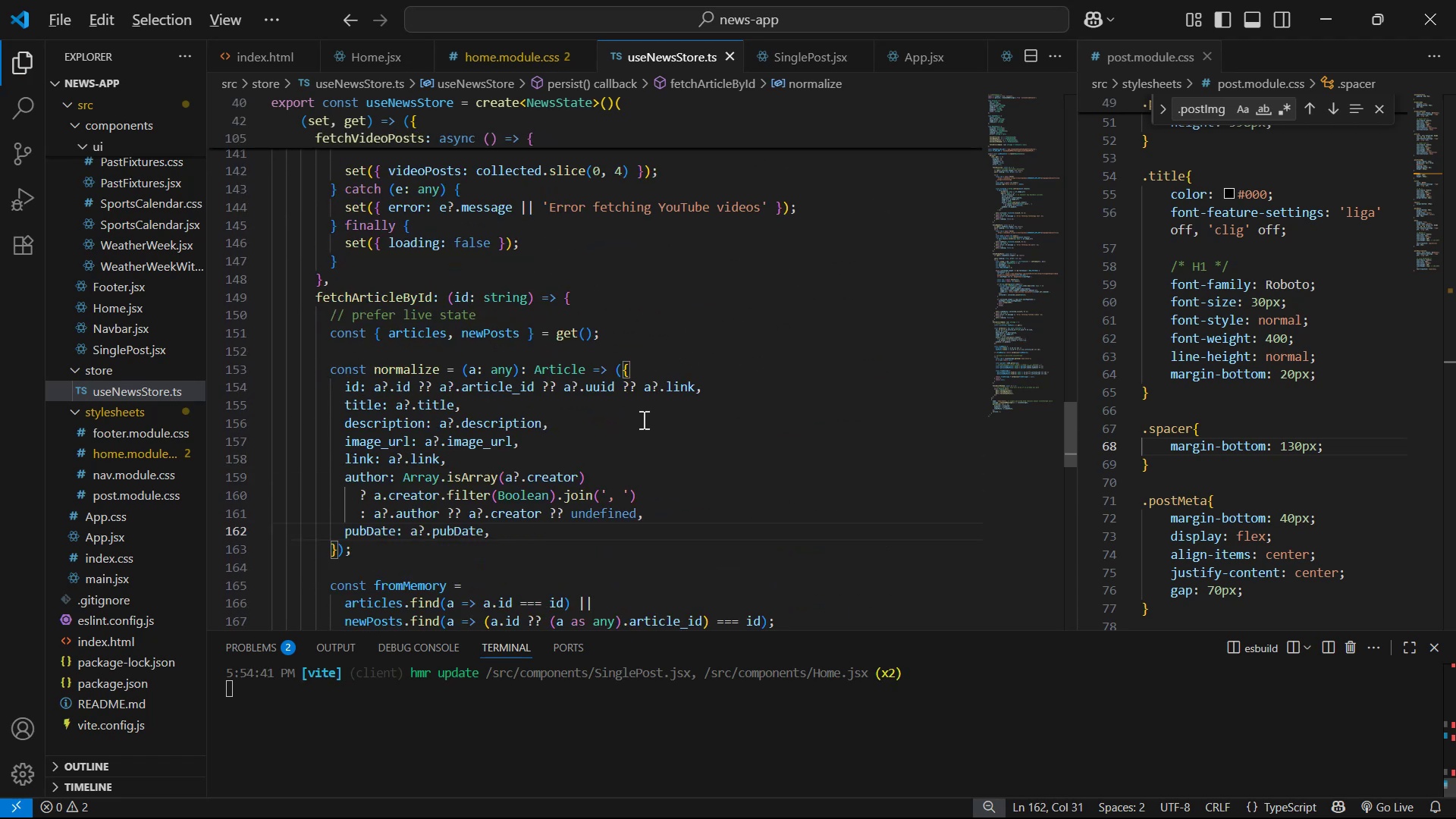 
scroll: coordinate [778, 447], scroll_direction: down, amount: 3.0
 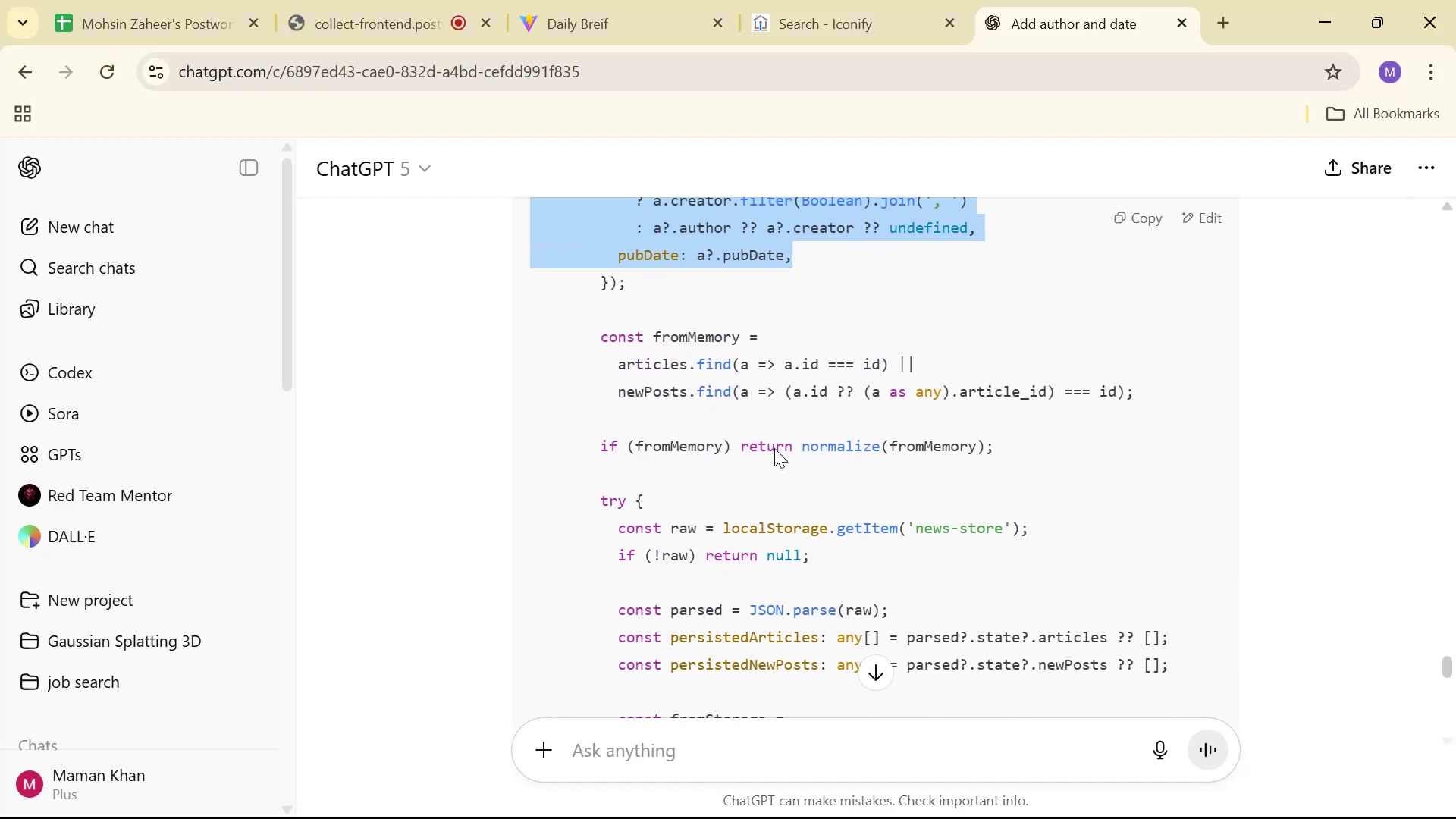 
key(Alt+AltLeft)
 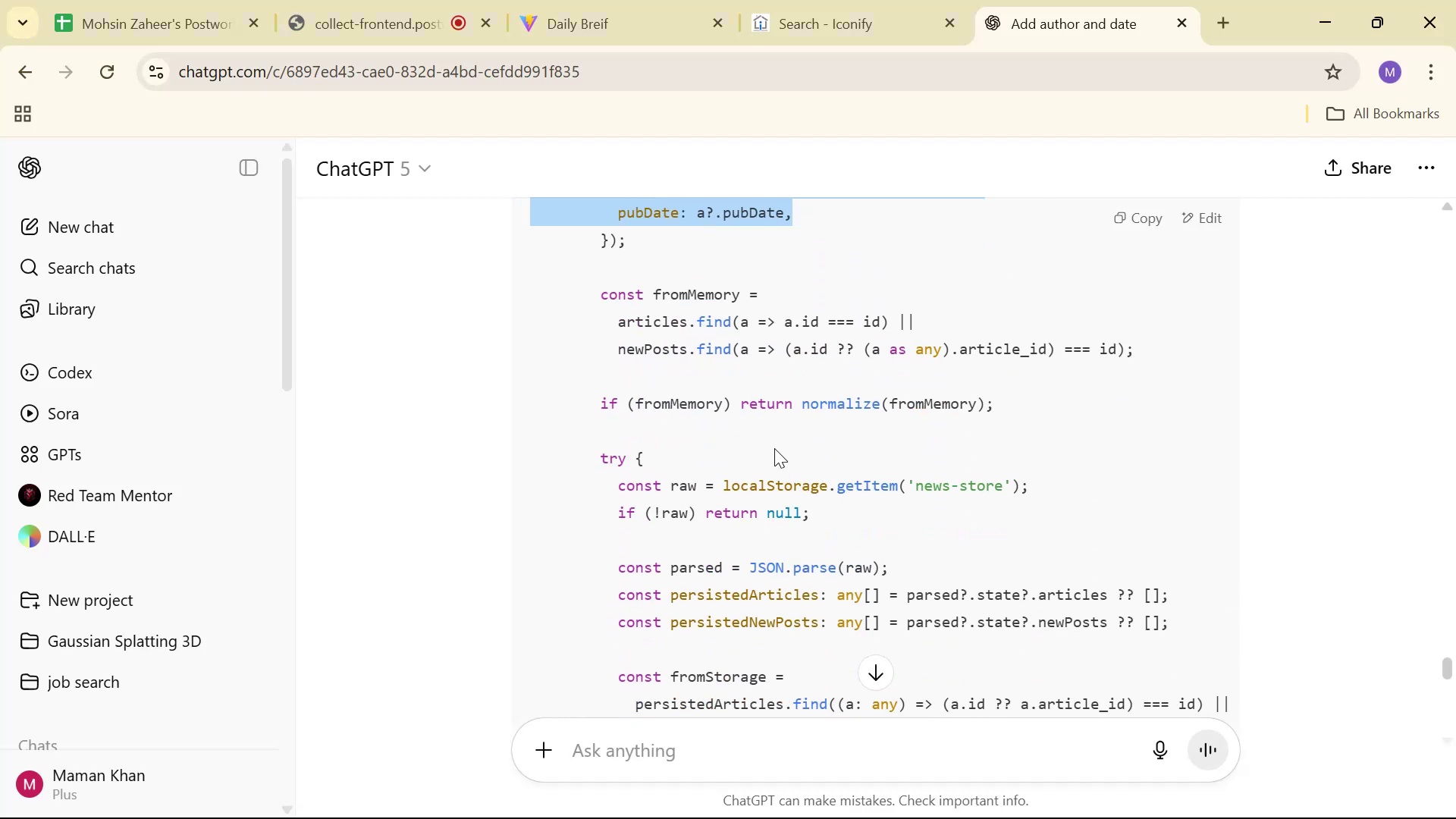 
key(Alt+Tab)
 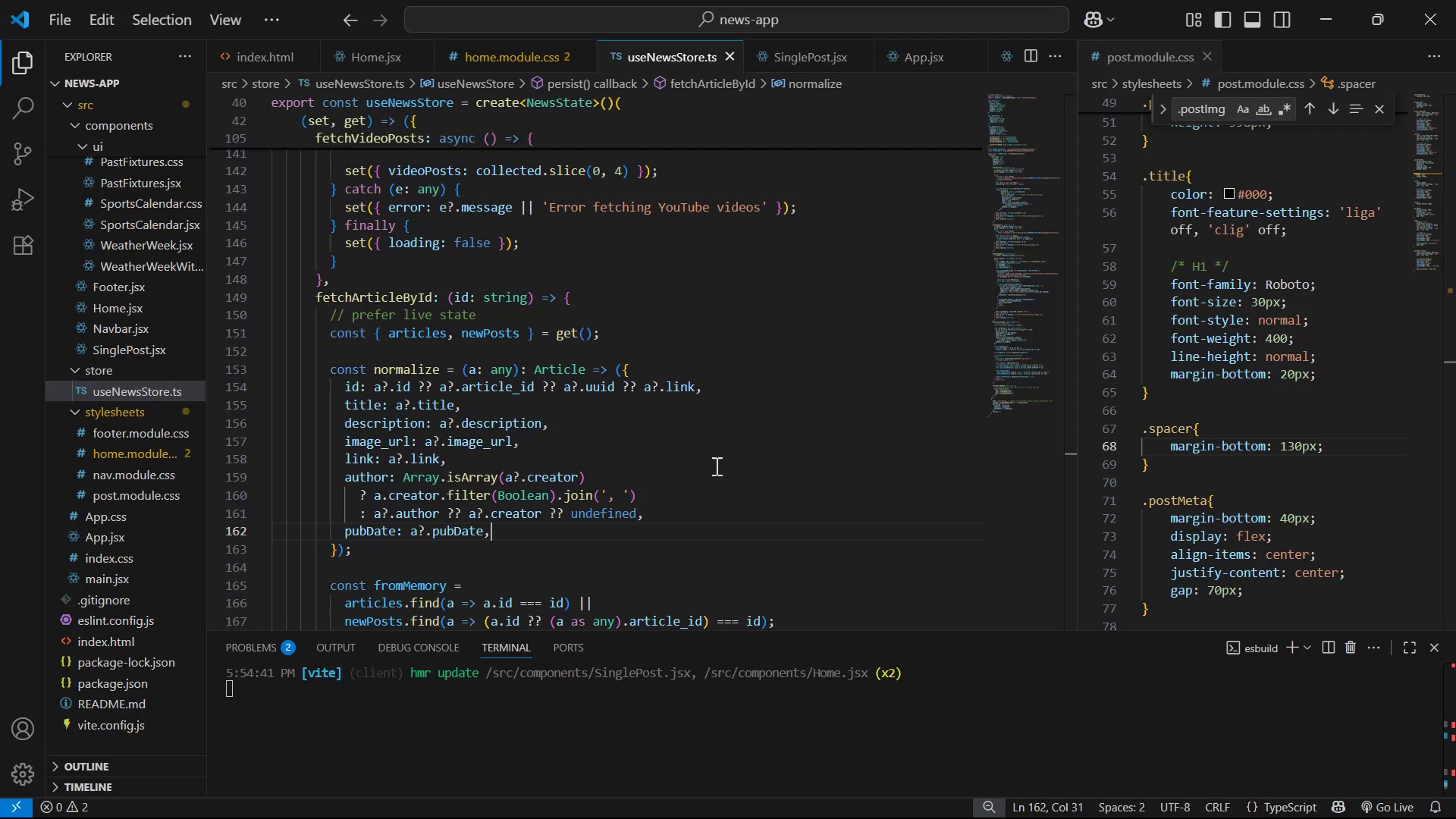 
scroll: coordinate [708, 472], scroll_direction: down, amount: 3.0
 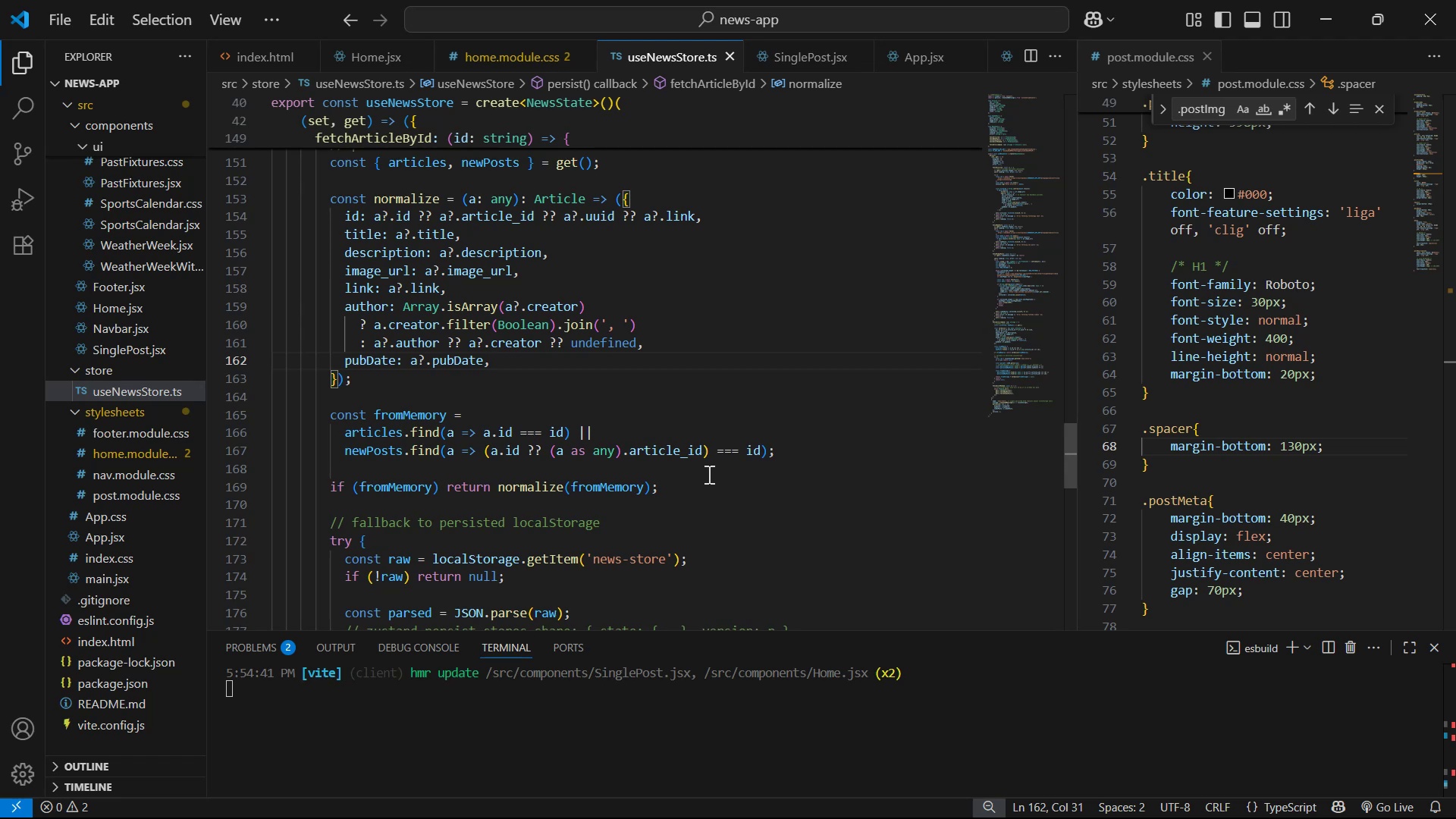 
key(Alt+AltLeft)
 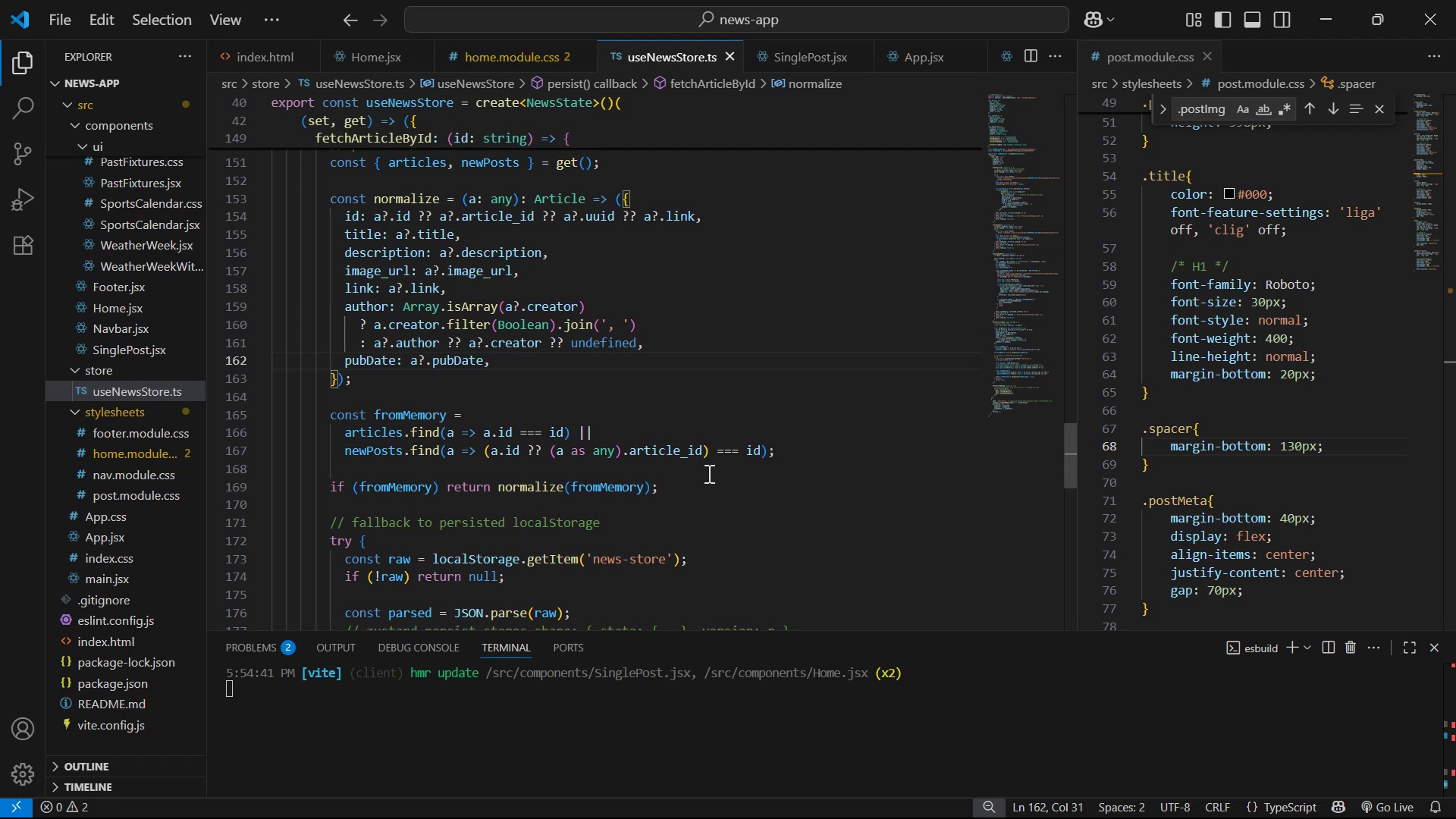 
key(Alt+Tab)
 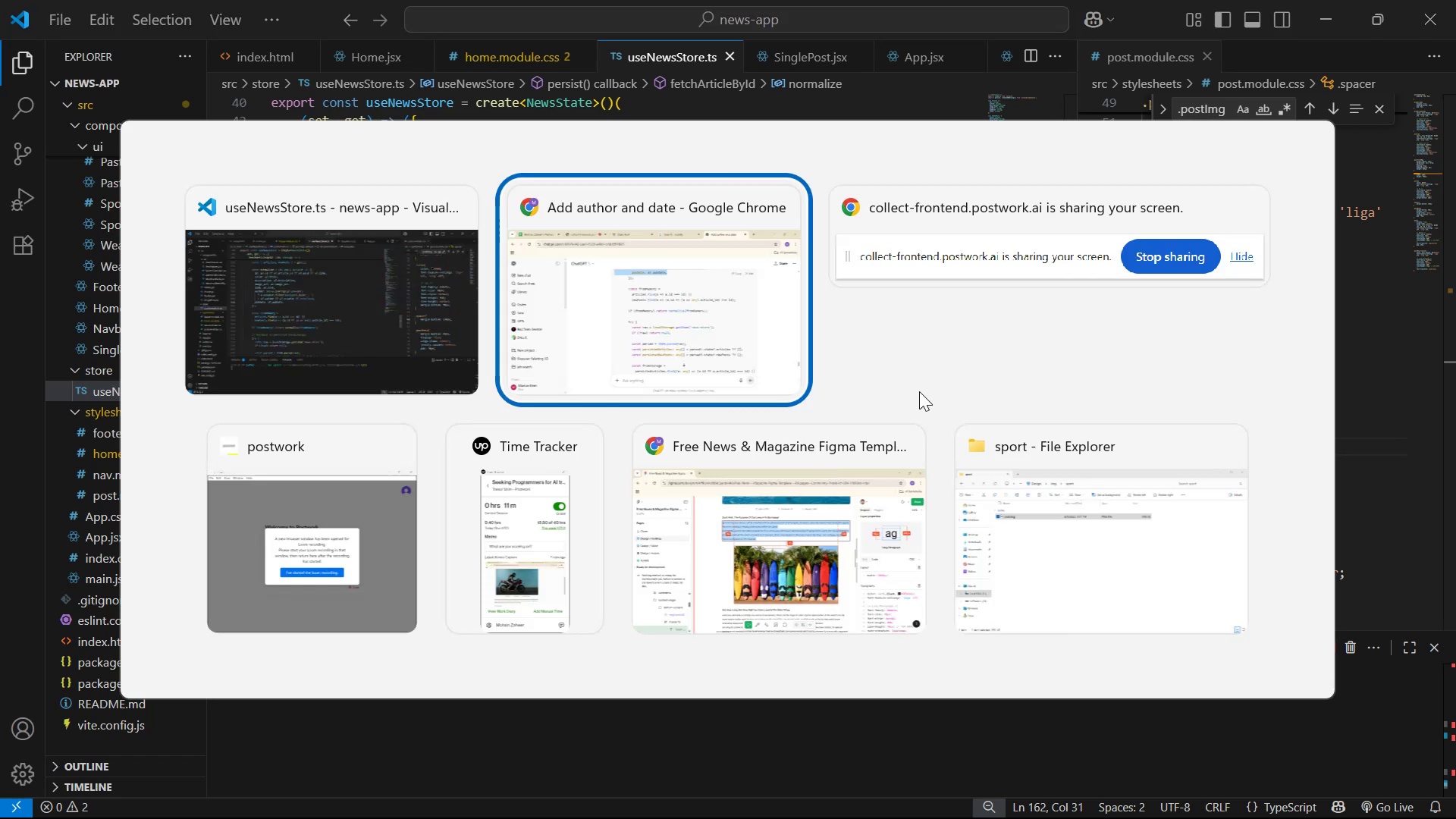 
scroll: coordinate [924, 400], scroll_direction: down, amount: 1.0
 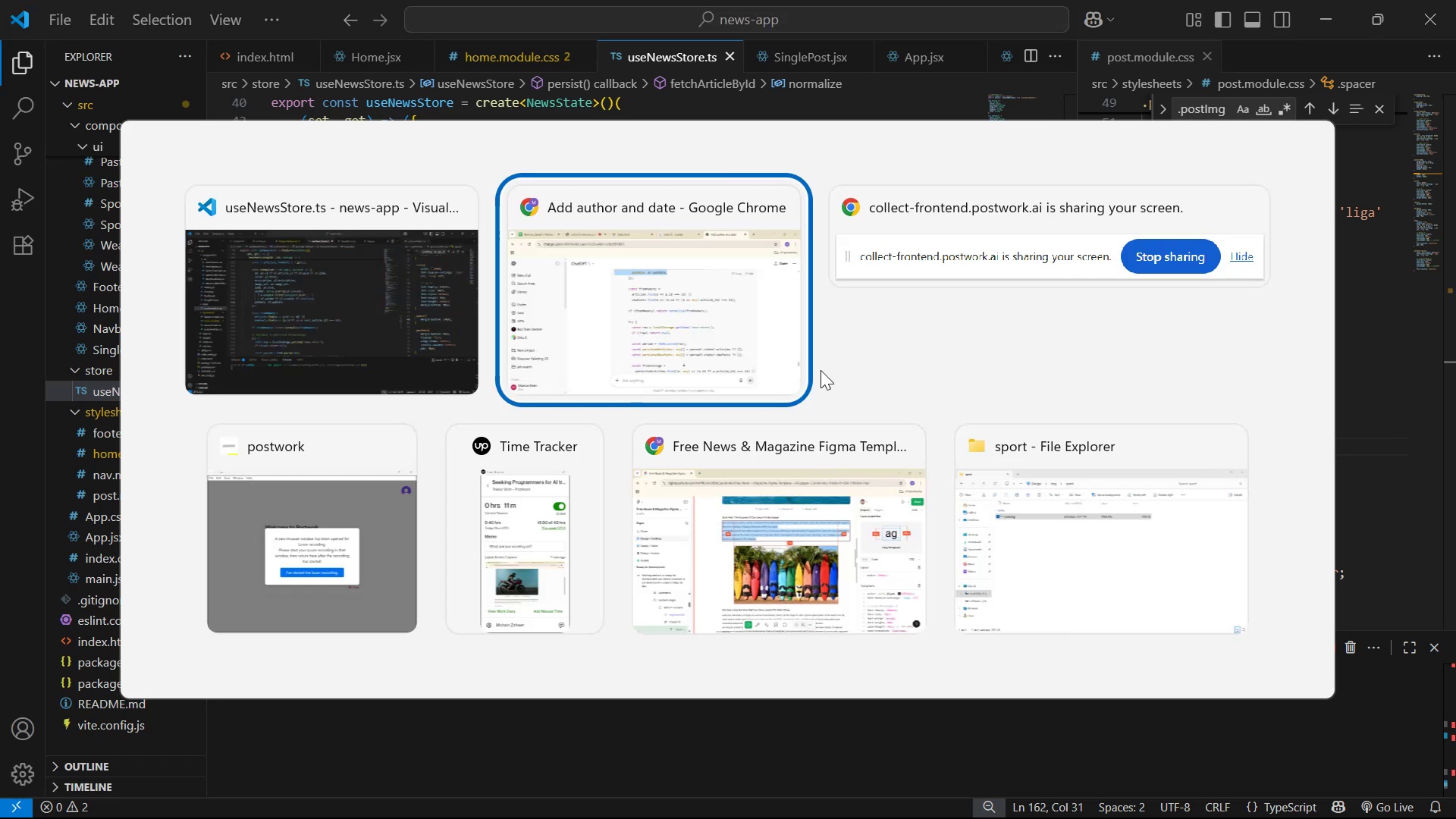 
left_click([708, 309])
 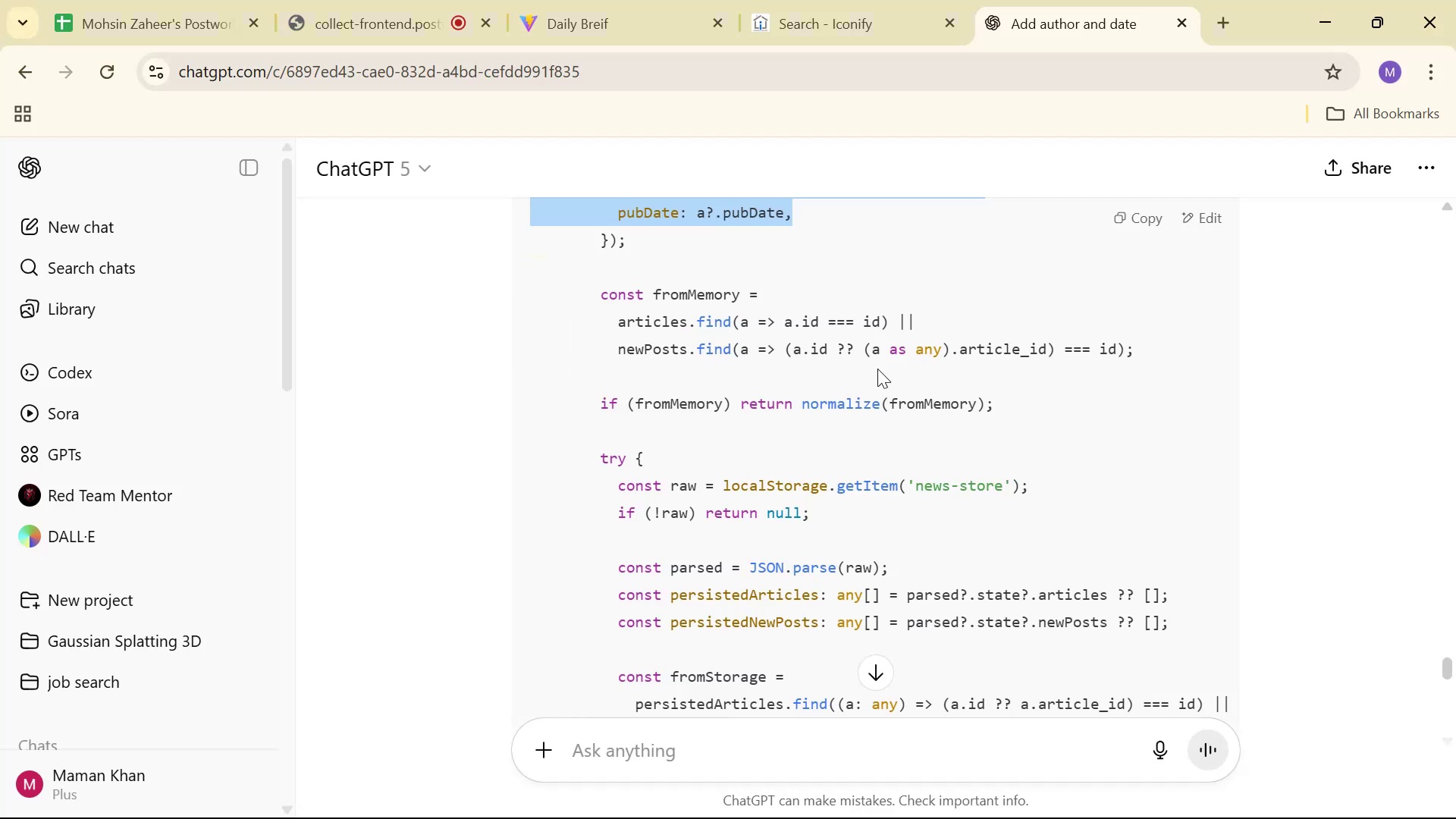 
scroll: coordinate [1050, 426], scroll_direction: down, amount: 8.0
 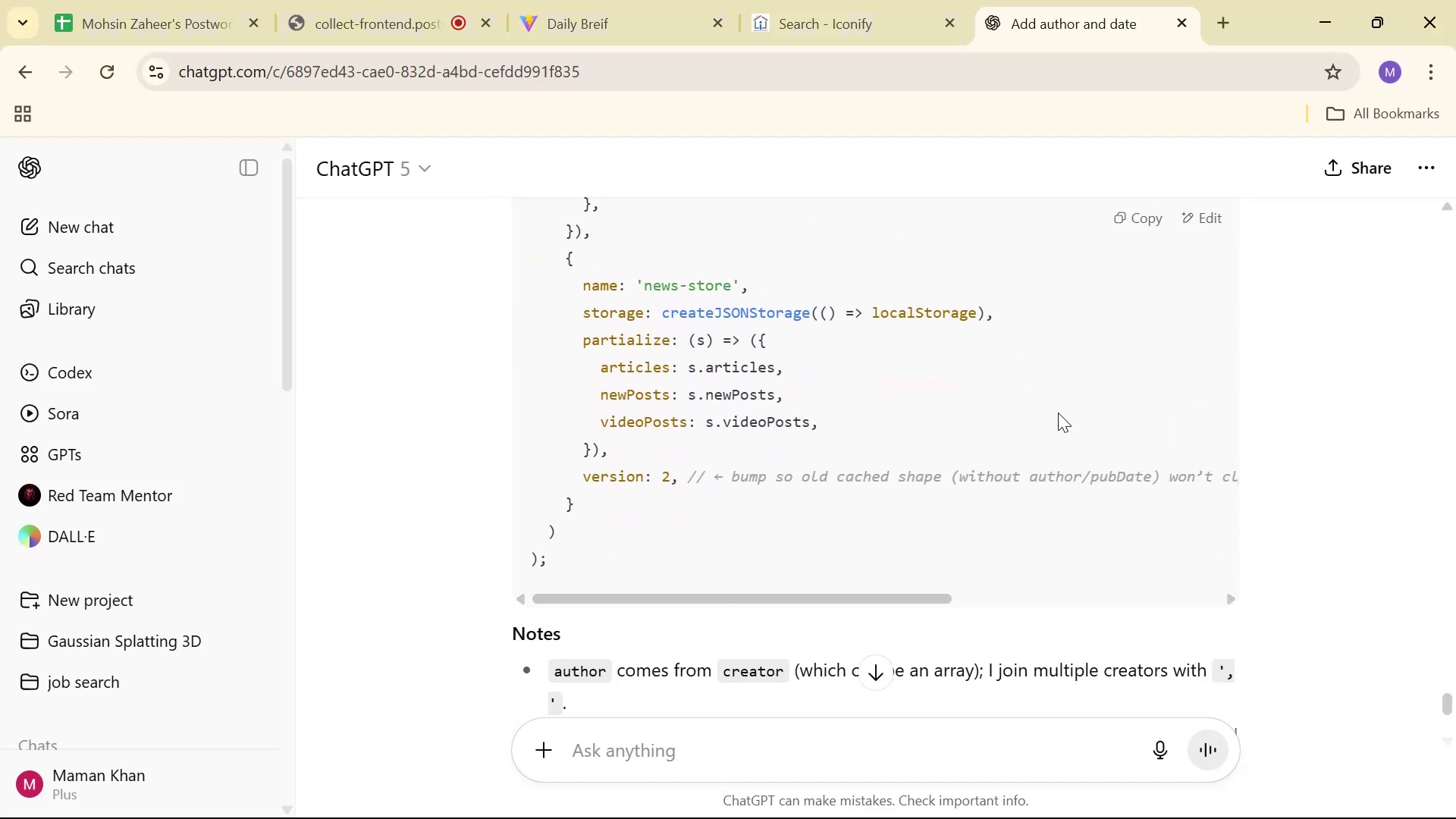 
left_click_drag(start_coordinate=[908, 600], to_coordinate=[950, 592])
 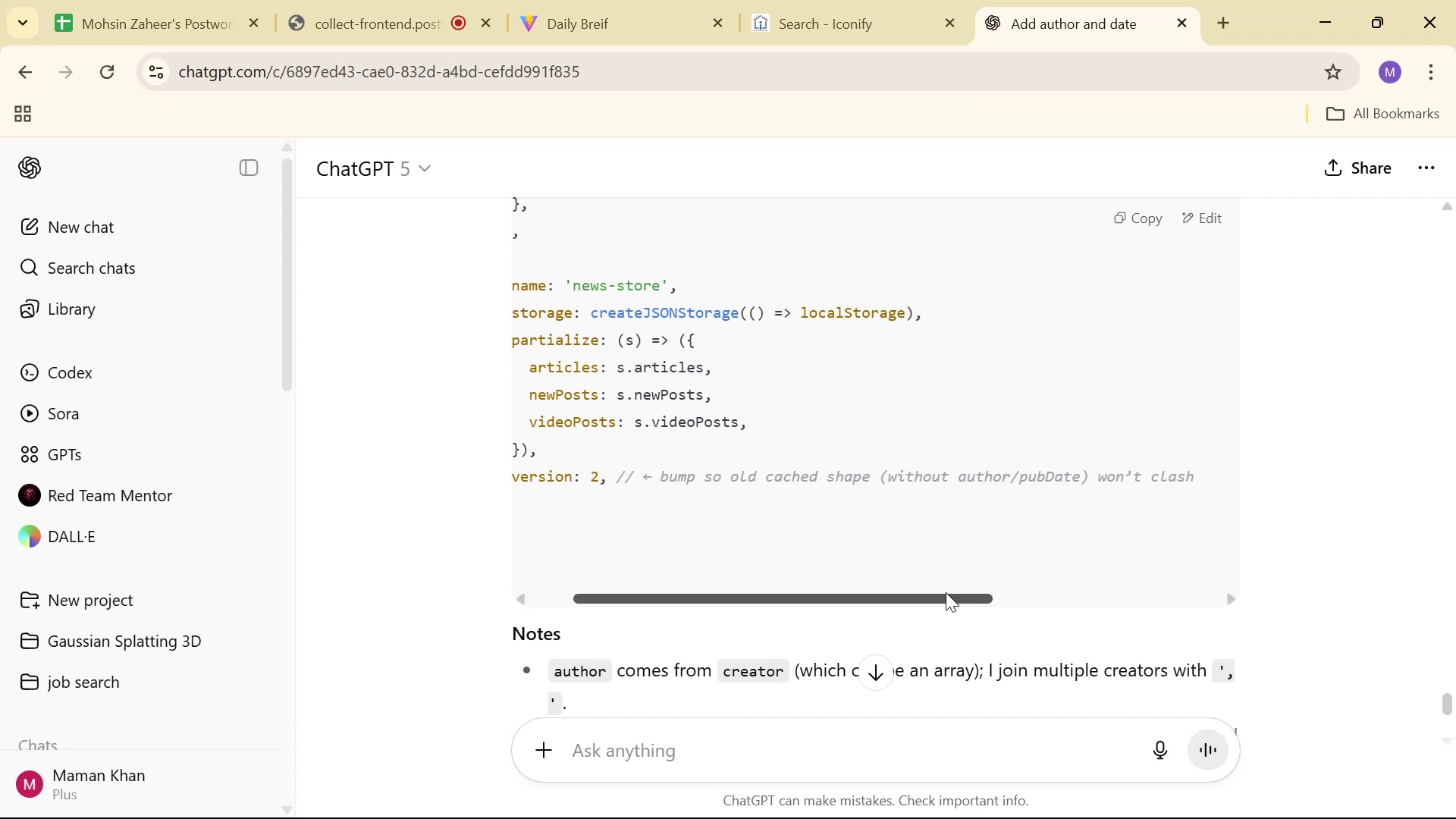 
left_click_drag(start_coordinate=[946, 592], to_coordinate=[915, 601])
 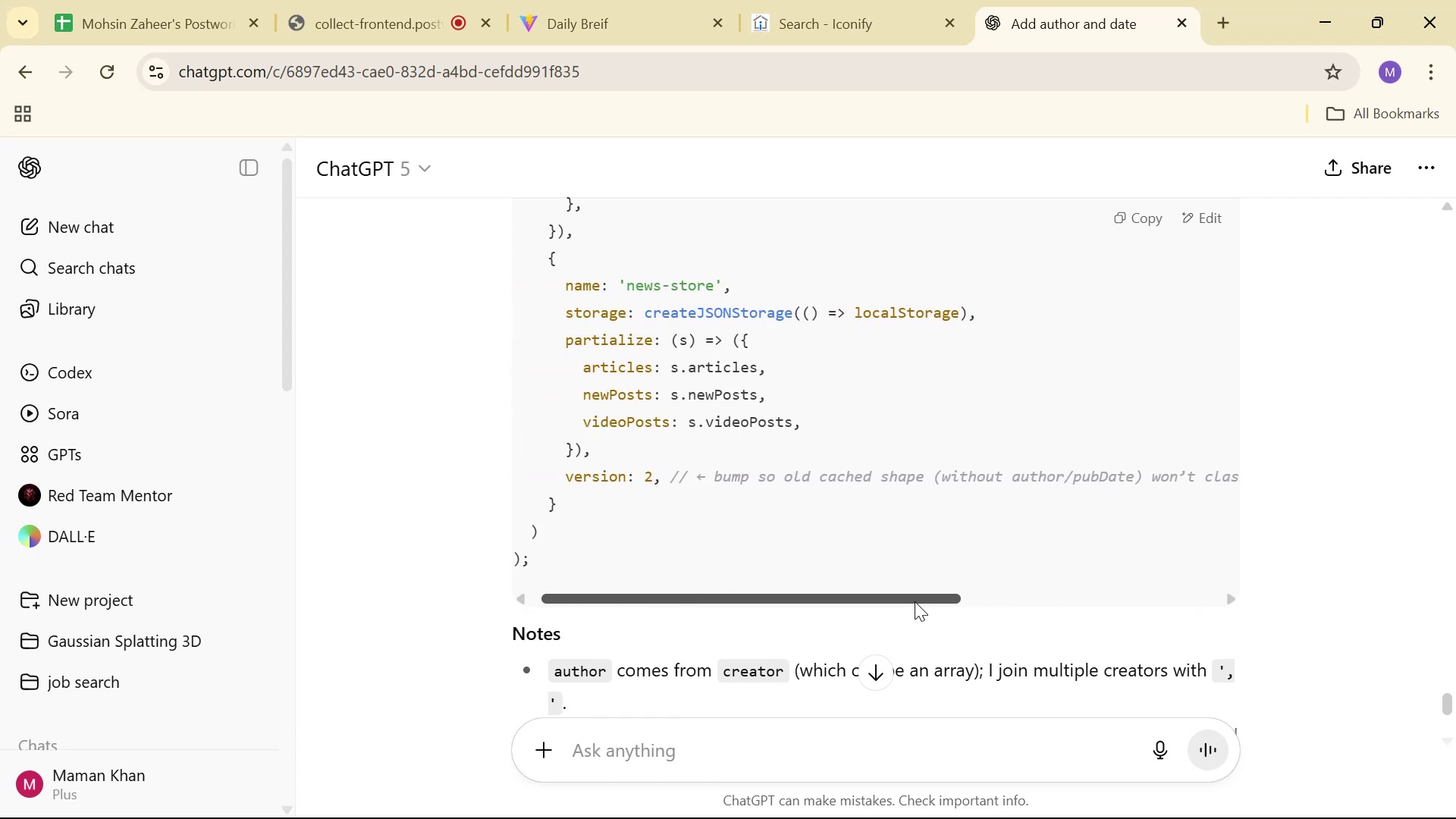 
key(Alt+AltLeft)
 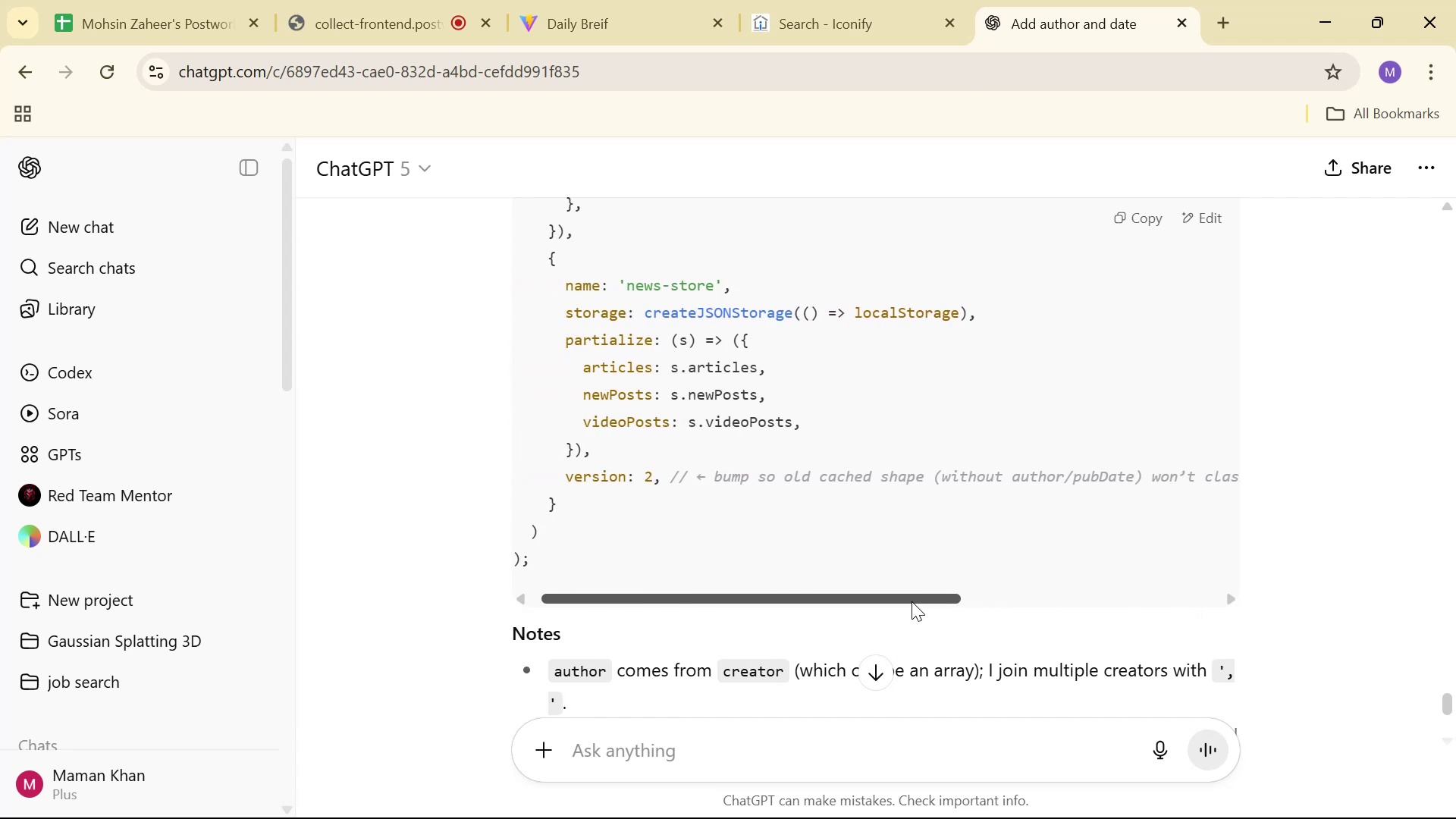 
key(Alt+Tab)
 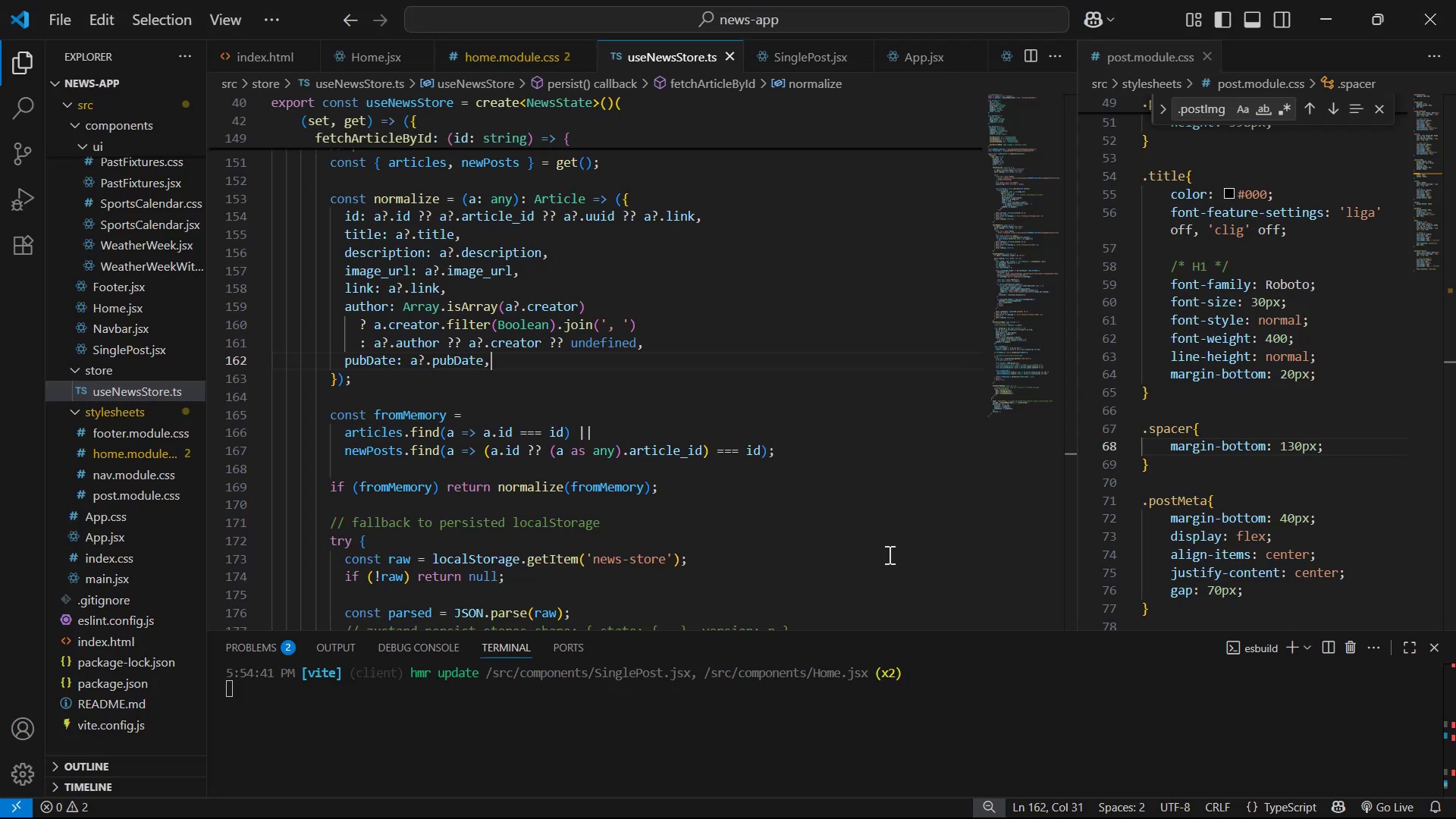 
scroll: coordinate [893, 546], scroll_direction: down, amount: 14.0
 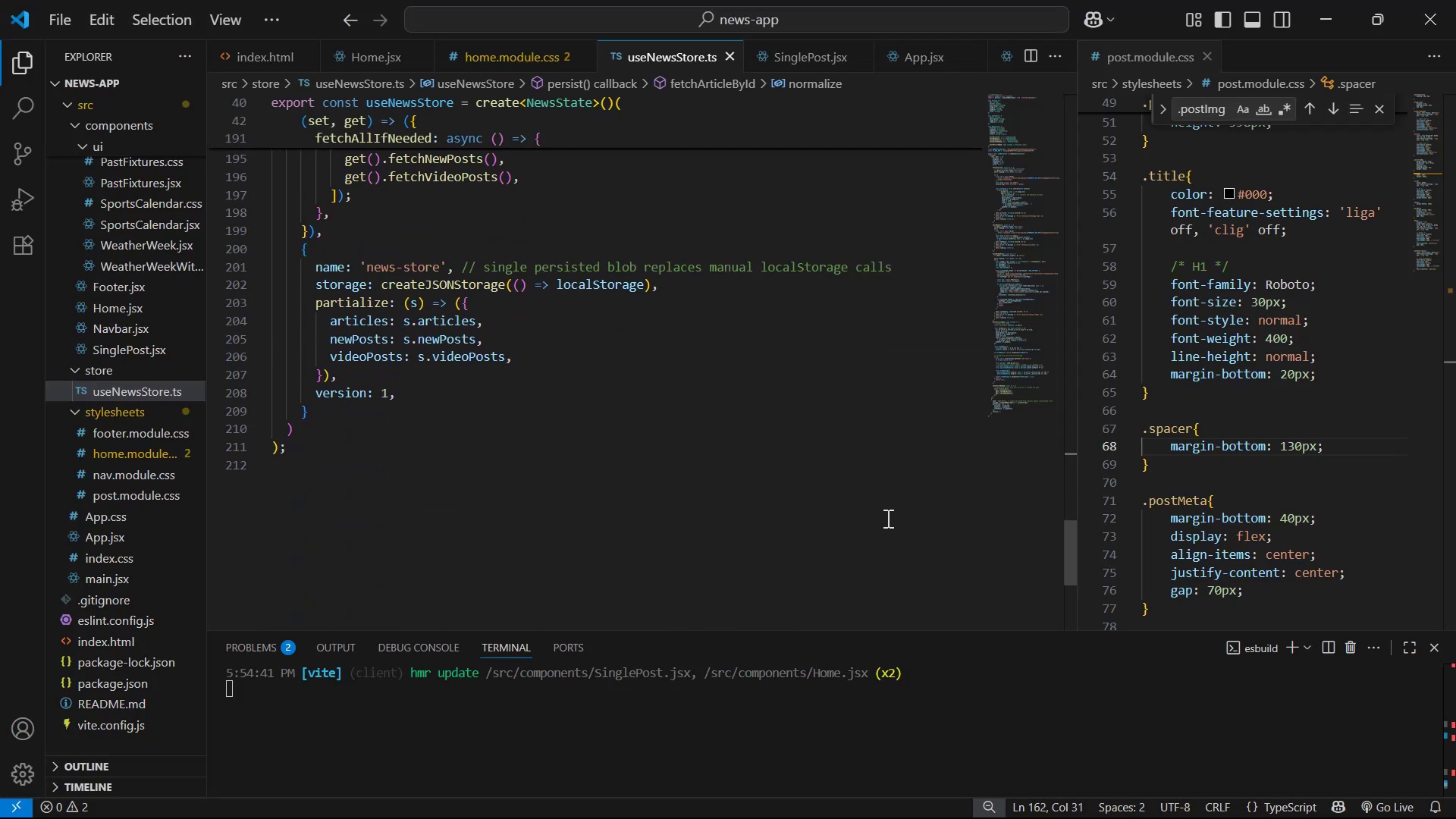 
left_click([886, 518])
 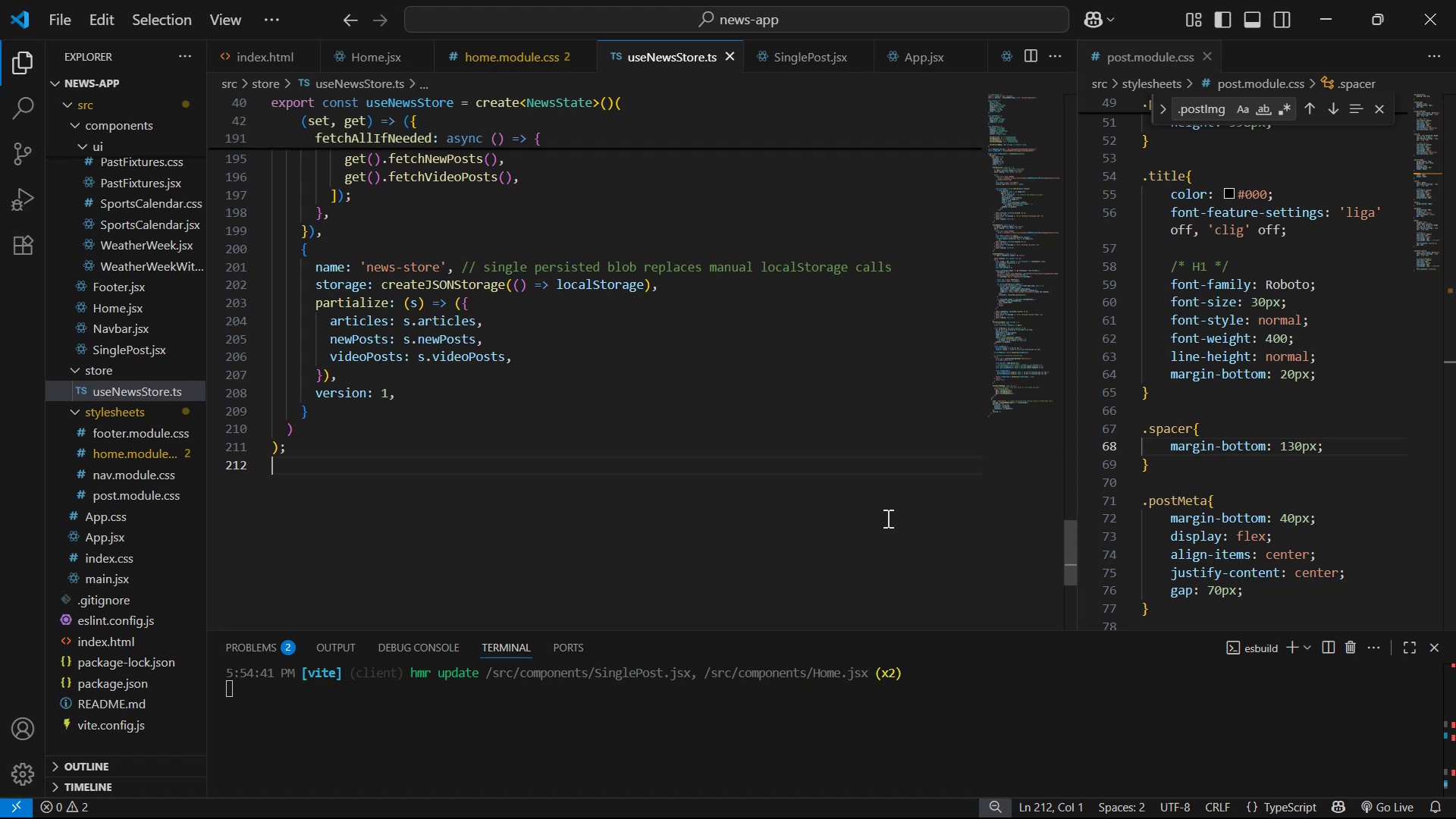 
key(Control+S)
 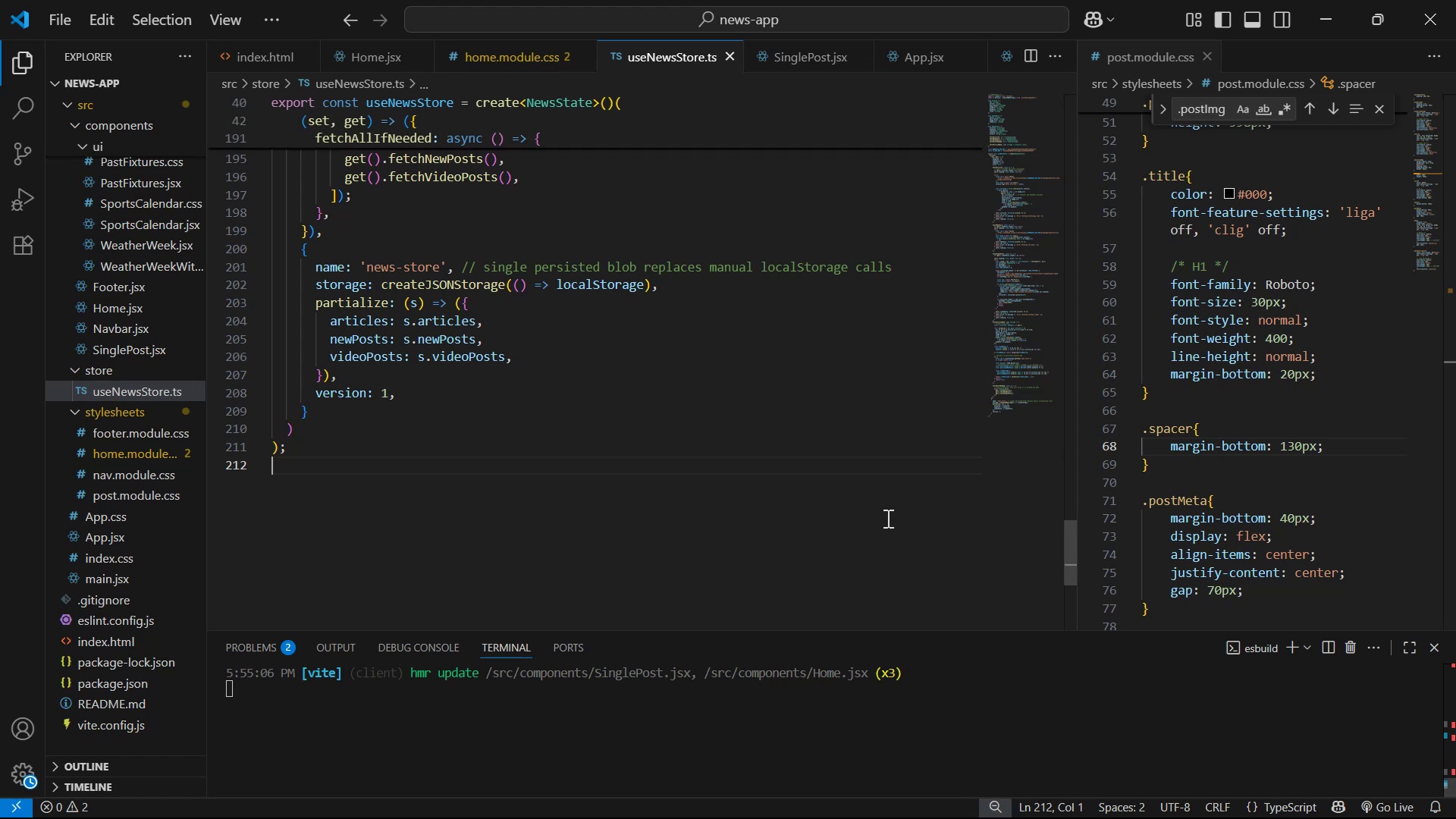 
key(Control+S)
 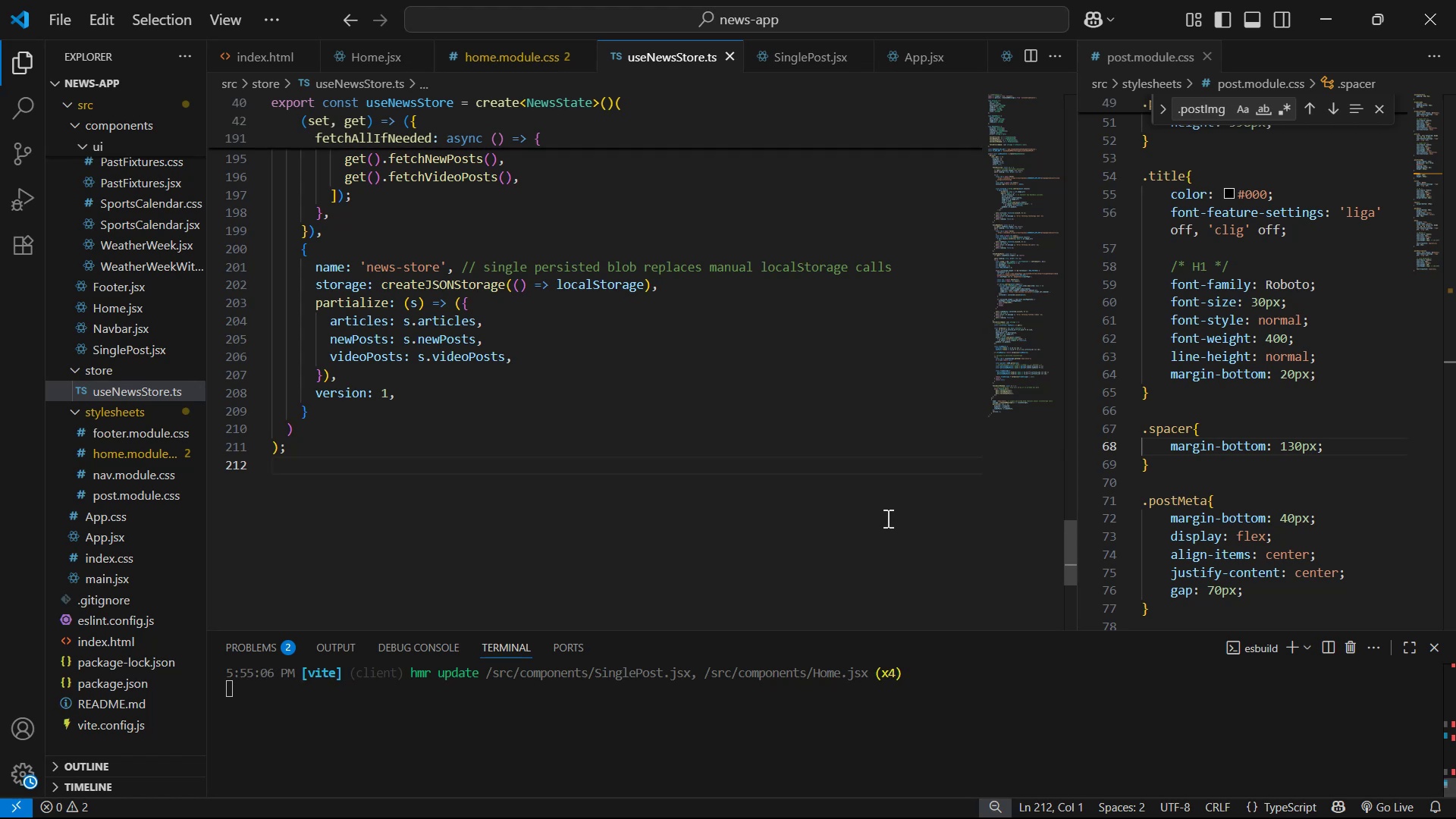 
key(Control+S)
 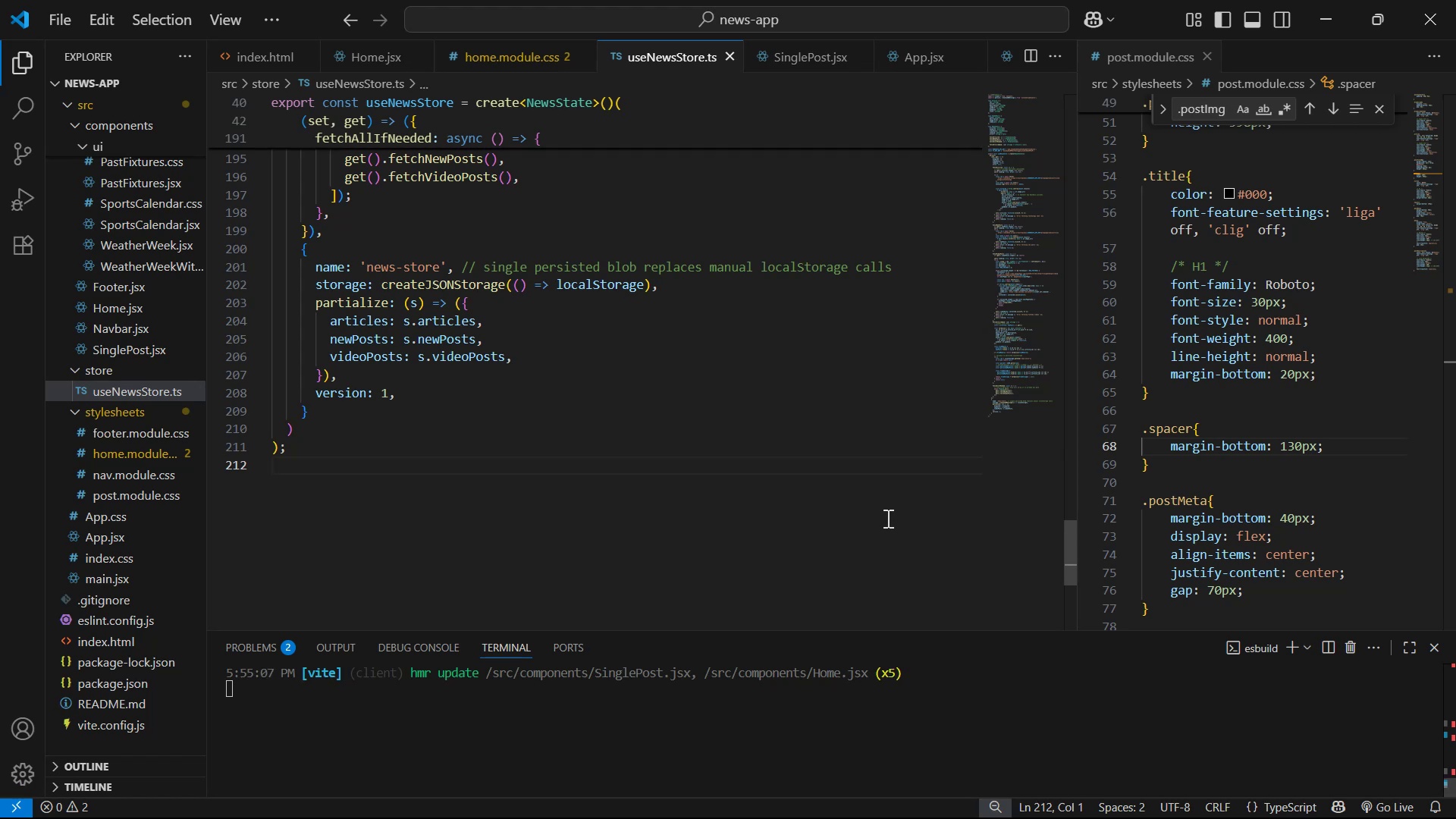 
key(Control+S)
 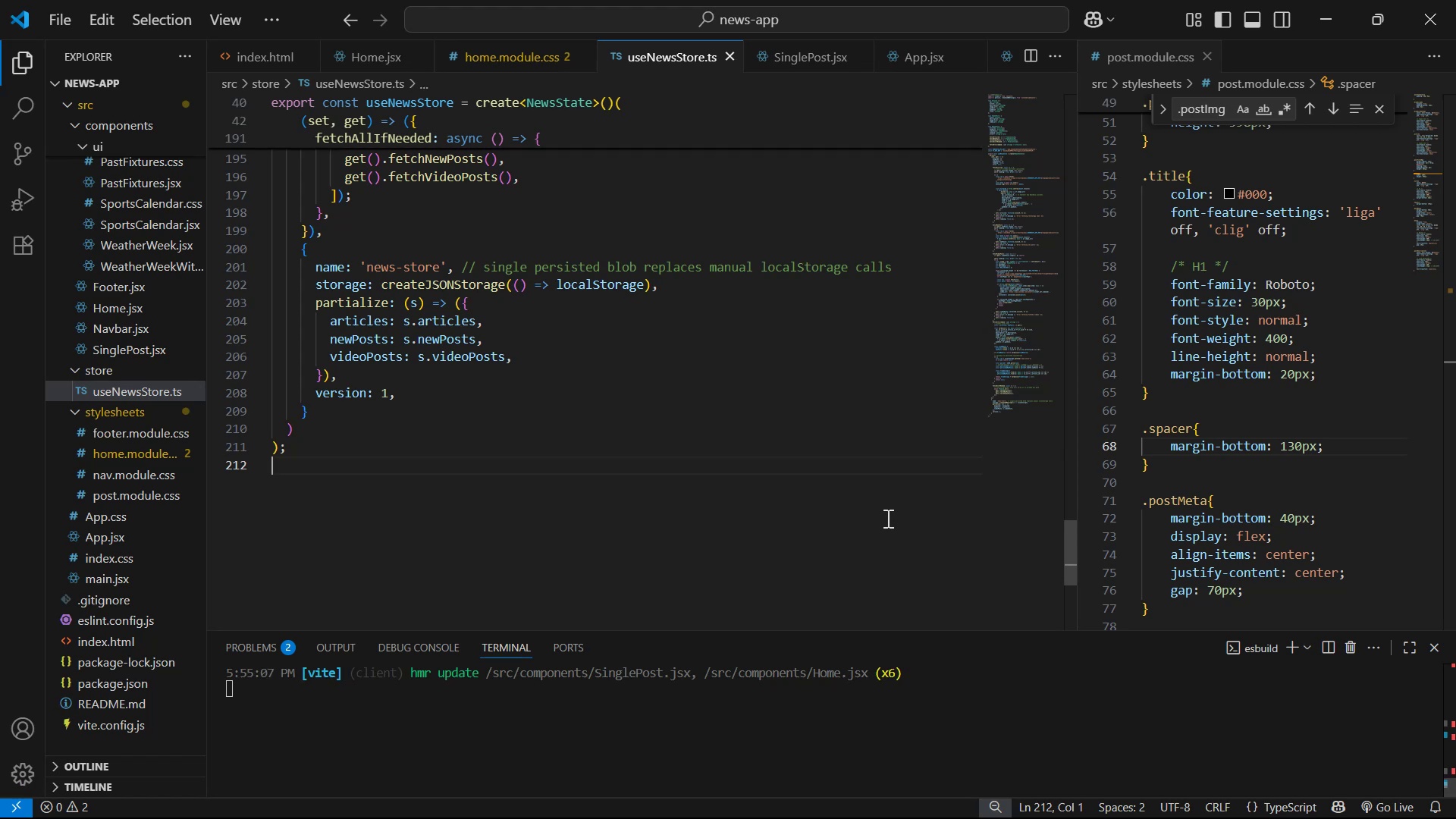 
key(Control+S)
 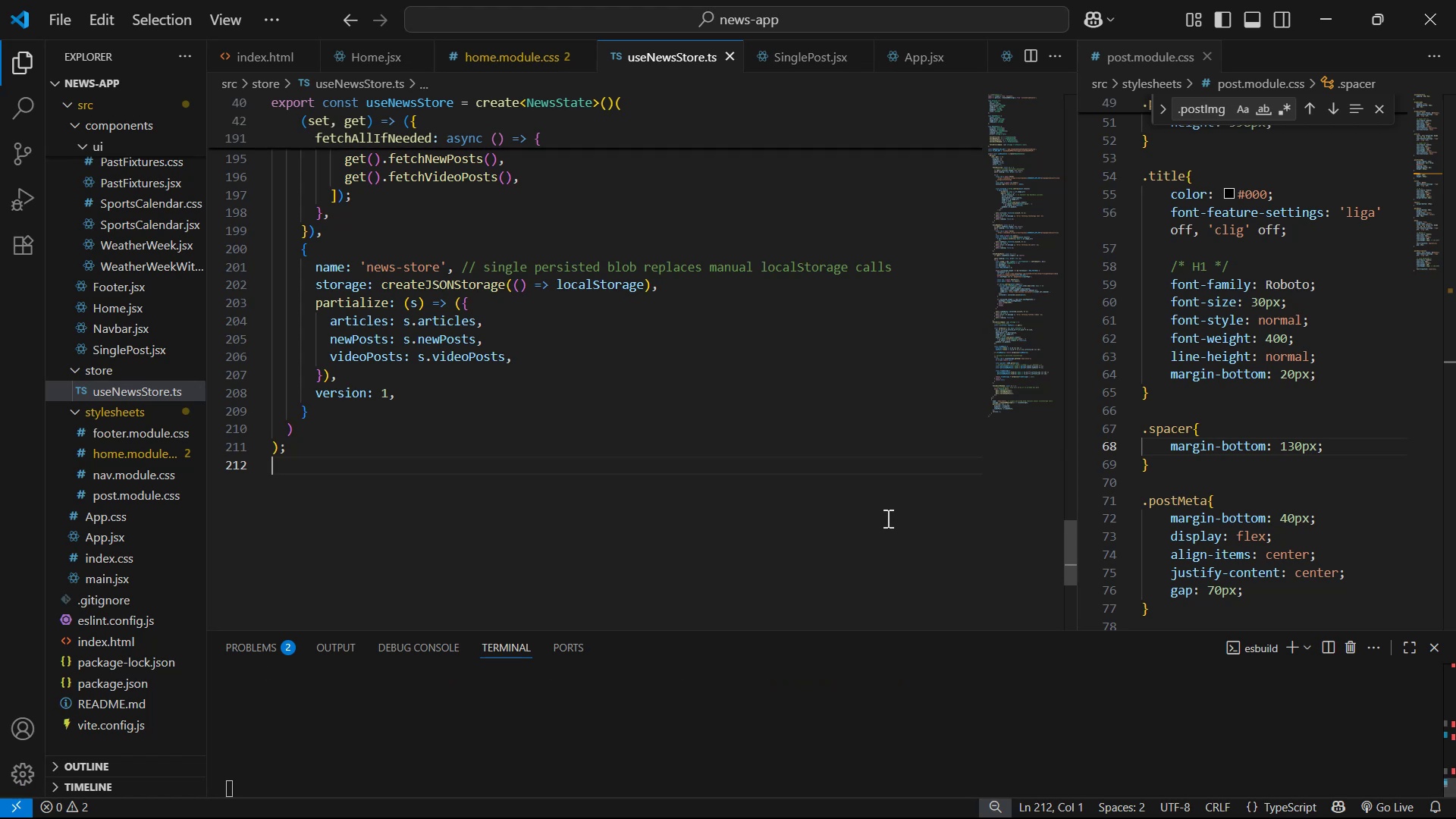 
key(Control+S)
 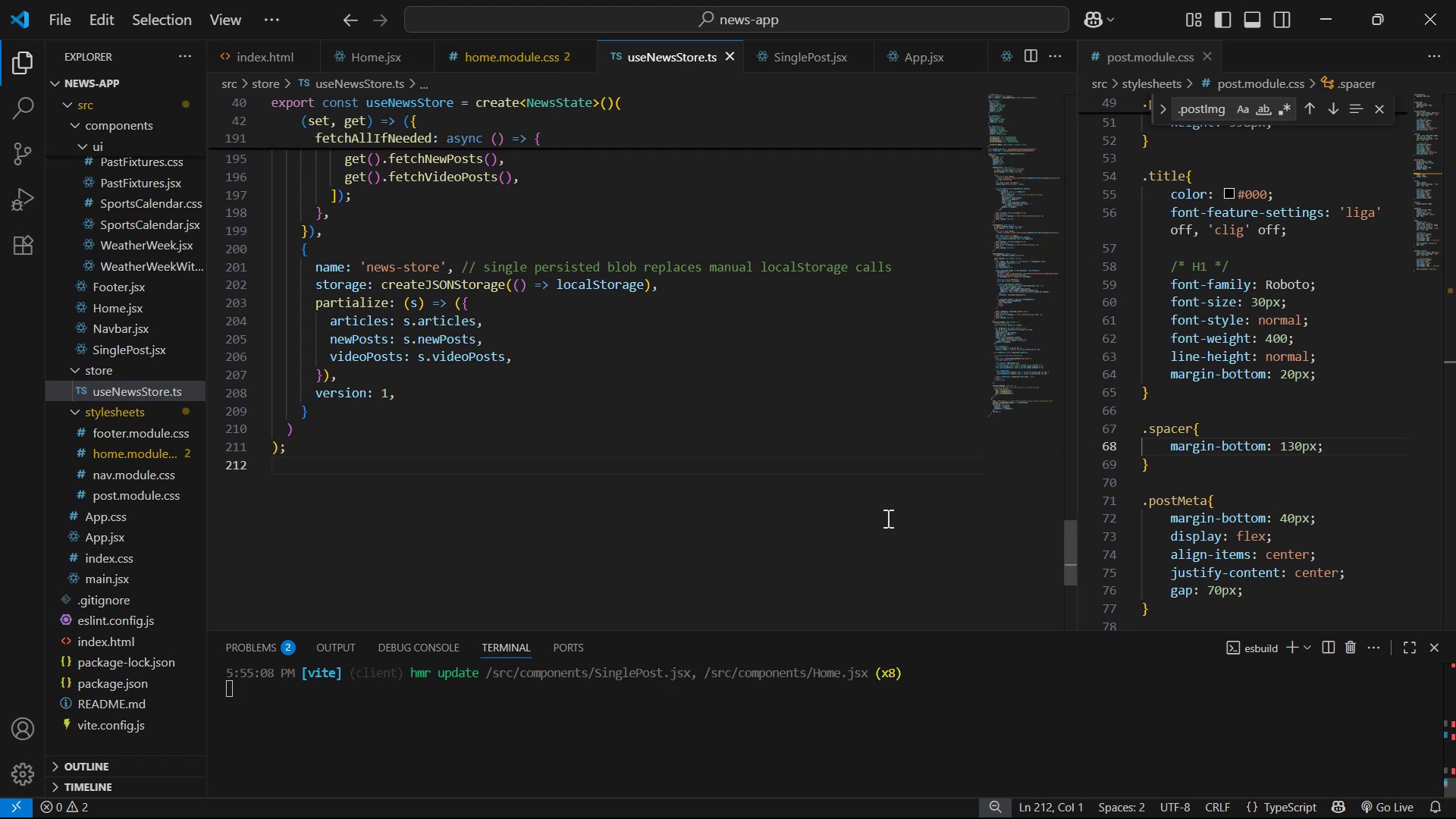 
key(Control+S)
 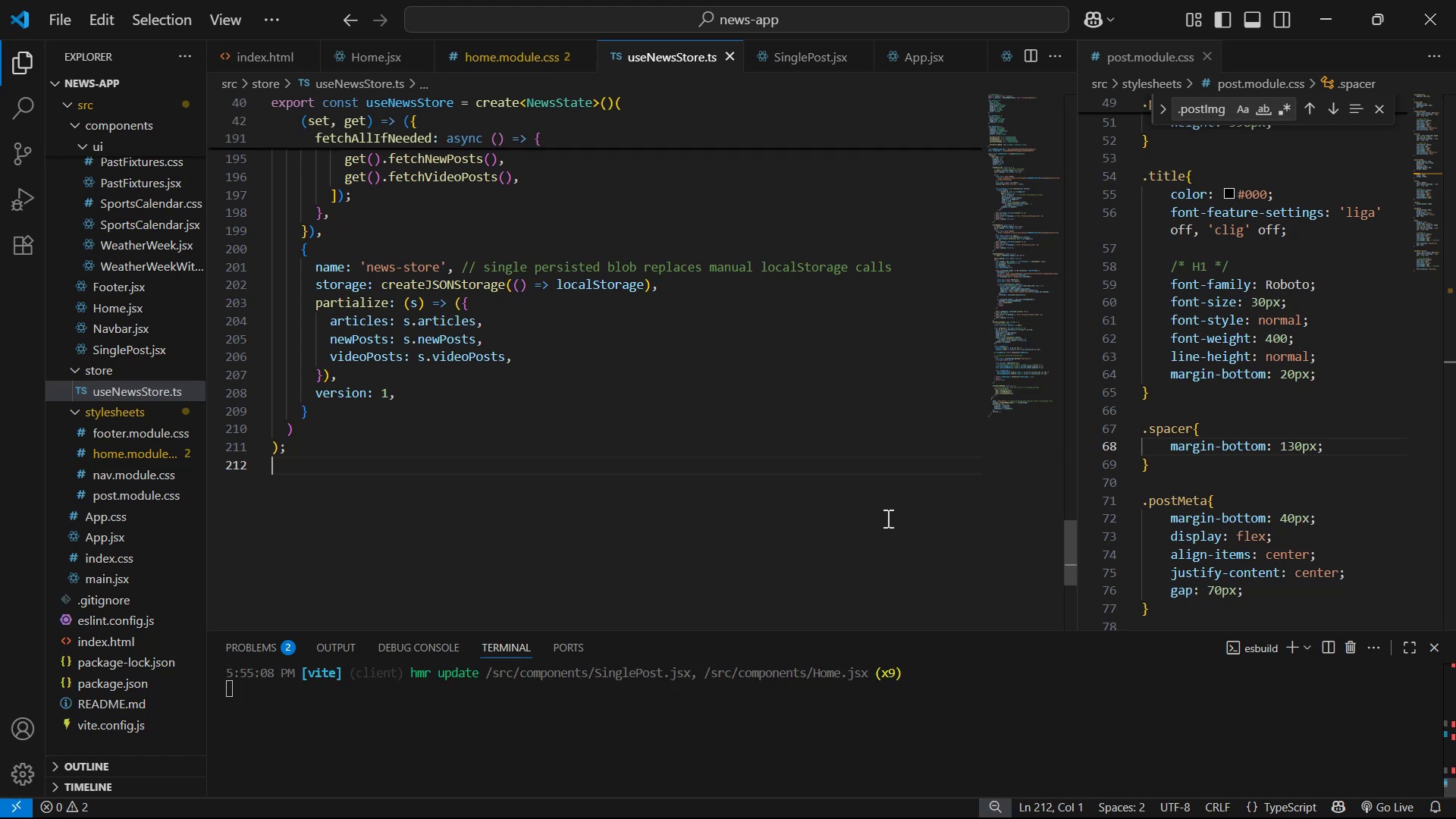 
key(Alt+Tab)
 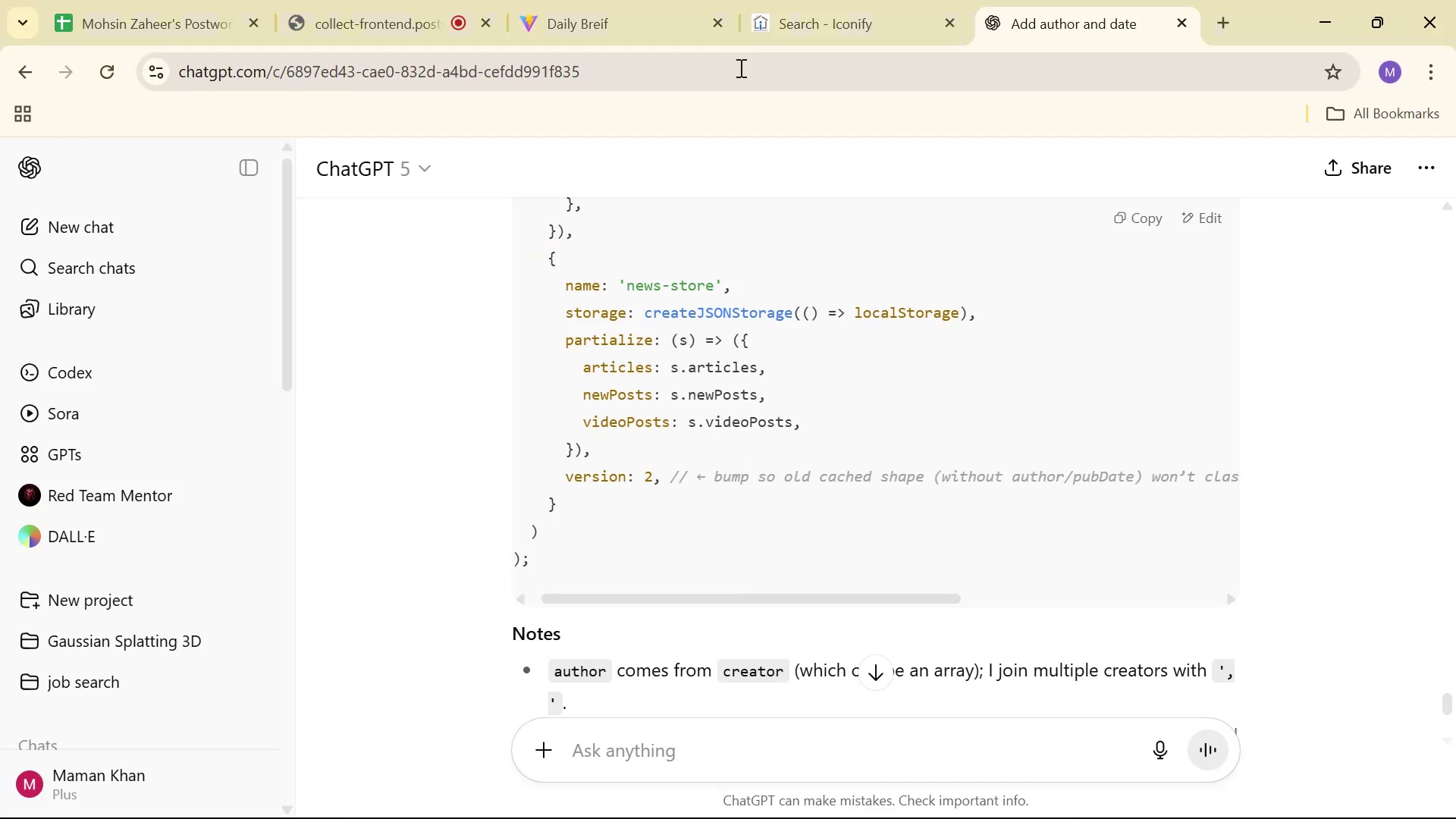 
left_click([660, 21])
 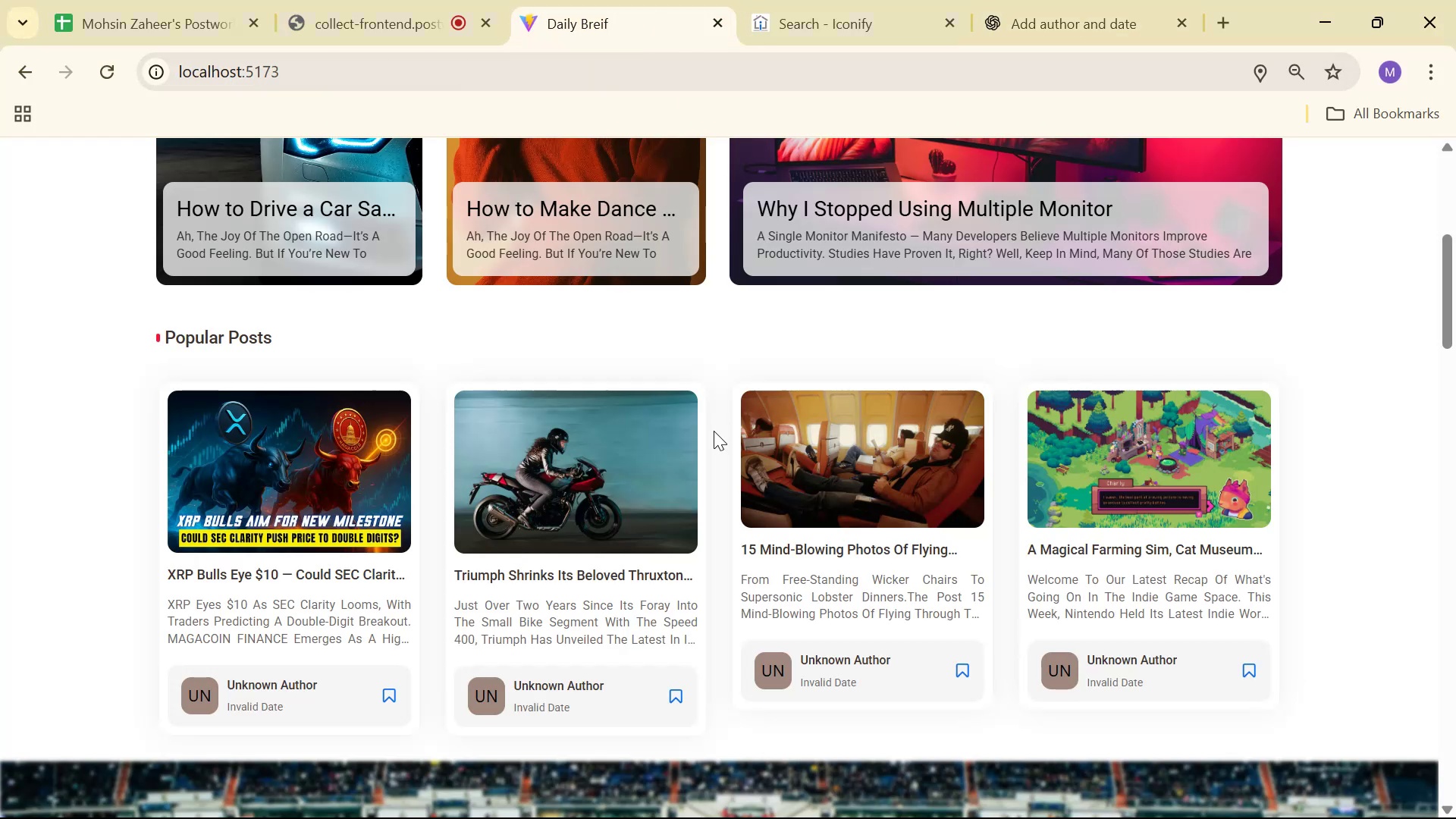 
right_click([717, 457])
 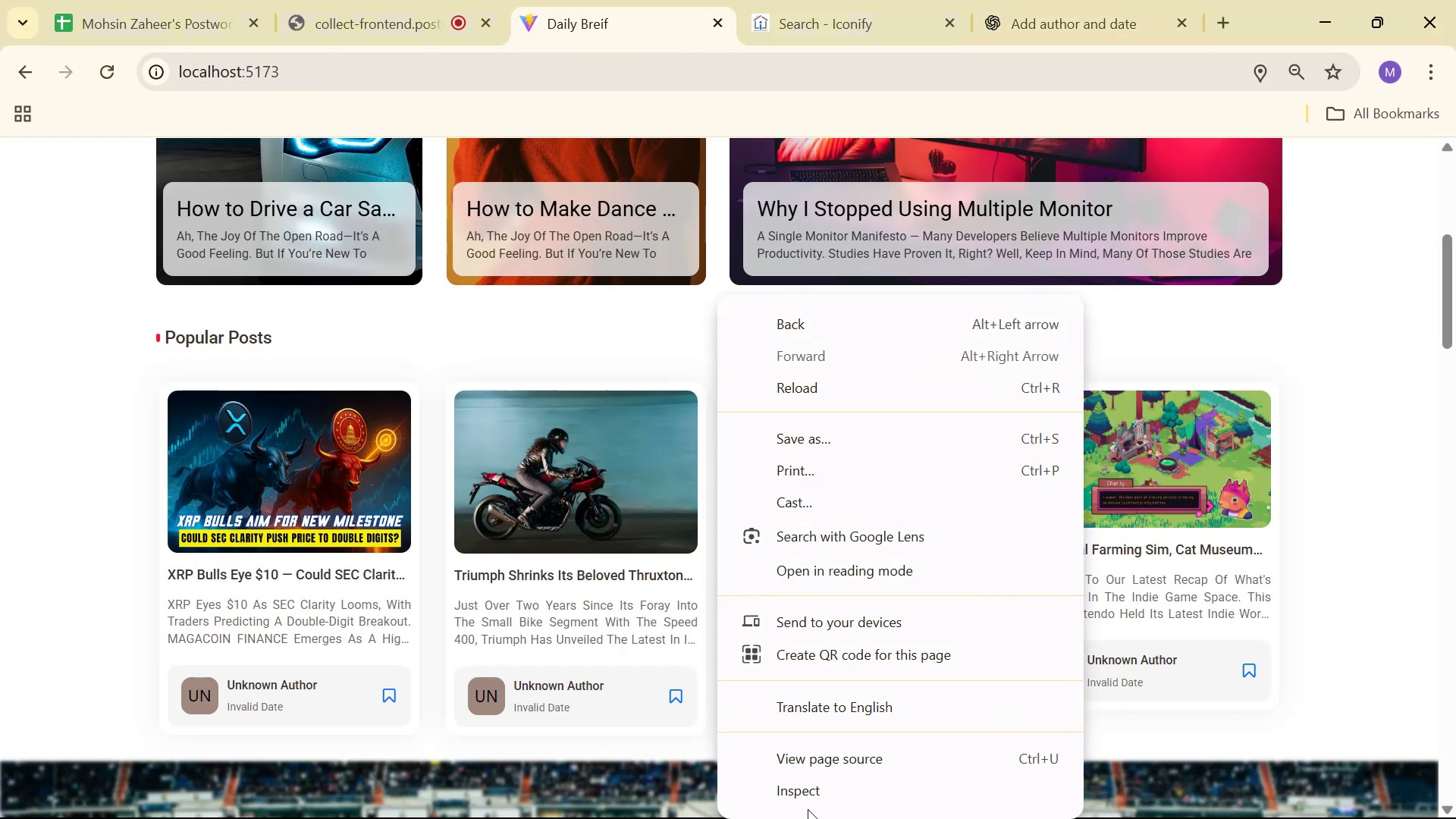 
left_click([815, 795])
 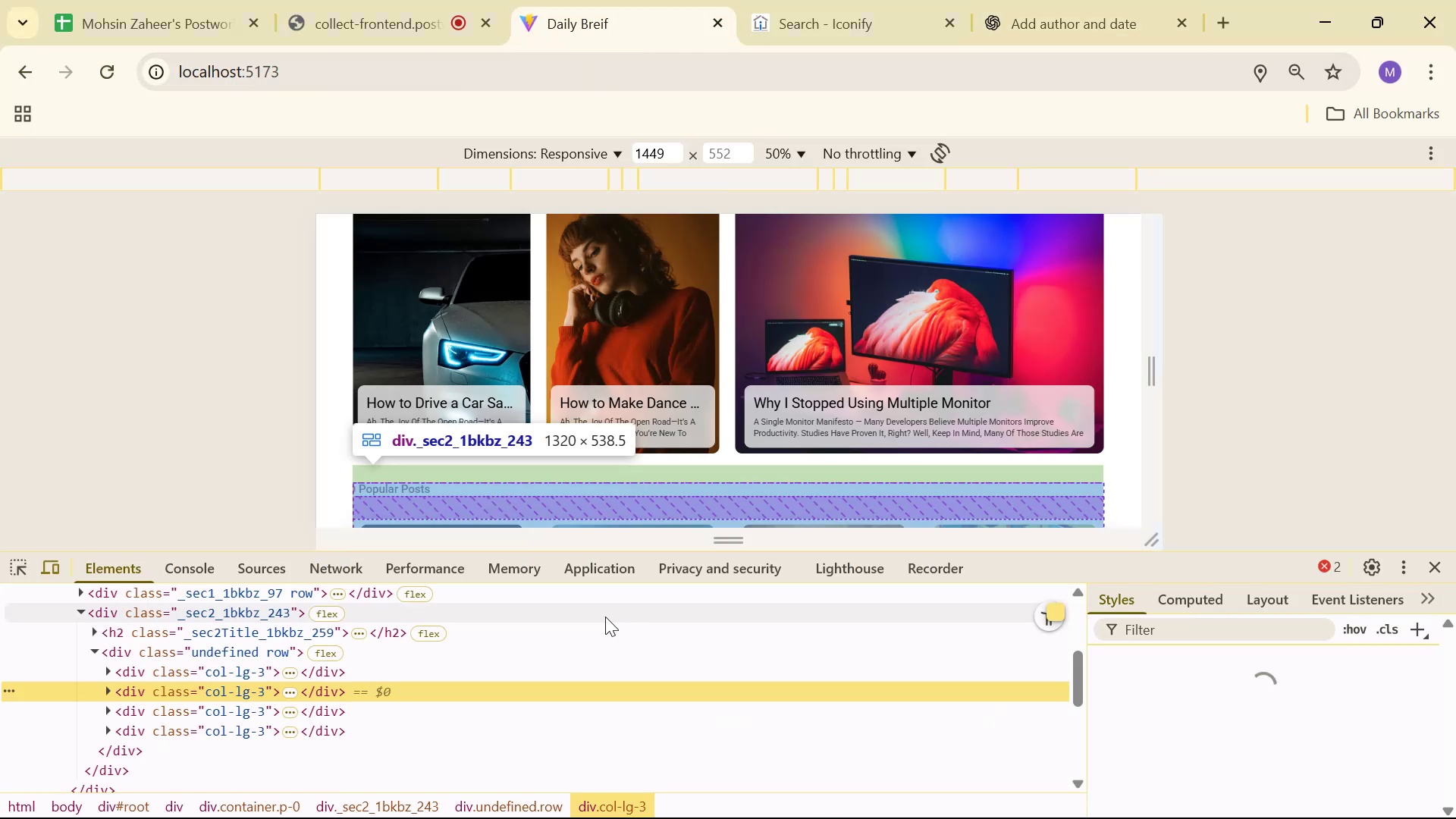 
double_click([618, 576])
 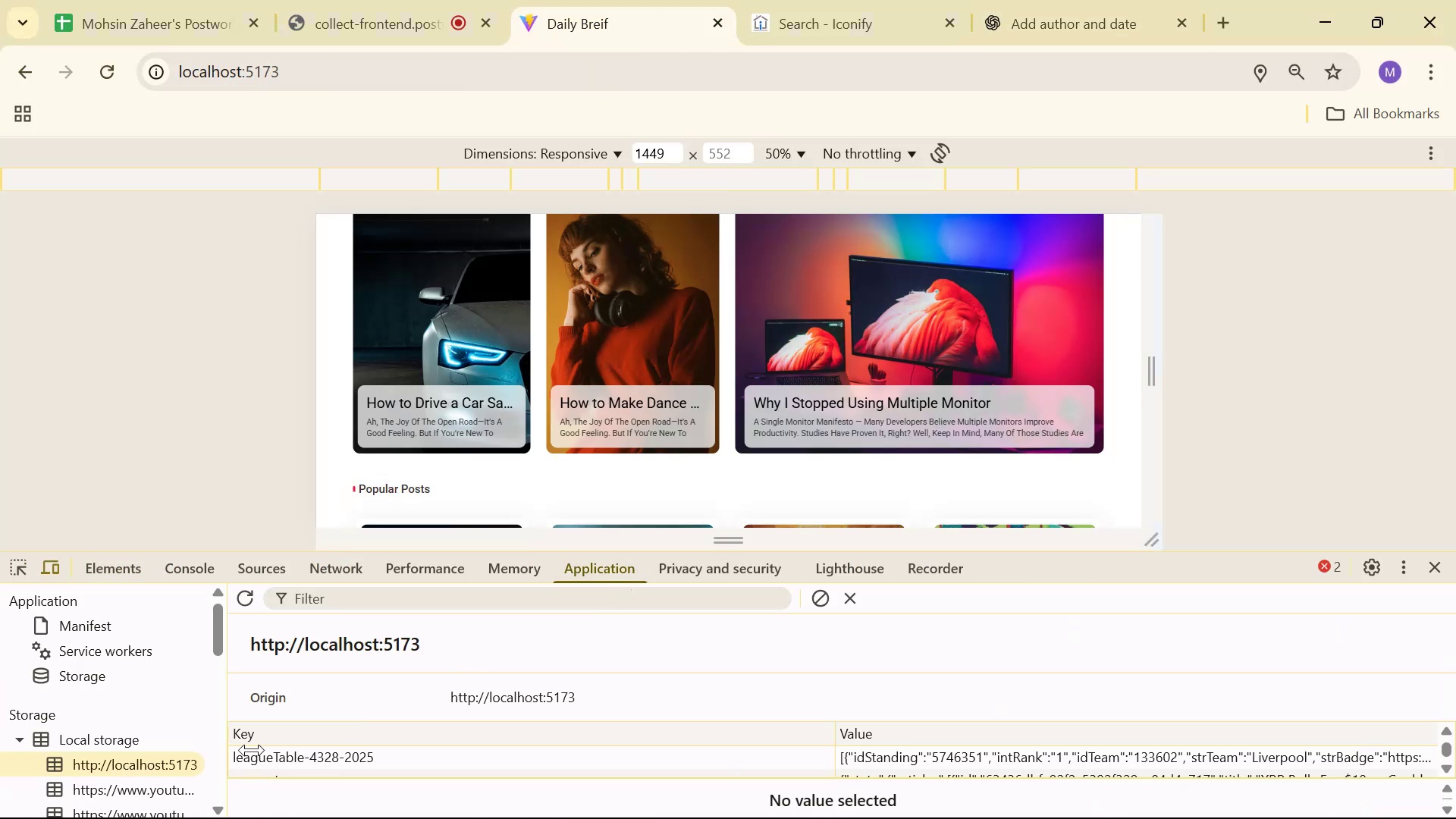 
scroll: coordinate [369, 759], scroll_direction: down, amount: 2.0
 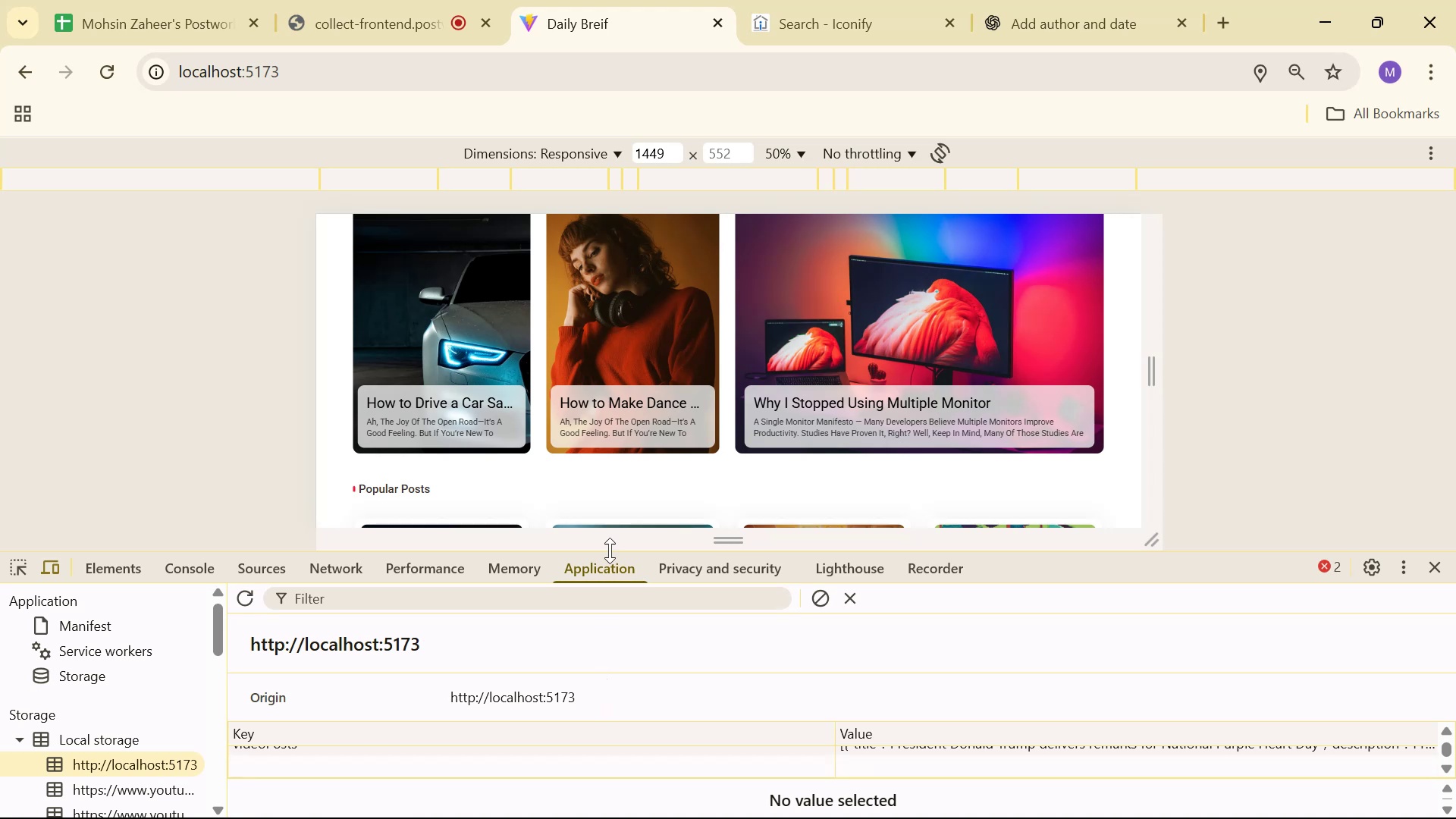 
left_click_drag(start_coordinate=[612, 551], to_coordinate=[639, 336])
 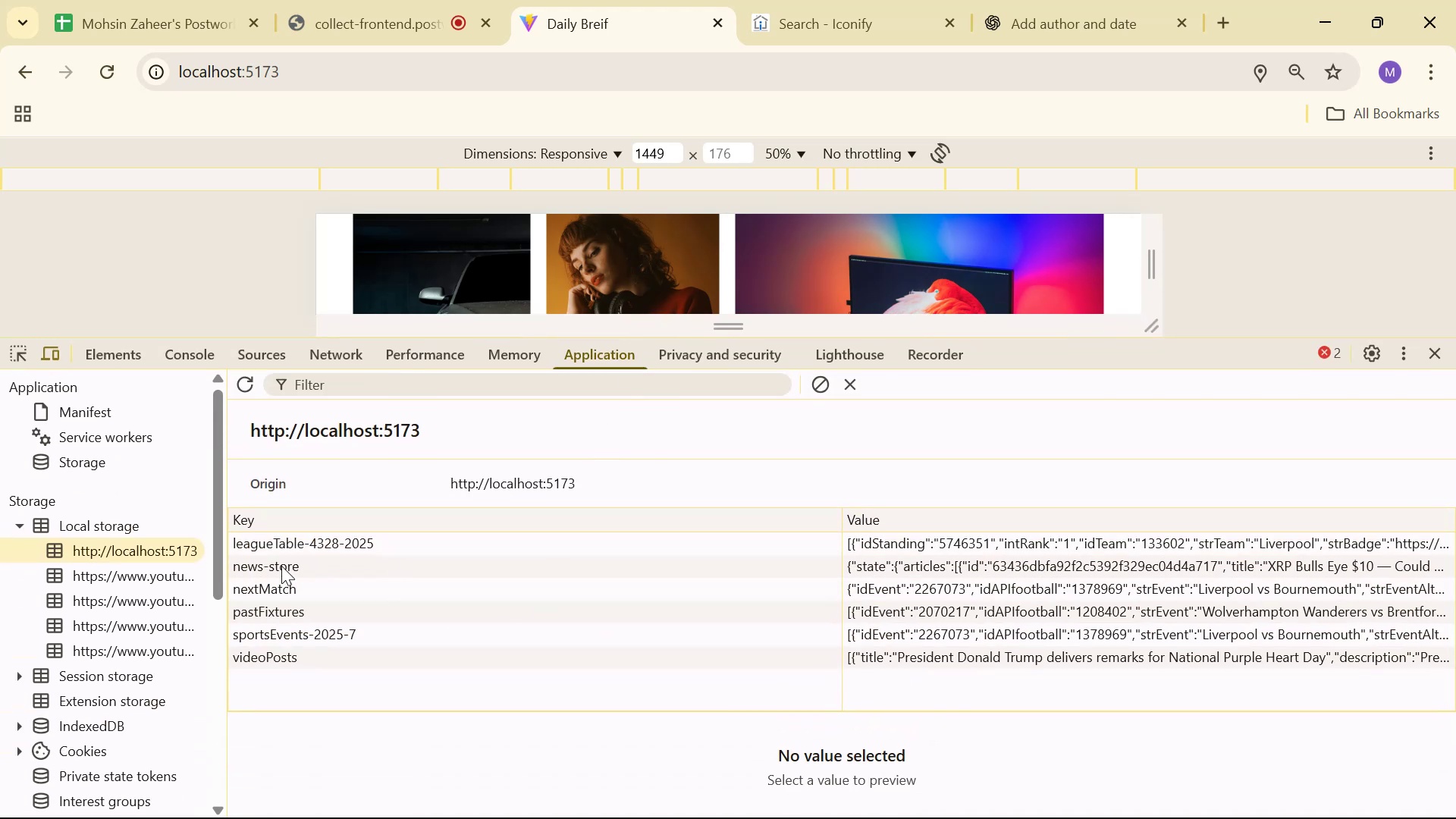 
right_click([282, 566])
 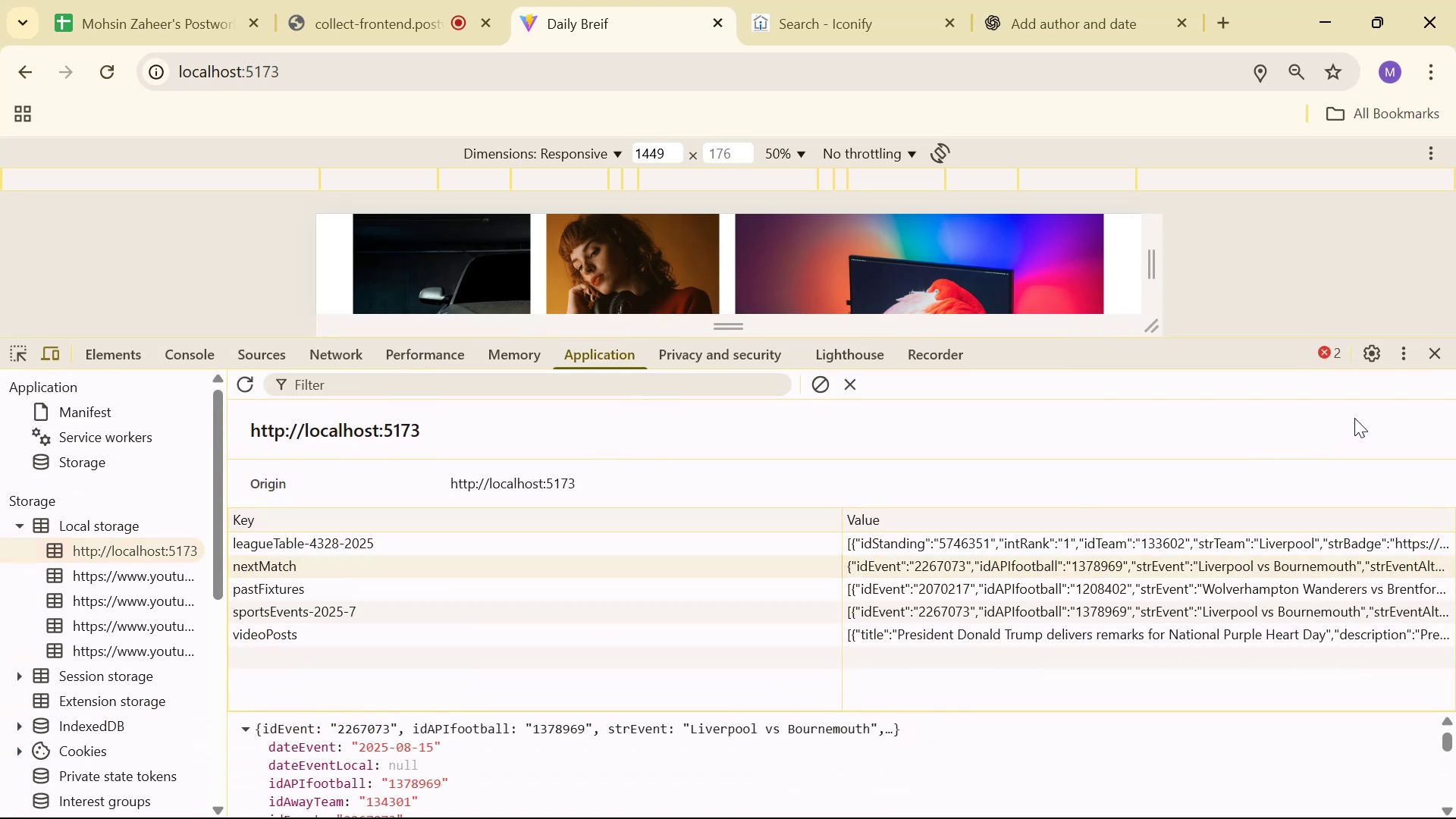 
left_click([1442, 346])
 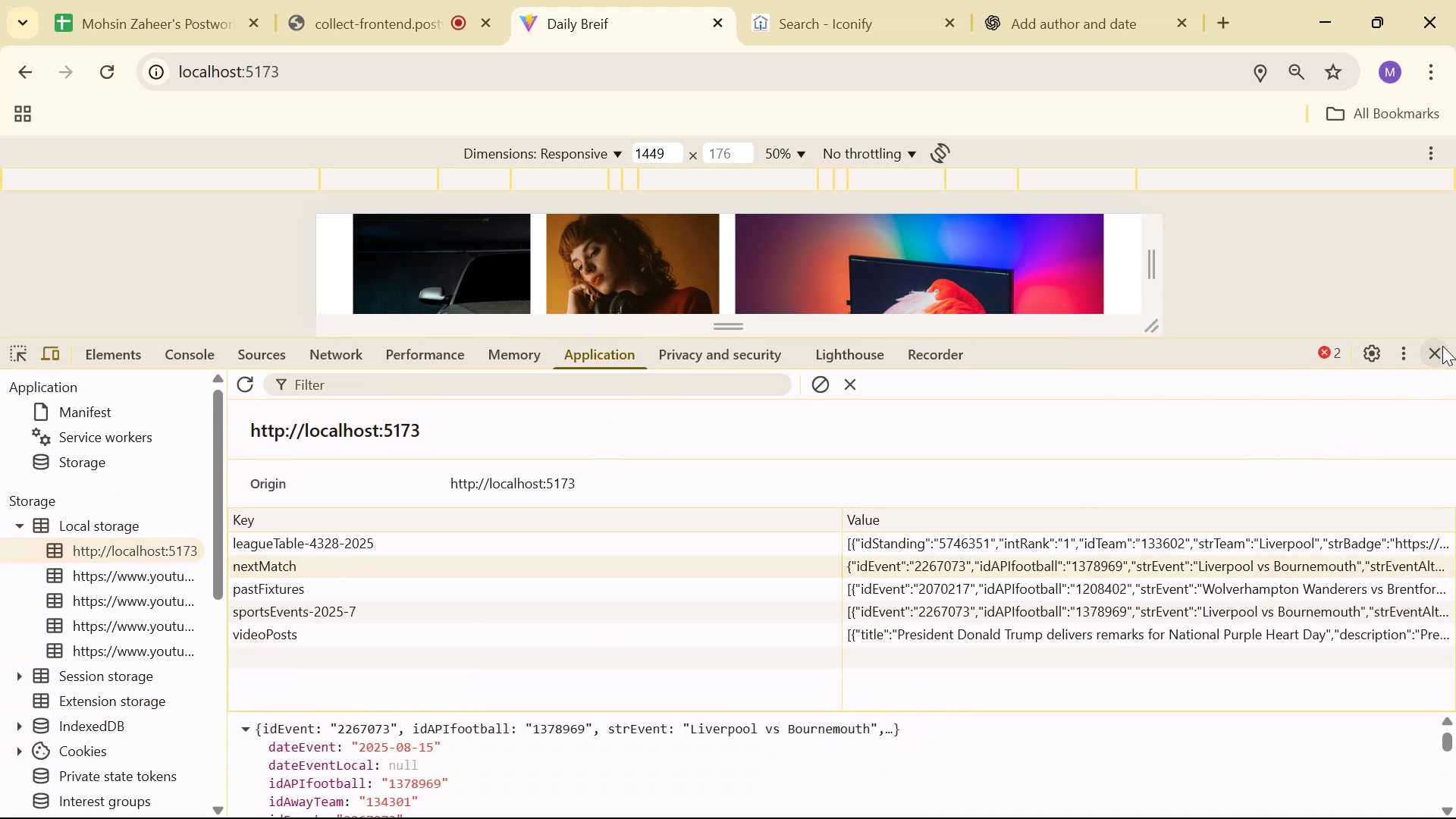 
key(Control+Shift+R)
 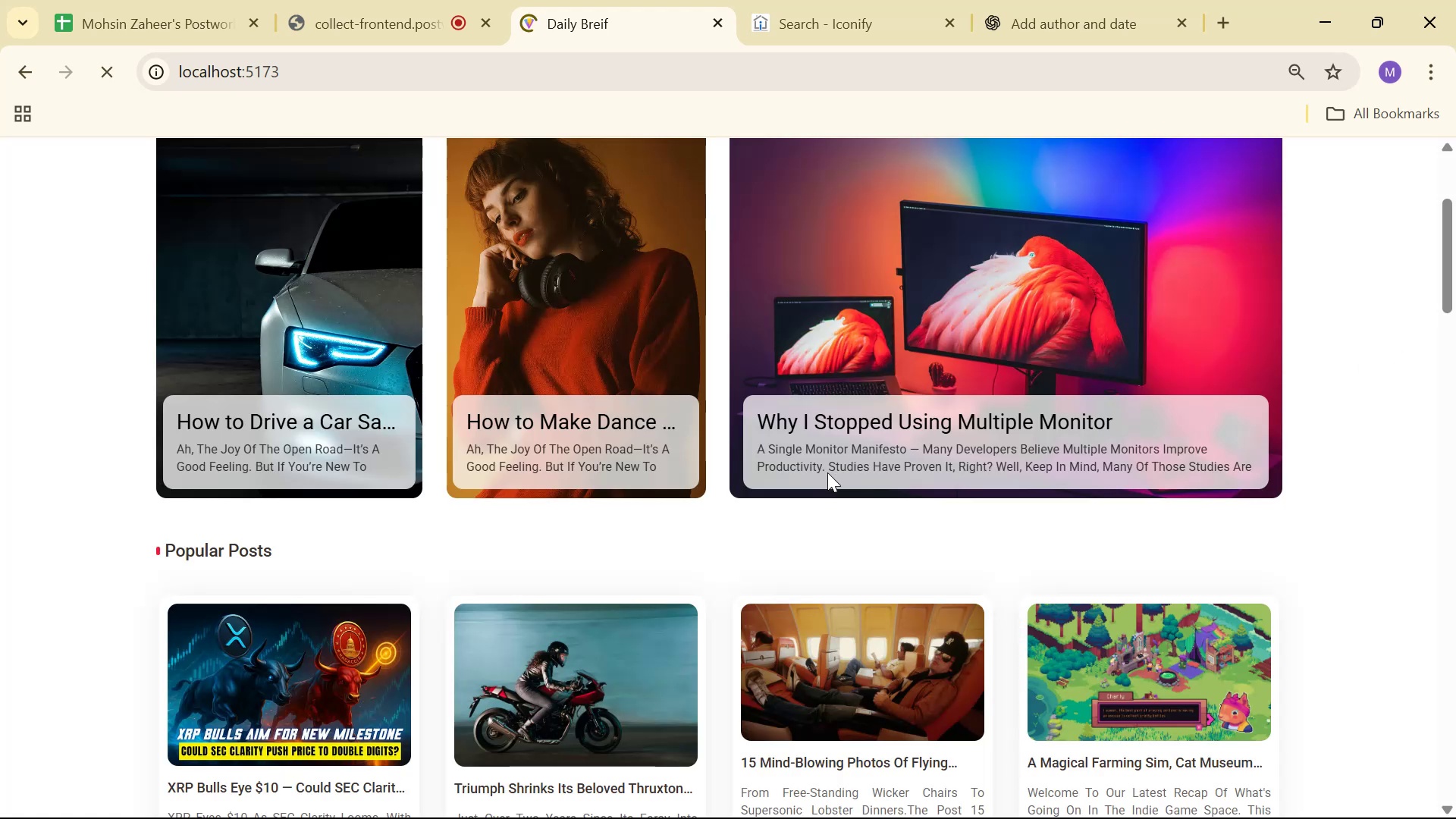 
scroll: coordinate [827, 475], scroll_direction: up, amount: 7.0
 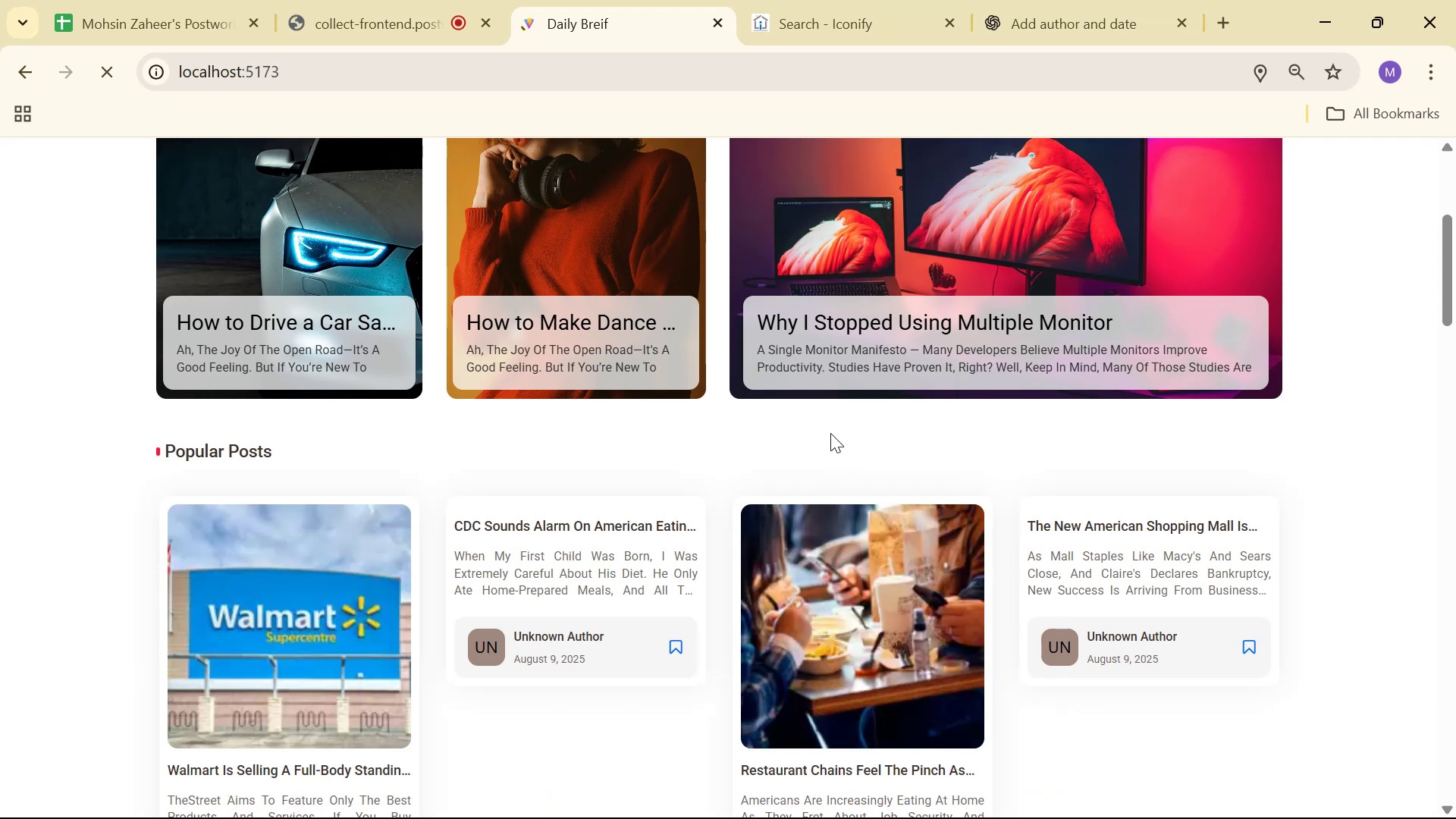 
scroll: coordinate [831, 439], scroll_direction: down, amount: 3.0
 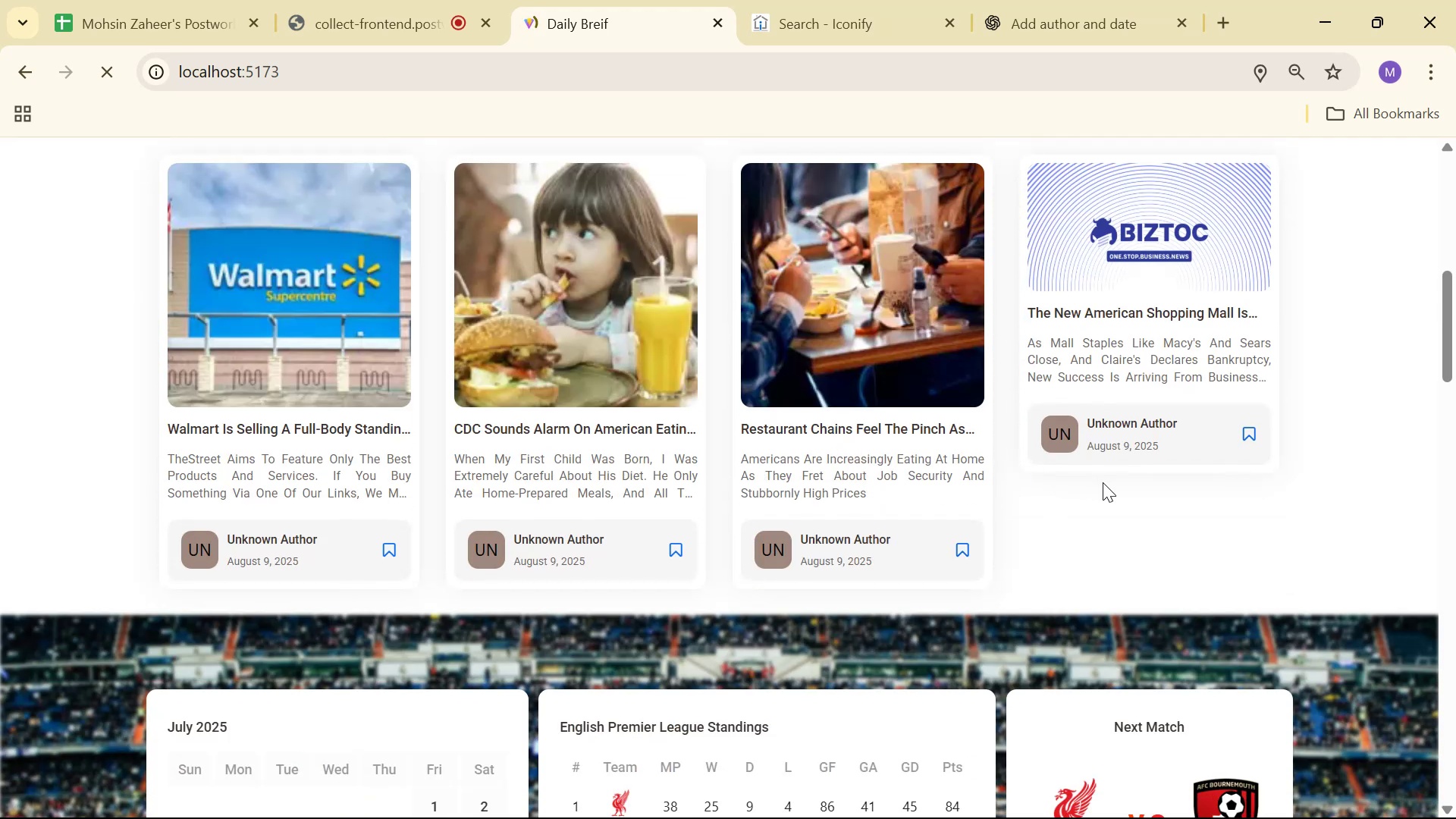 
key(Alt+AltLeft)
 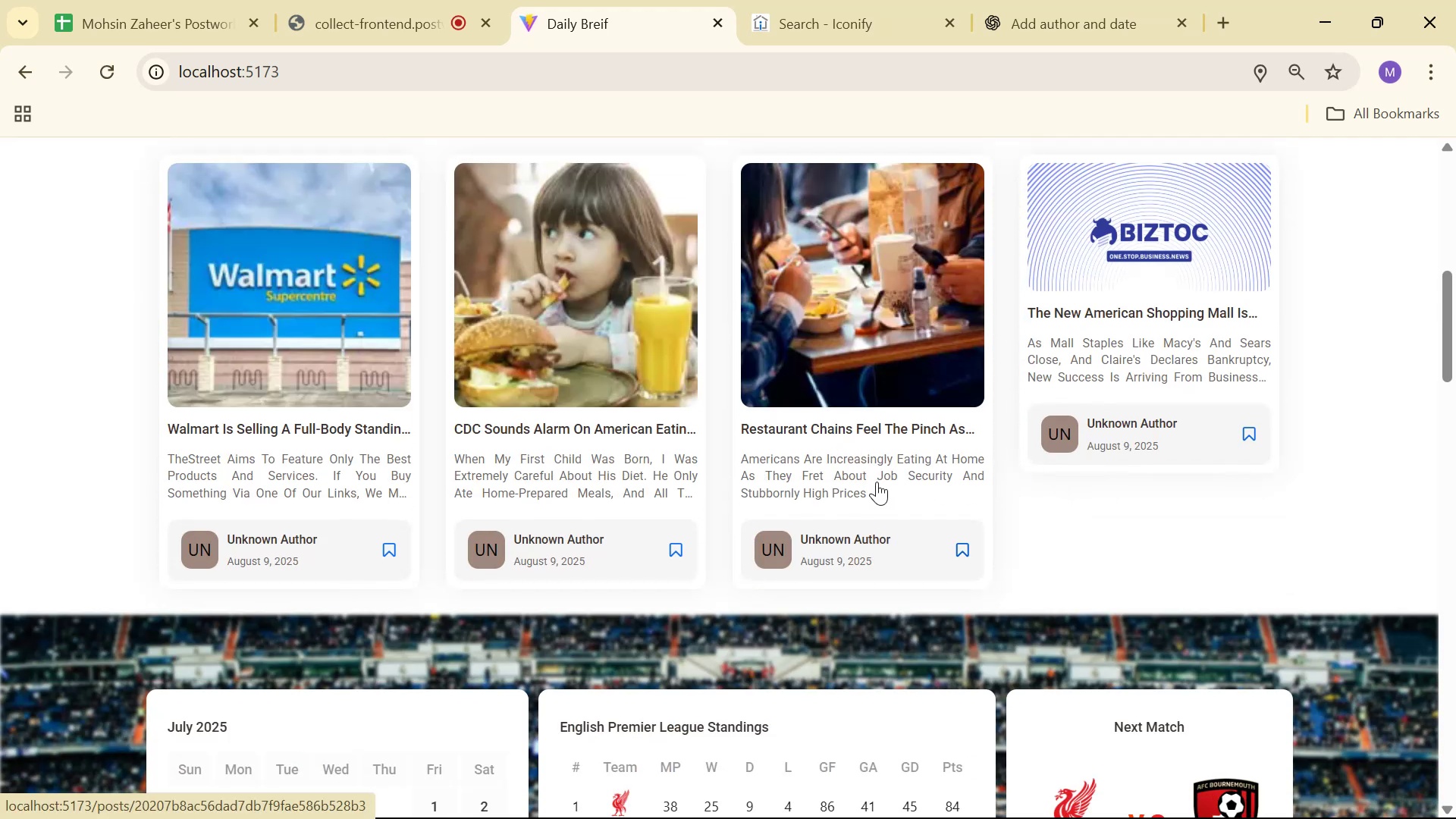 
key(Alt+Tab)
 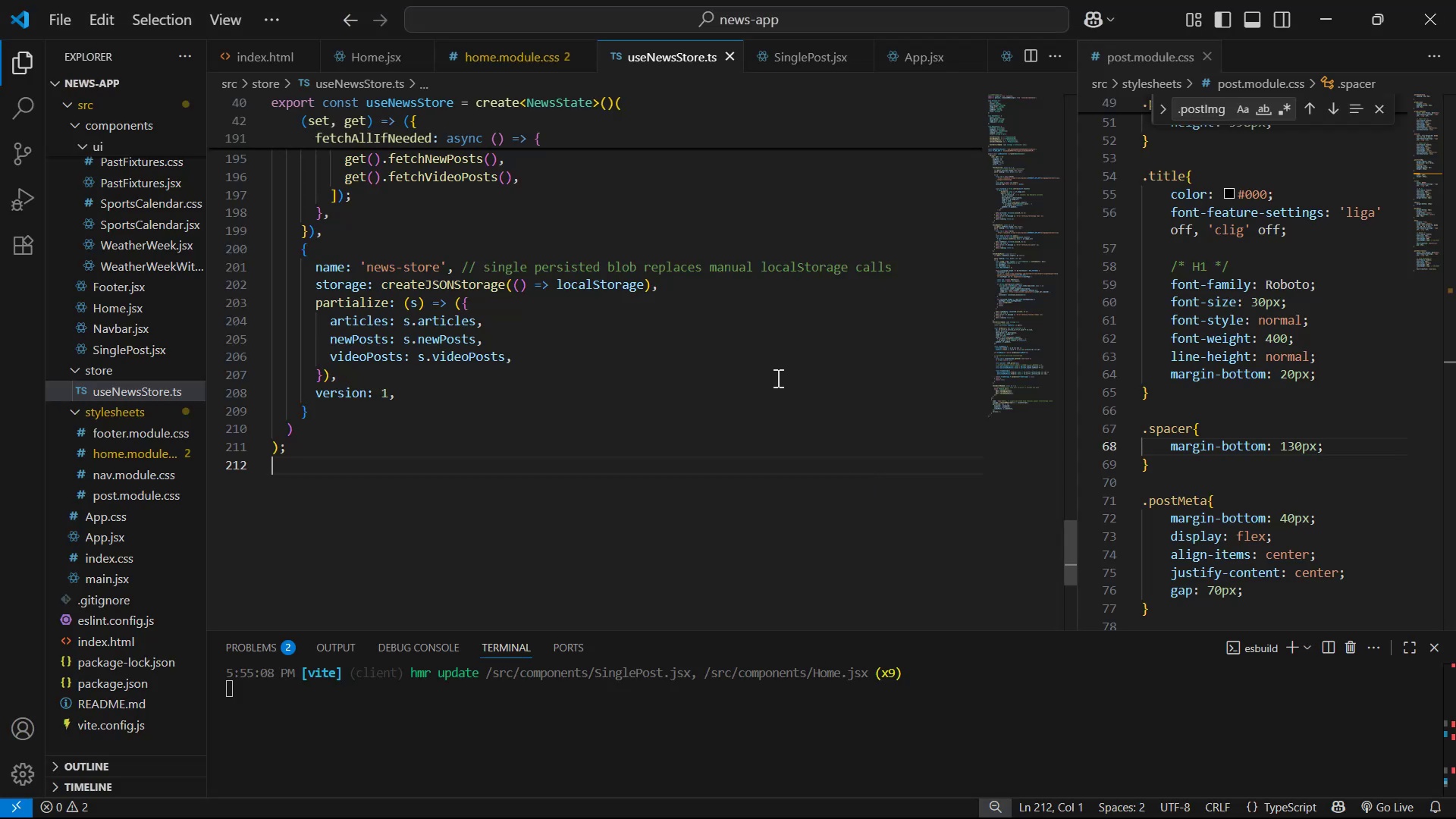 
key(Alt+AltLeft)
 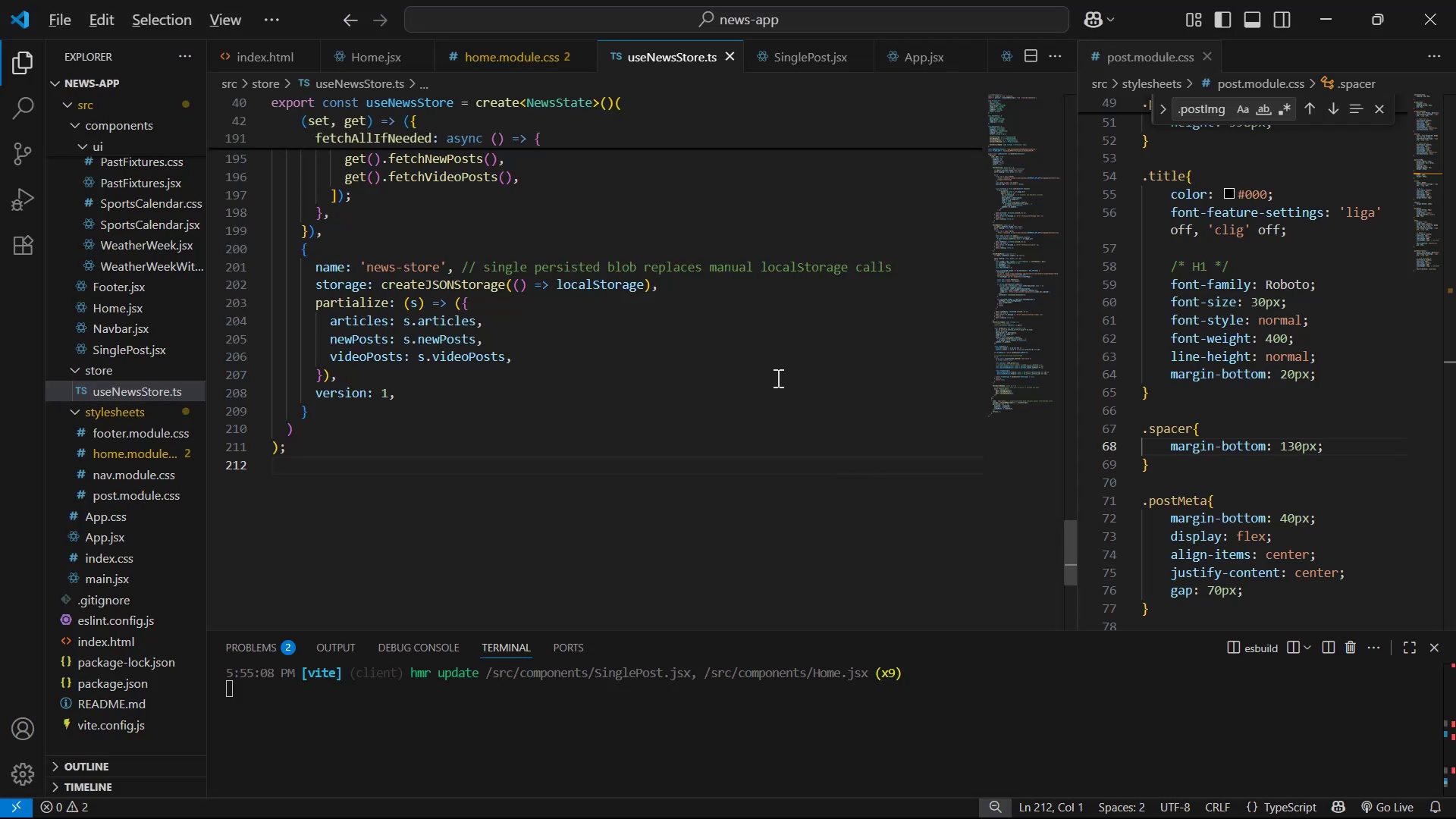 
key(Alt+Tab)
 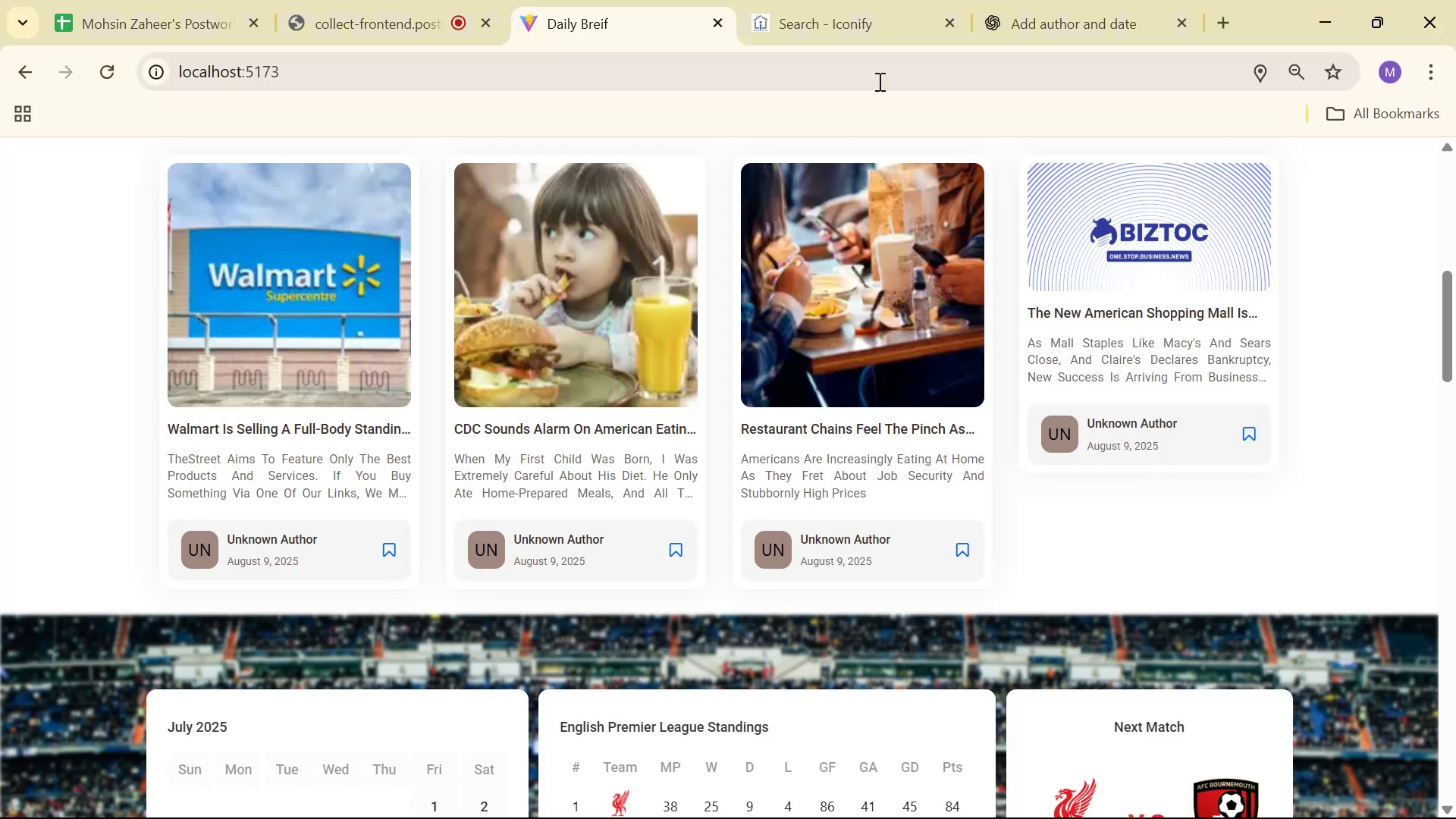 
left_click([1014, 22])
 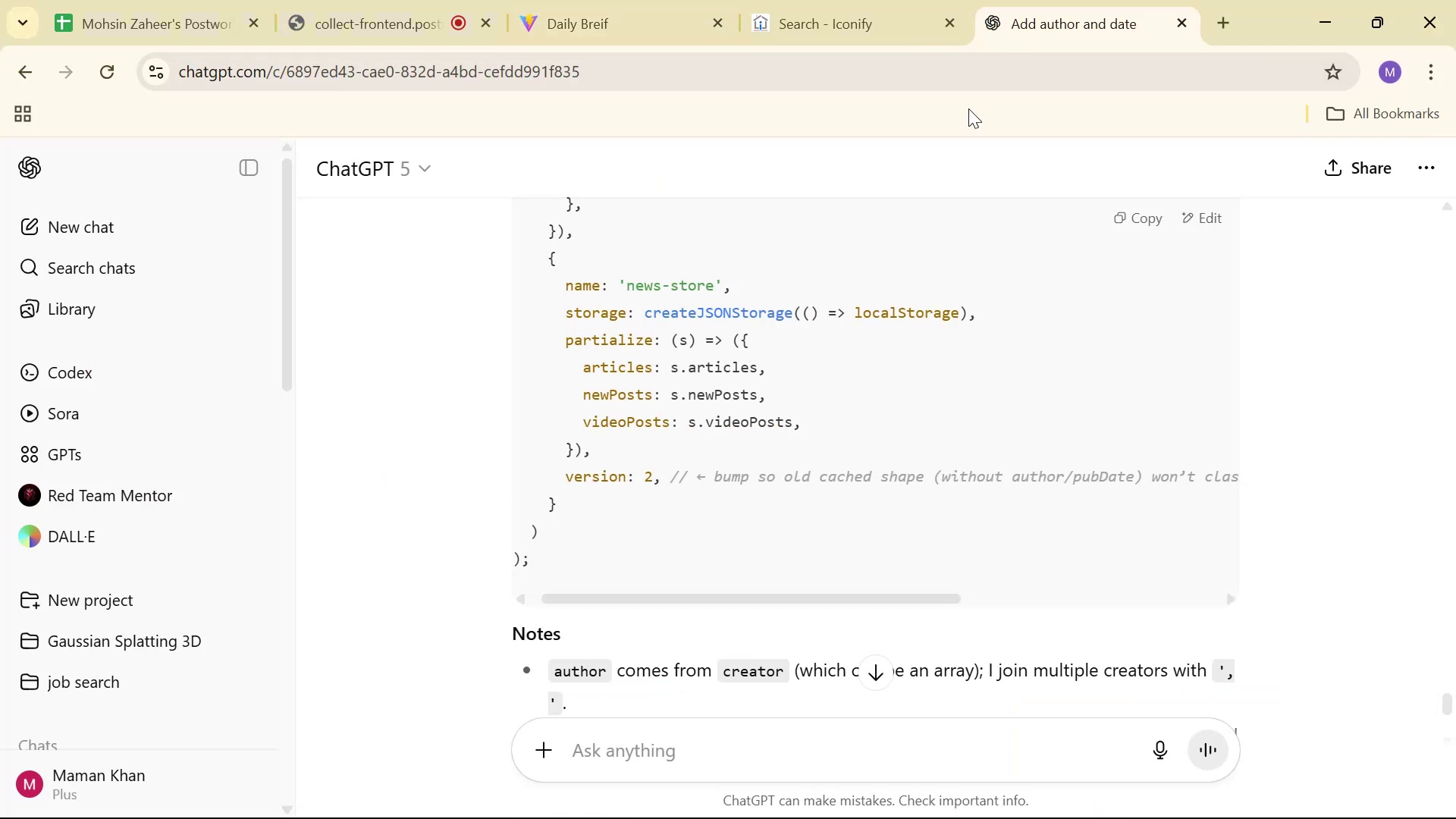 
scroll: coordinate [956, 469], scroll_direction: down, amount: 6.0
 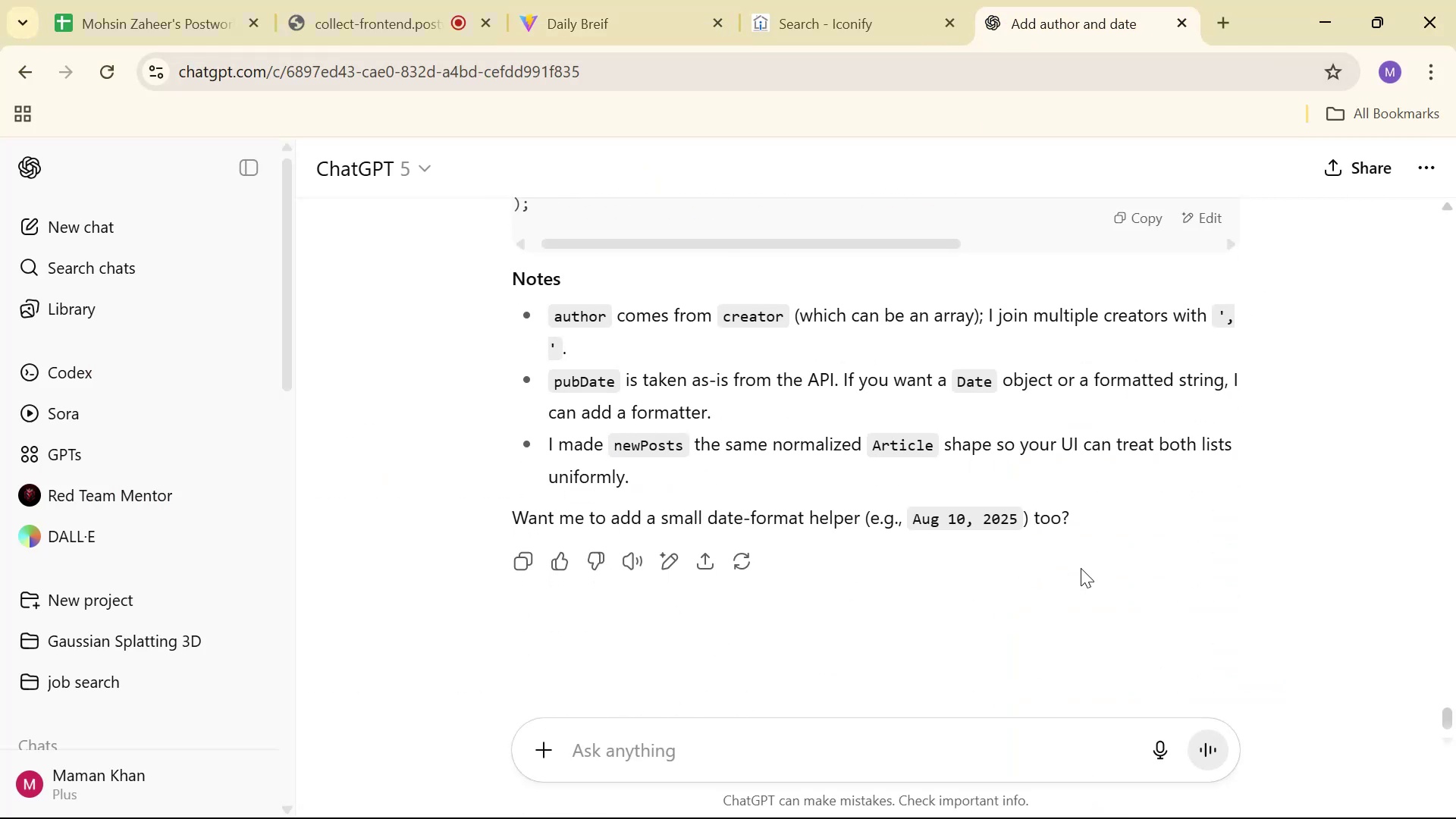 
key(Alt+AltLeft)
 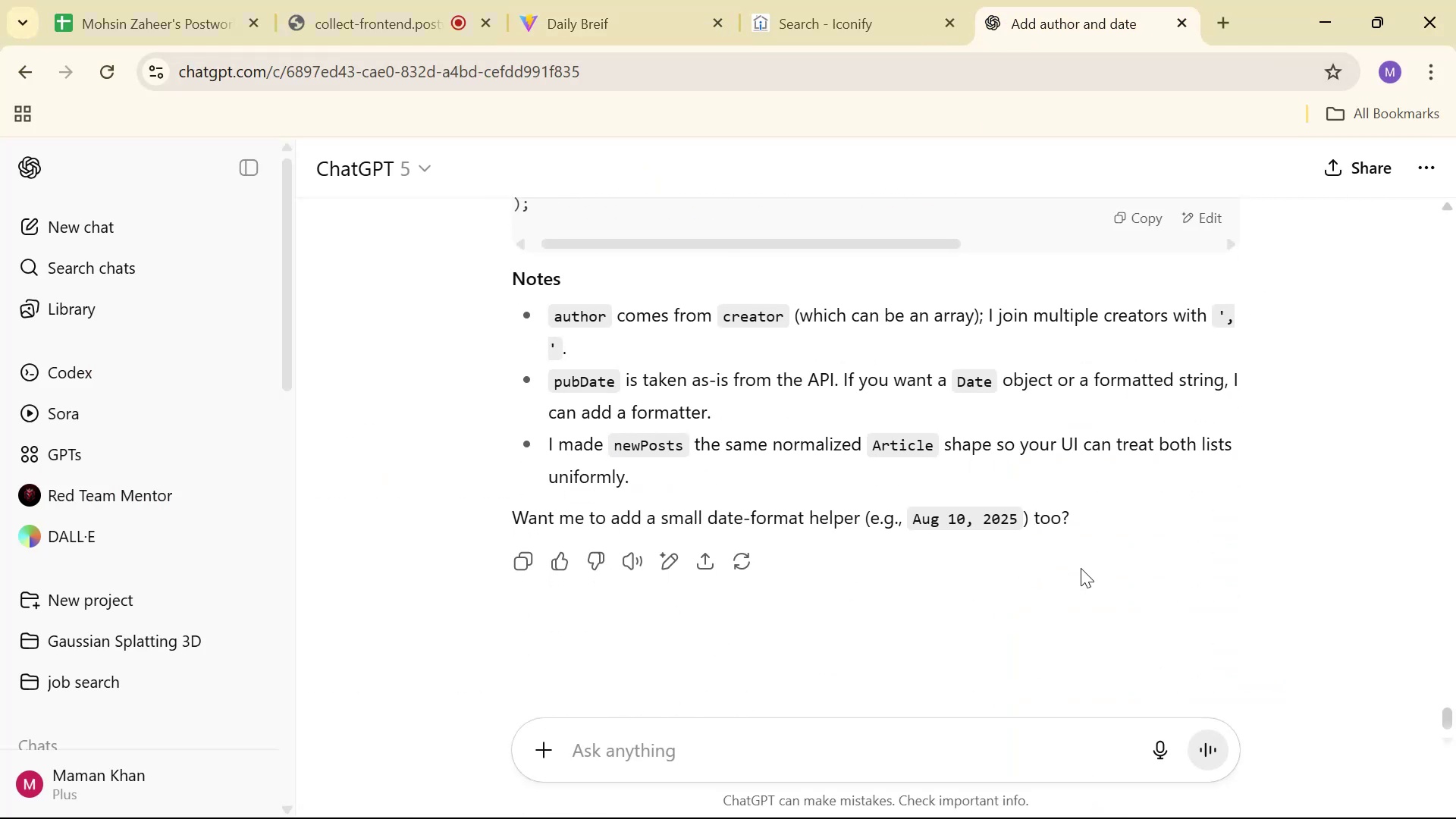 
key(Alt+Tab)
 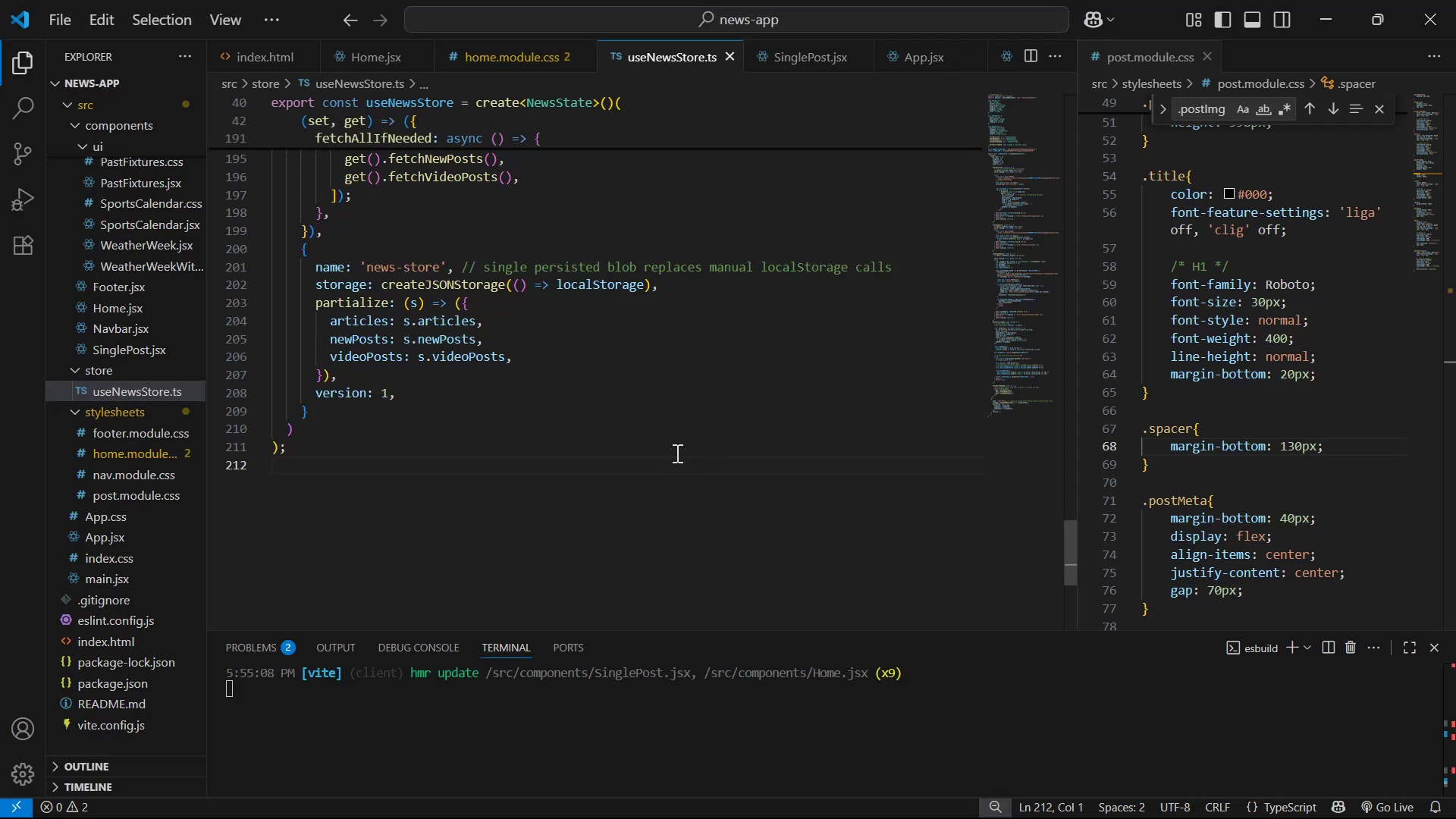 
scroll: coordinate [736, 488], scroll_direction: up, amount: 43.0
 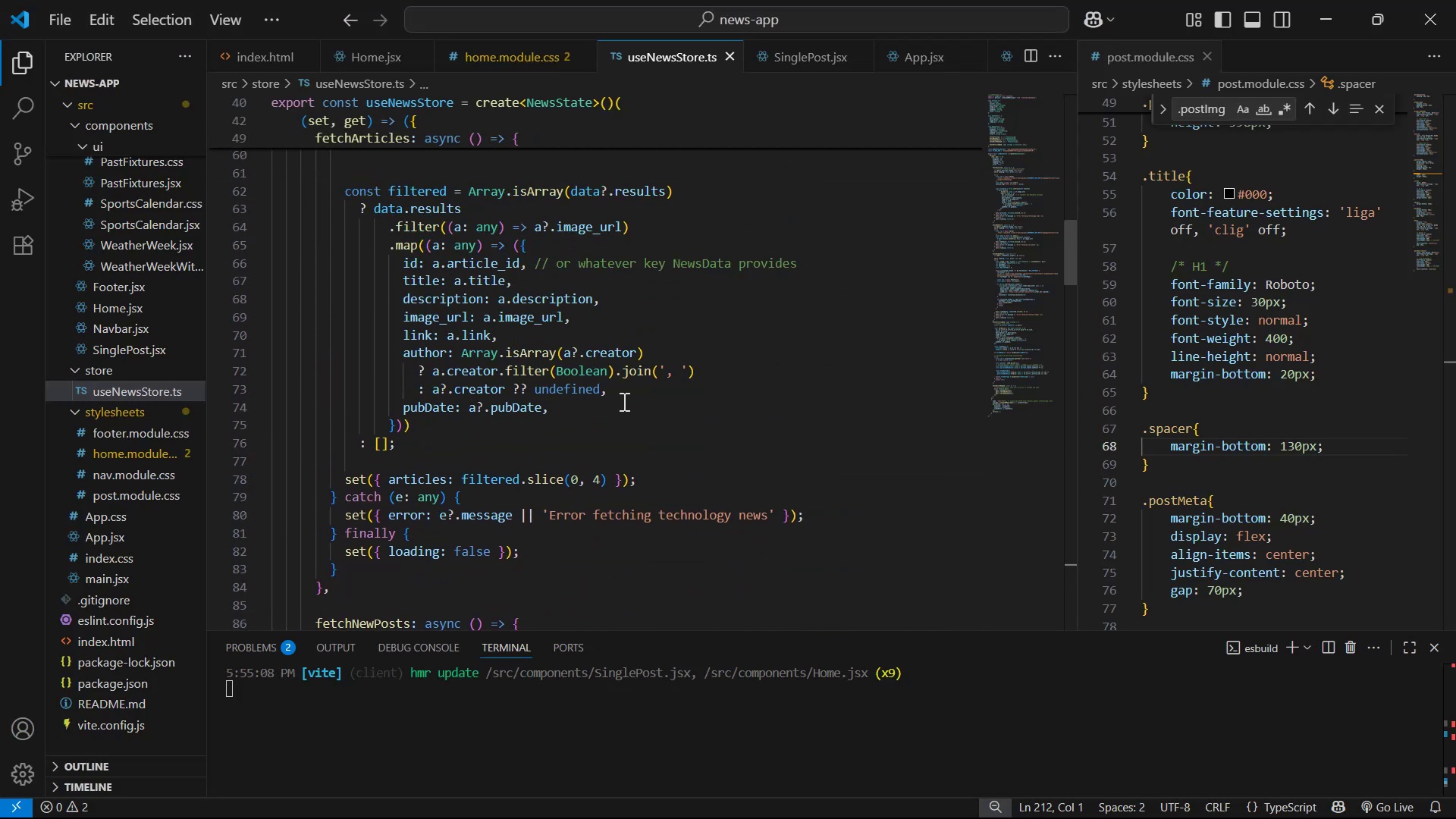 
left_click_drag(start_coordinate=[398, 351], to_coordinate=[442, 358])
 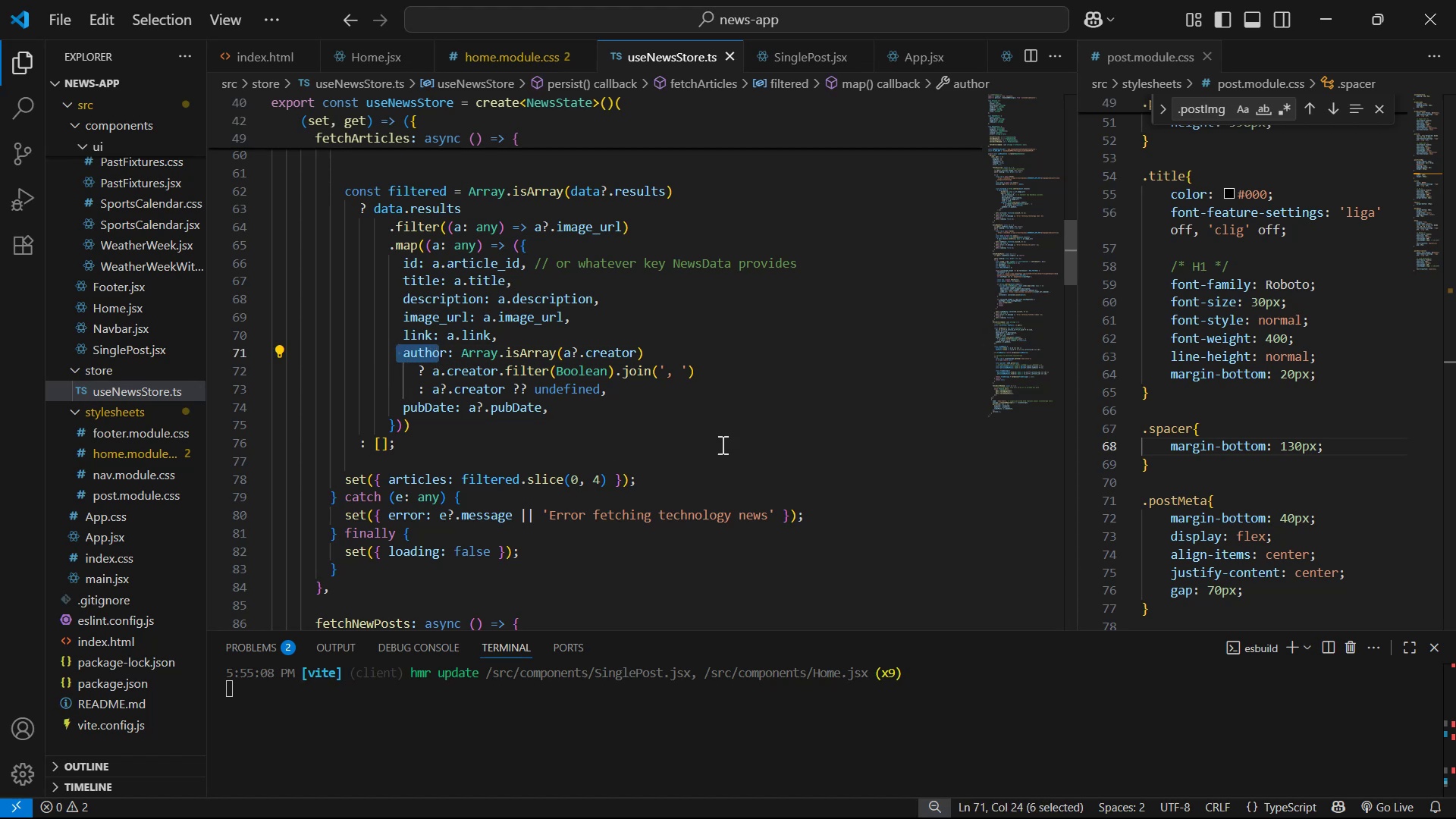 
left_click([732, 436])
 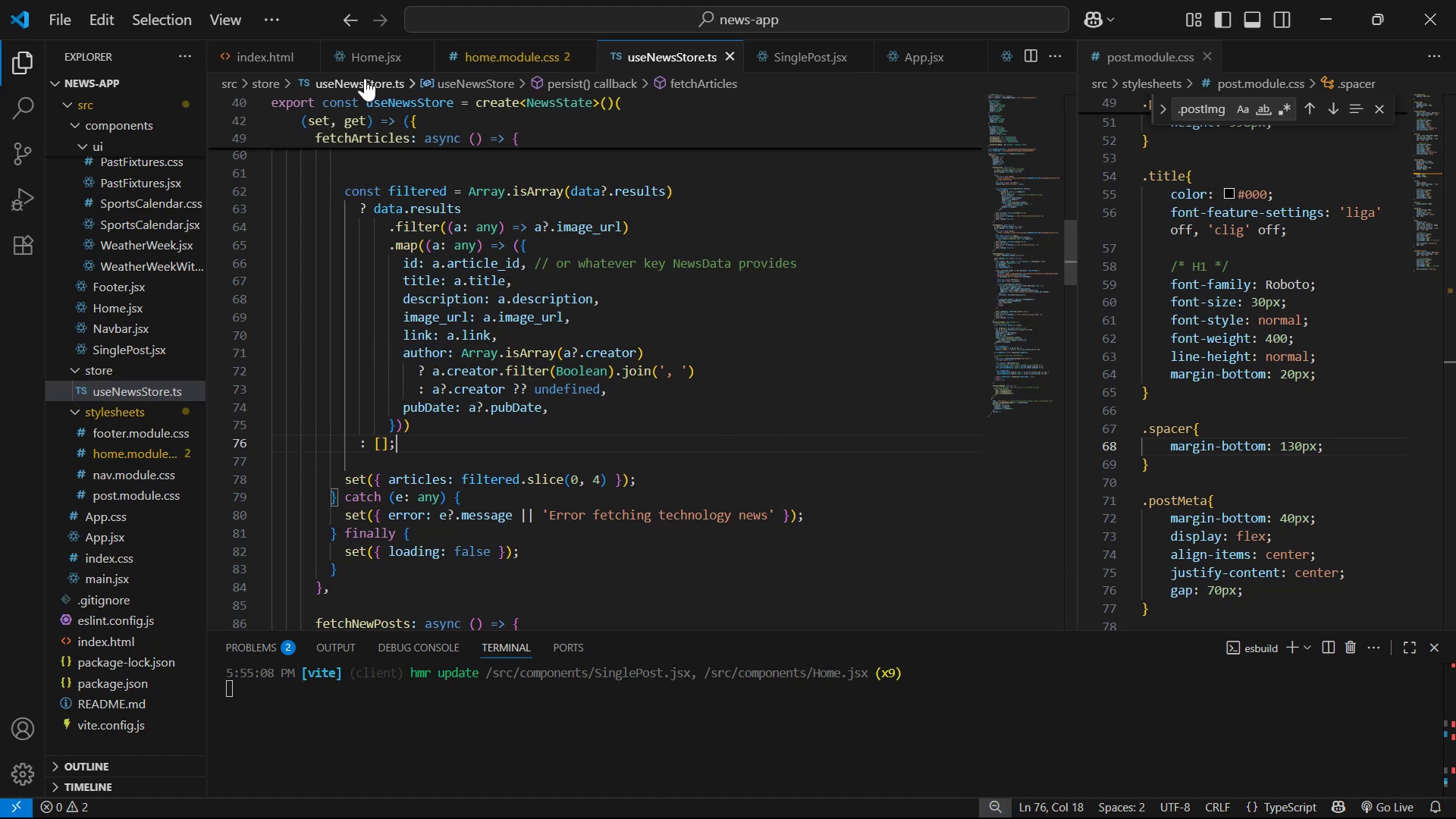 
left_click([377, 60])
 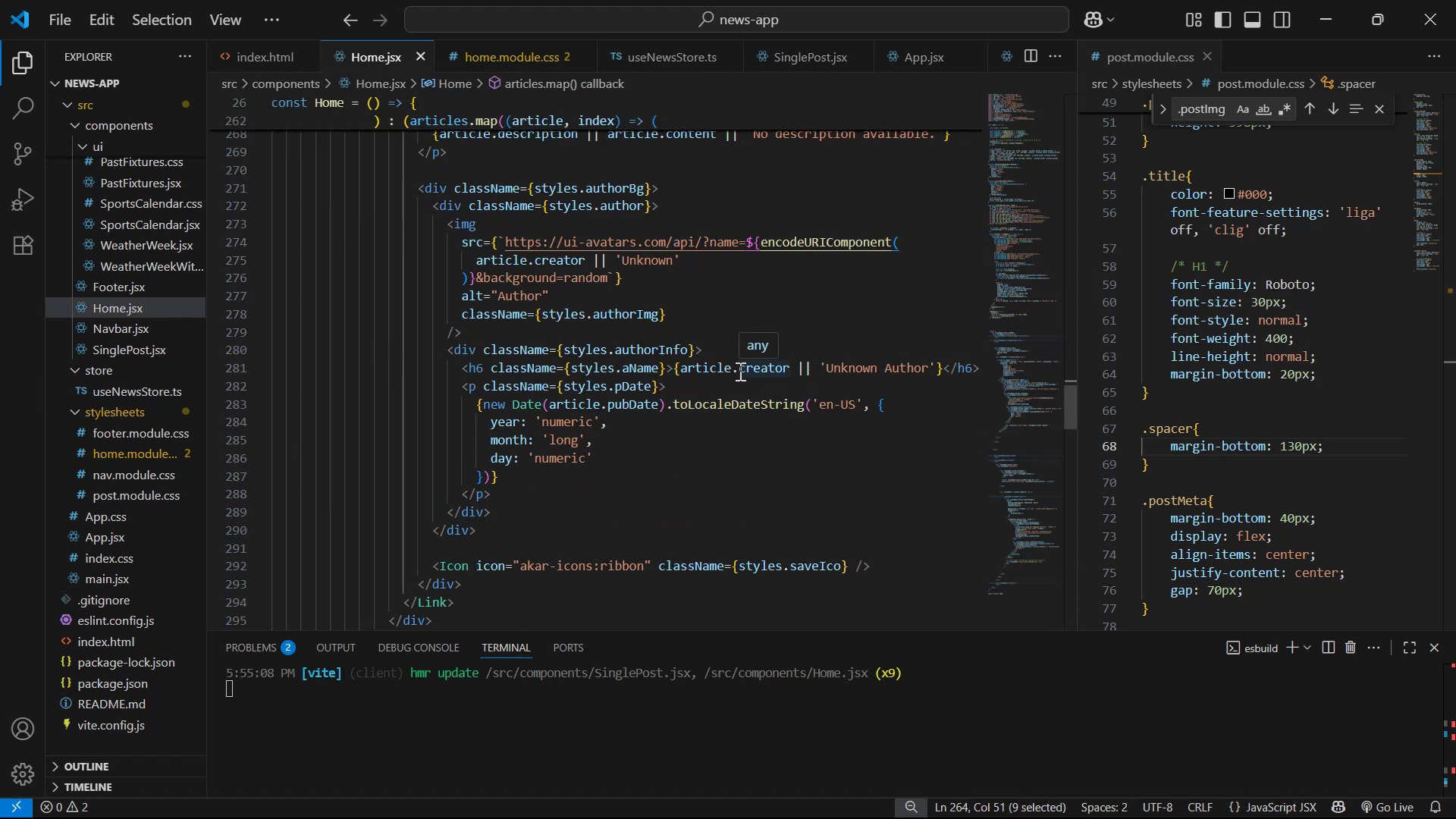 
left_click_drag(start_coordinate=[739, 369], to_coordinate=[792, 367])
 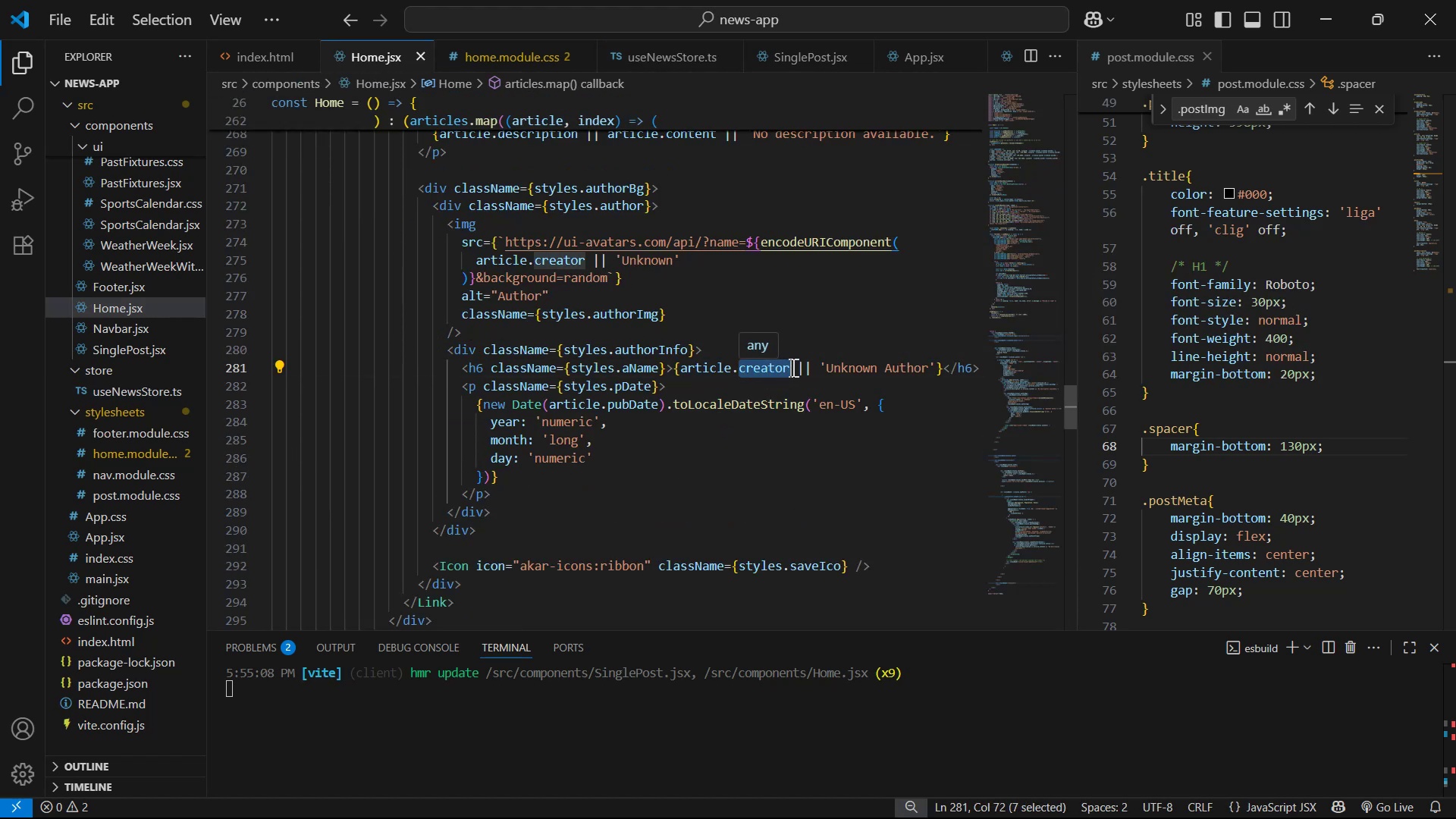 
key(Control+C)
 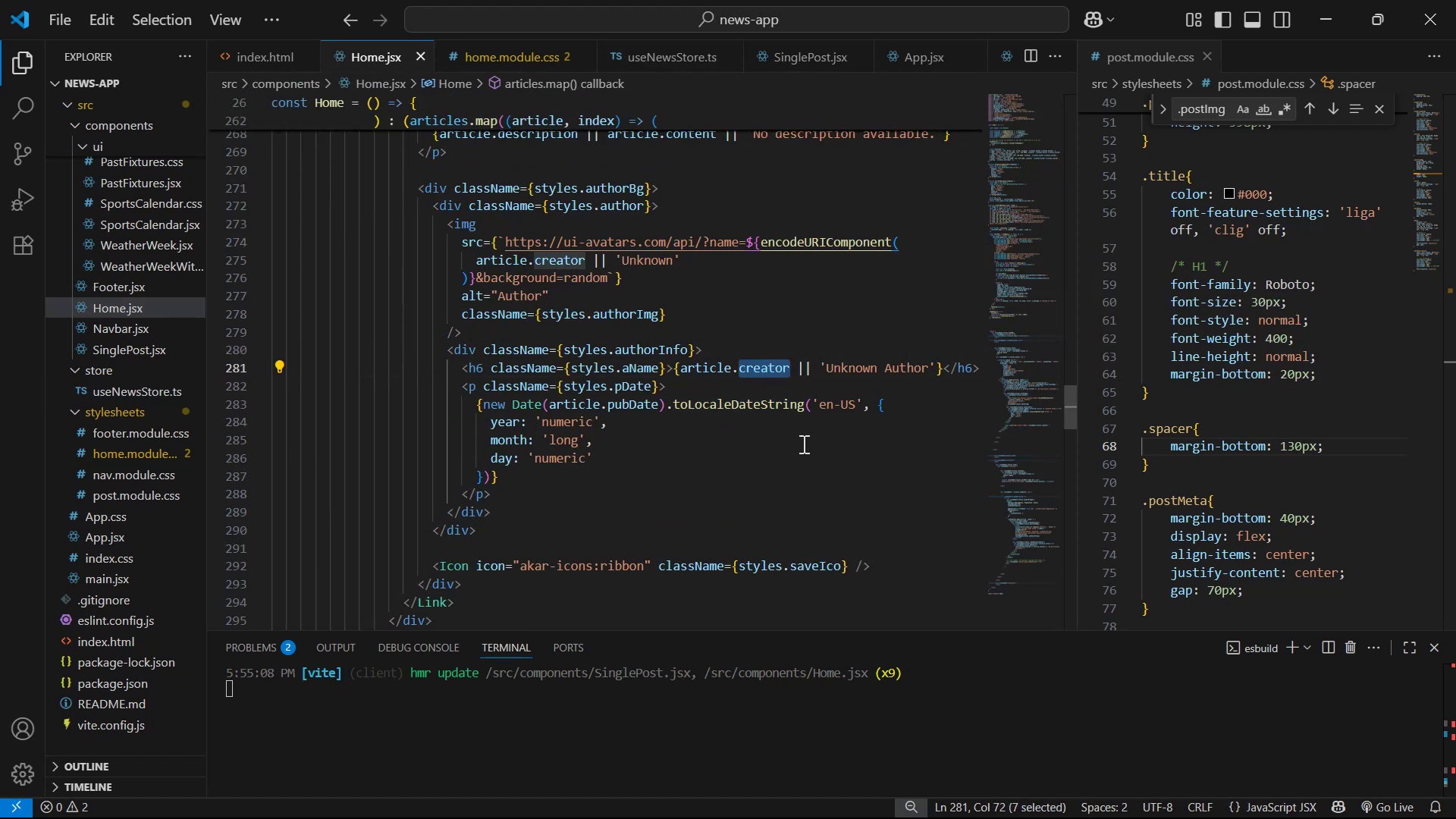 
key(Control+C)
 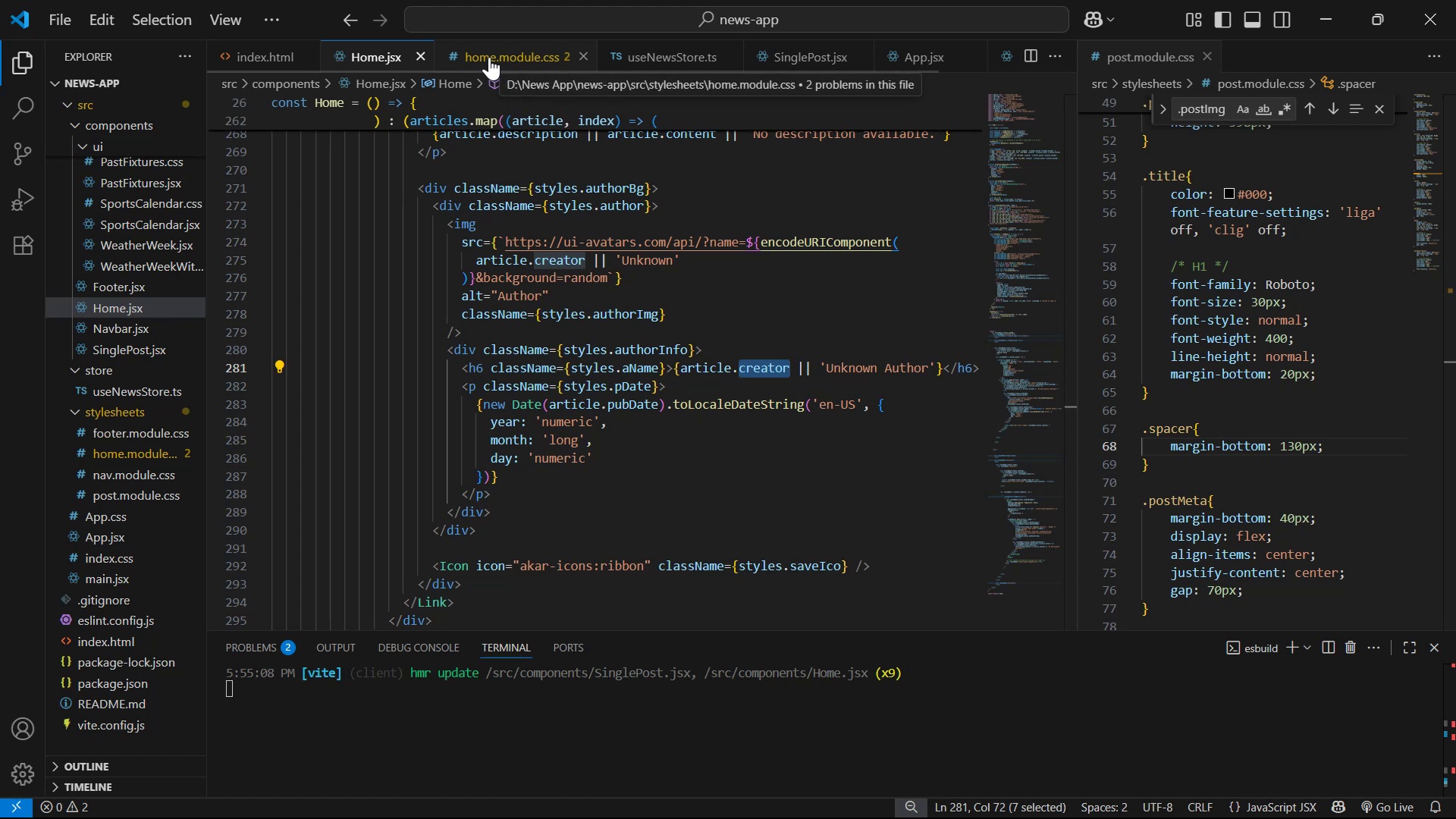 
left_click([489, 57])
 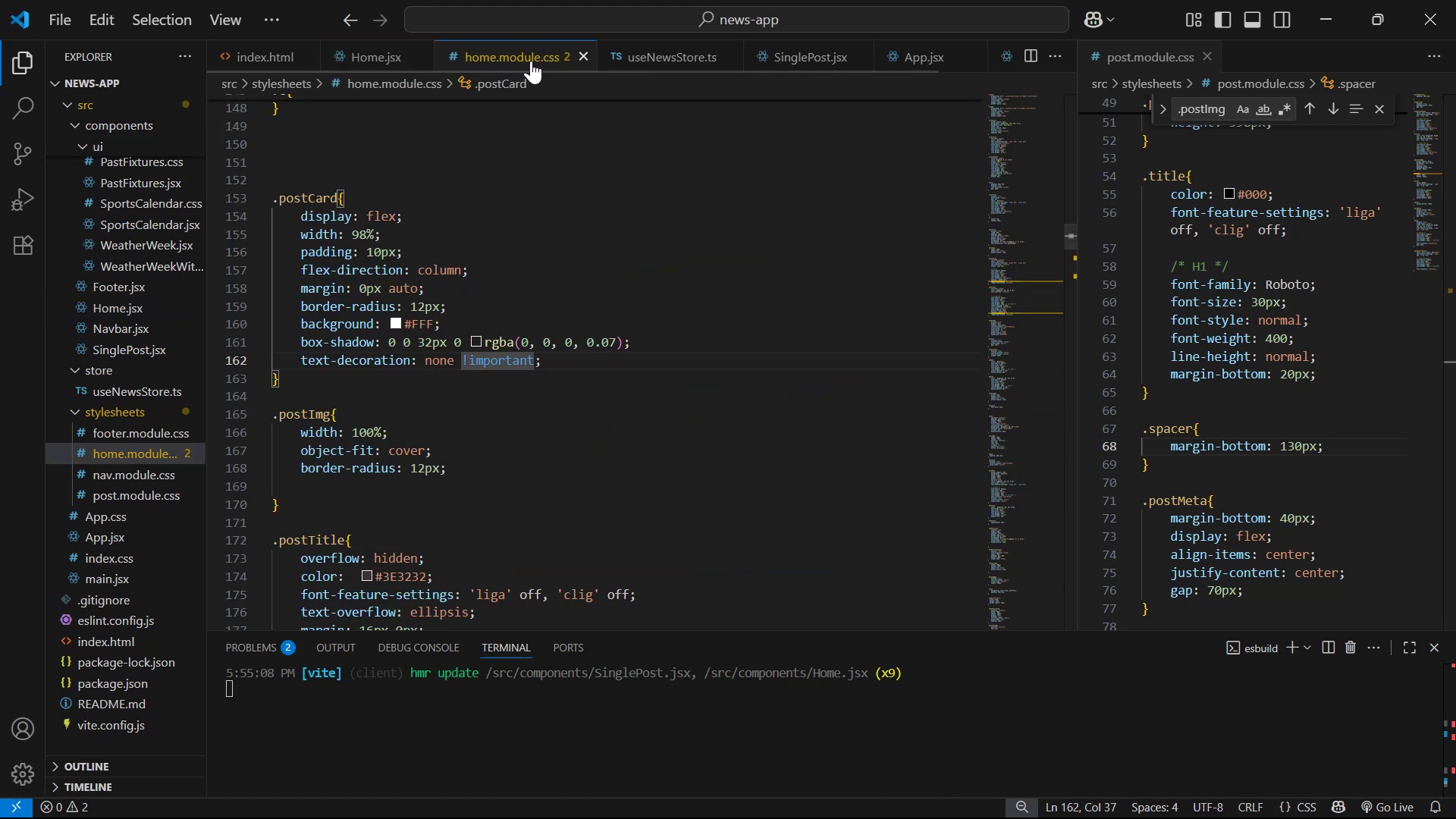 
left_click([656, 67])
 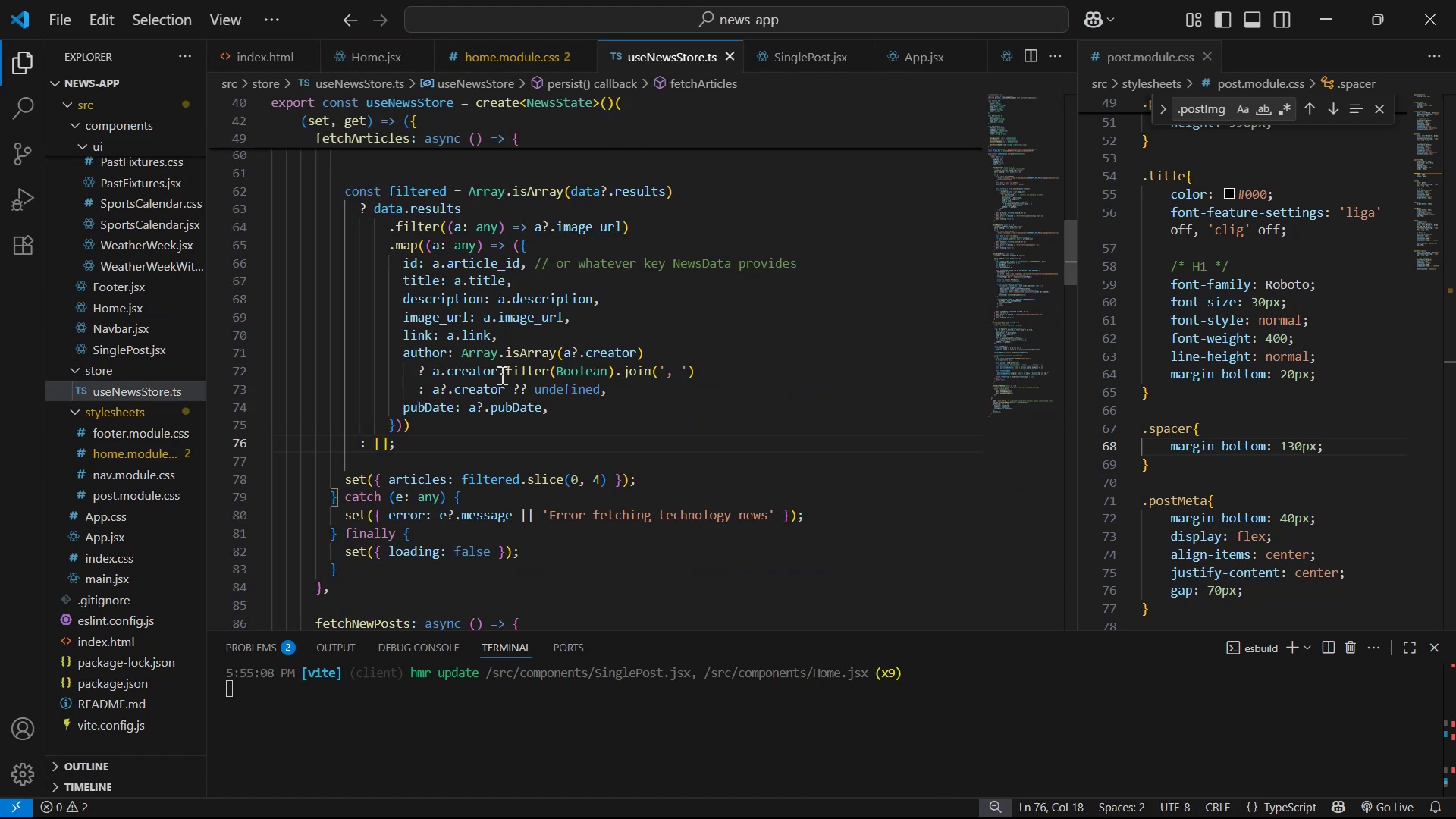 
left_click_drag(start_coordinate=[444, 351], to_coordinate=[402, 353])
 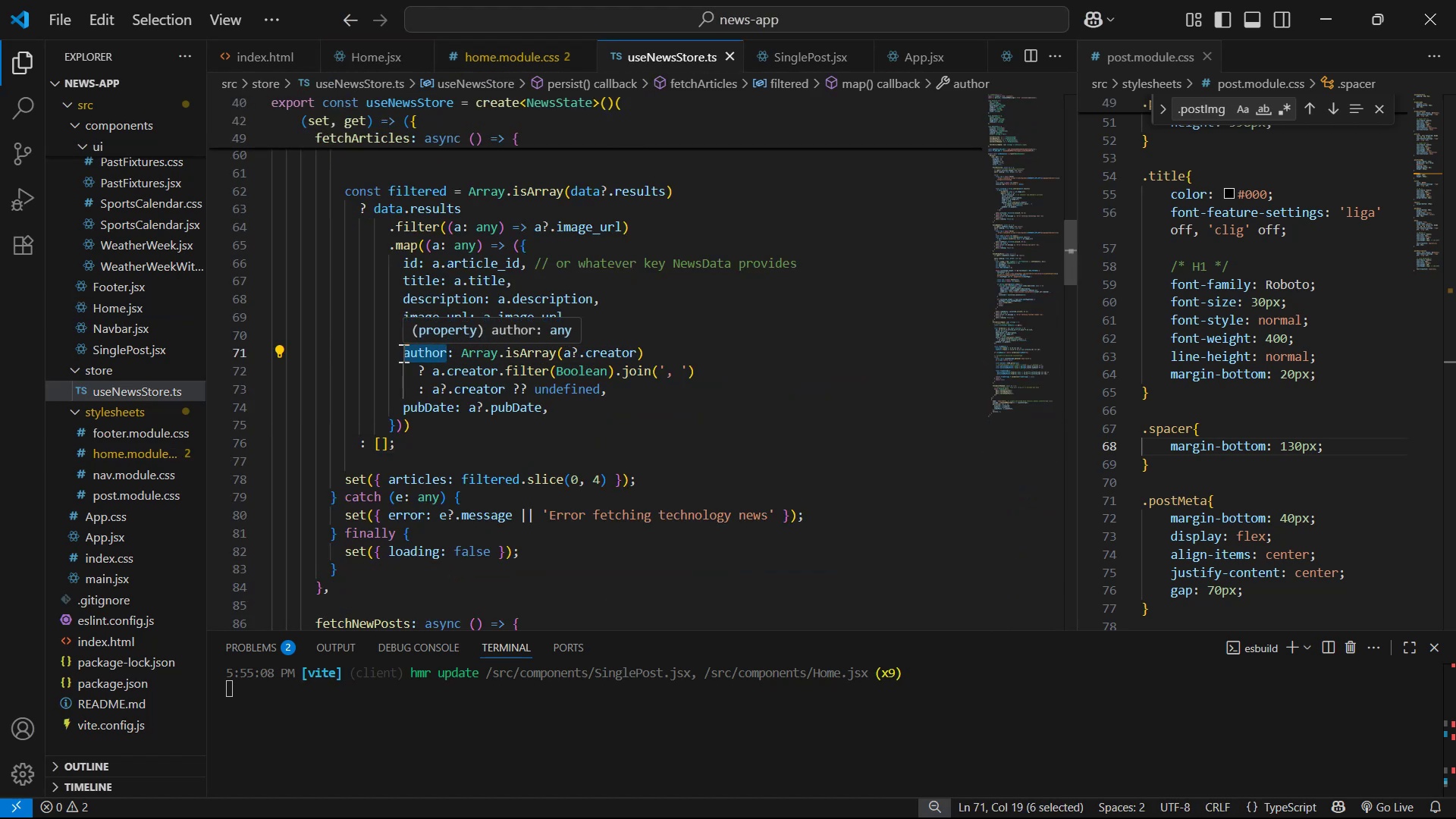 
key(Control+ControlLeft)
 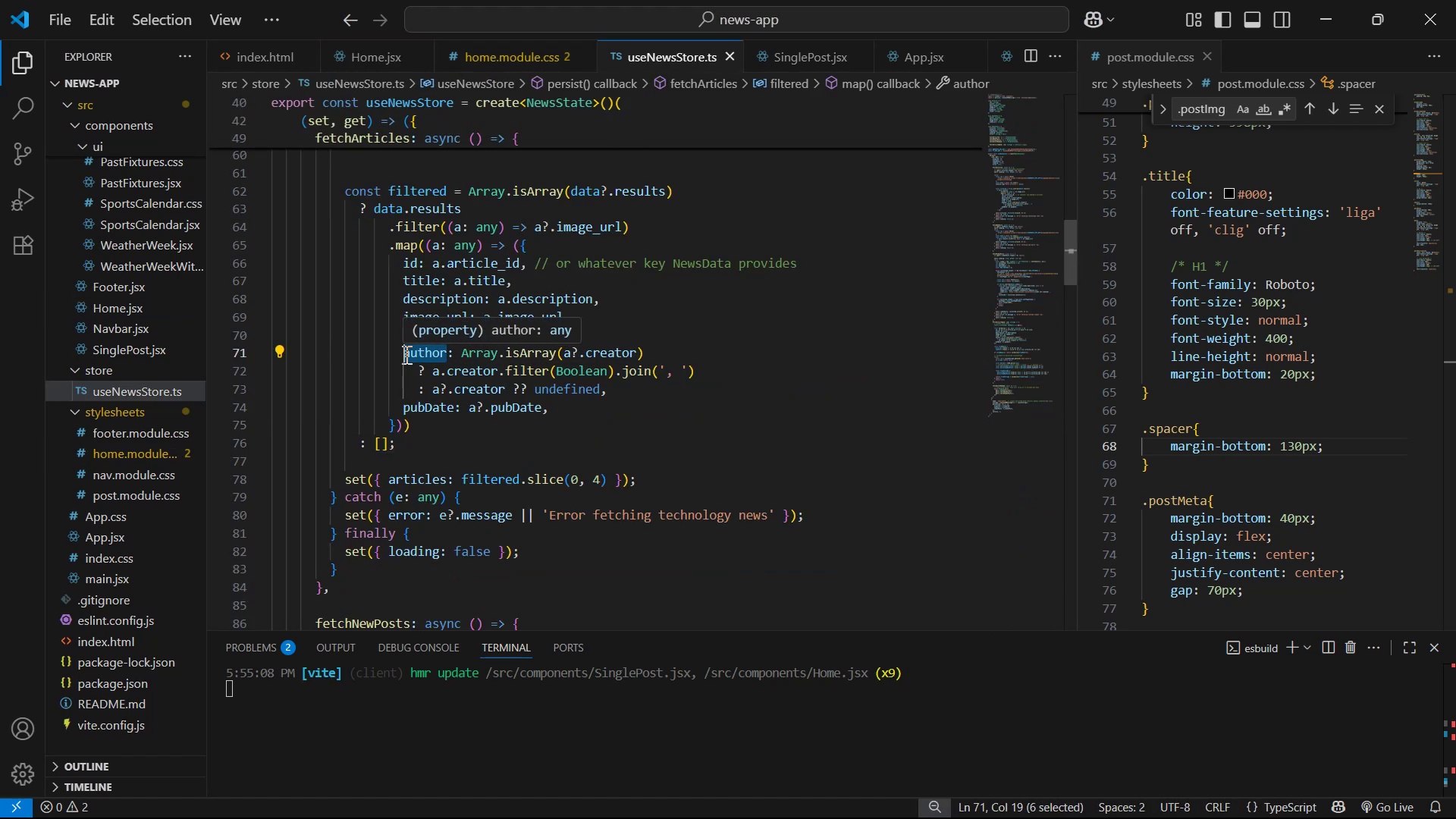 
key(Control+V)
 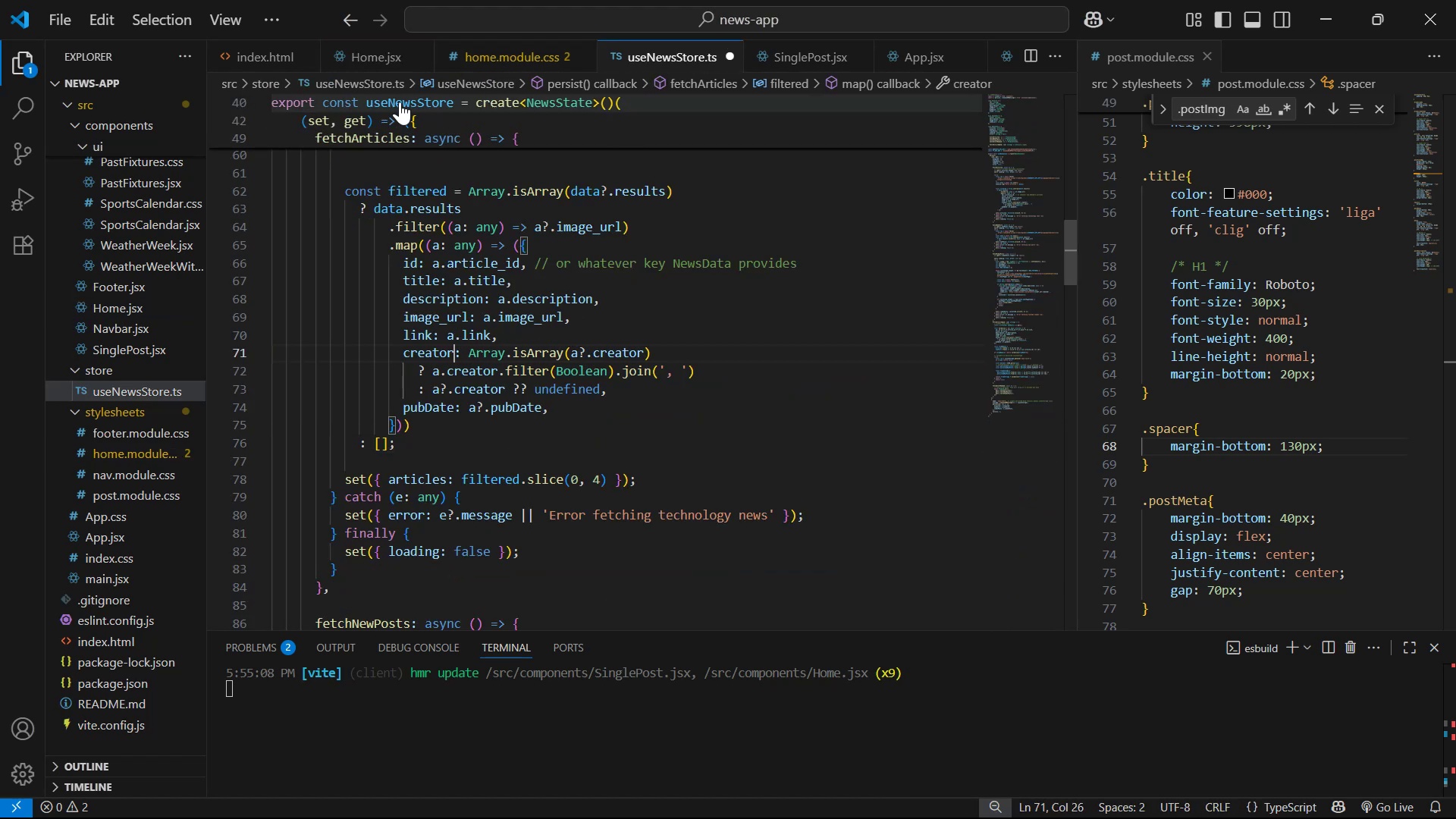 
left_click([375, 52])
 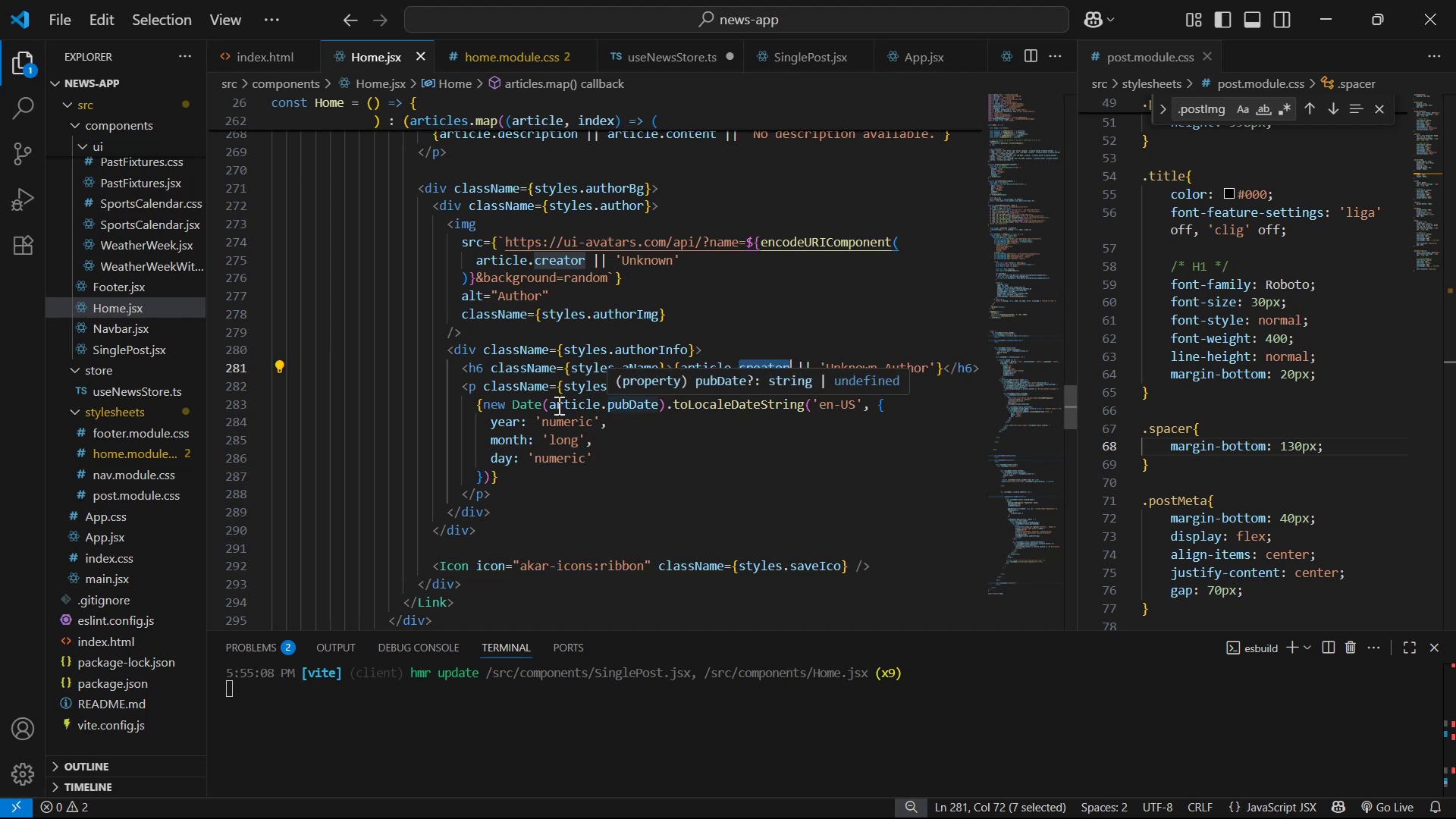 
left_click_drag(start_coordinate=[609, 403], to_coordinate=[663, 404])
 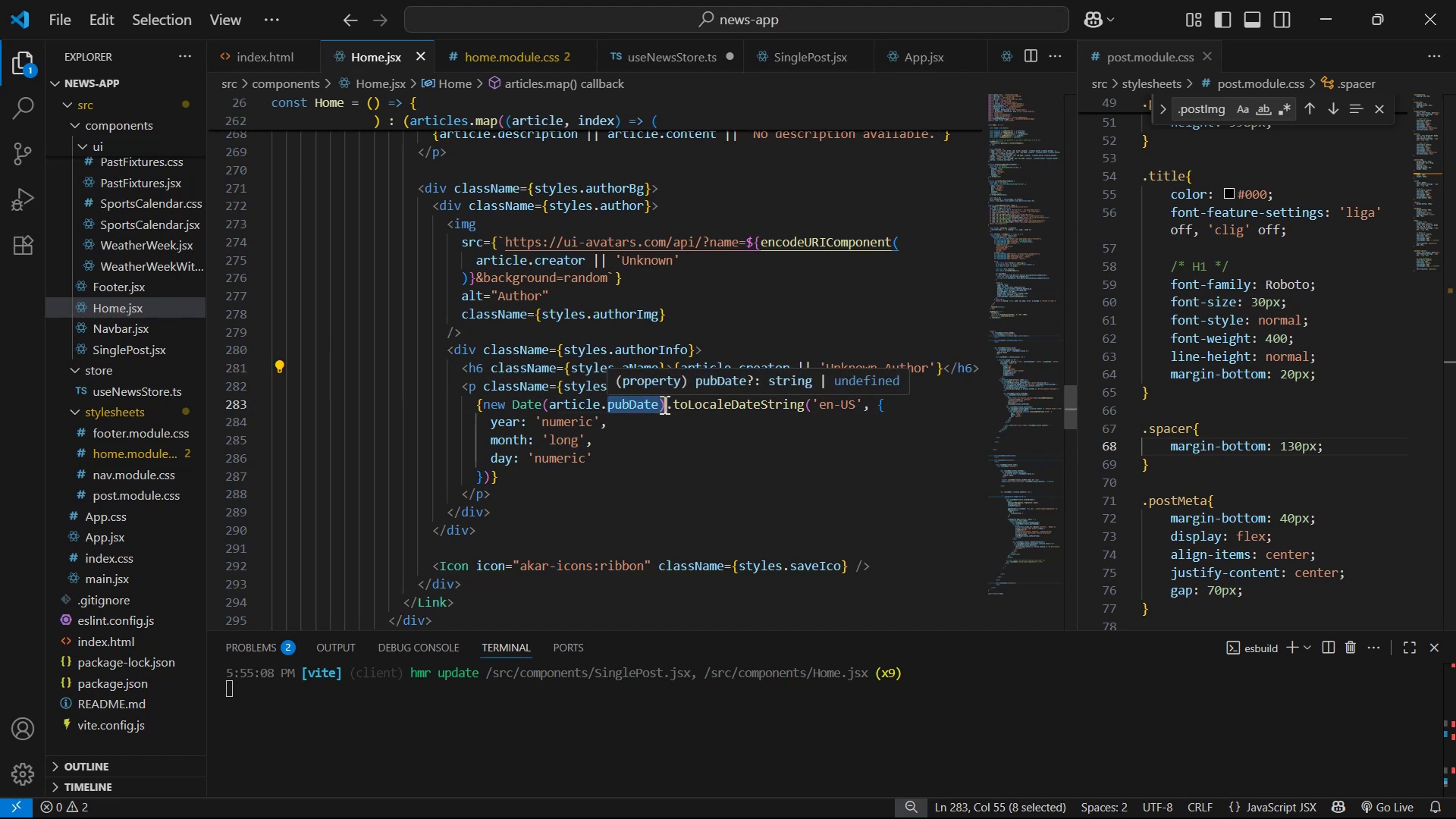 
hold_key(key=ControlLeft, duration=0.52)
 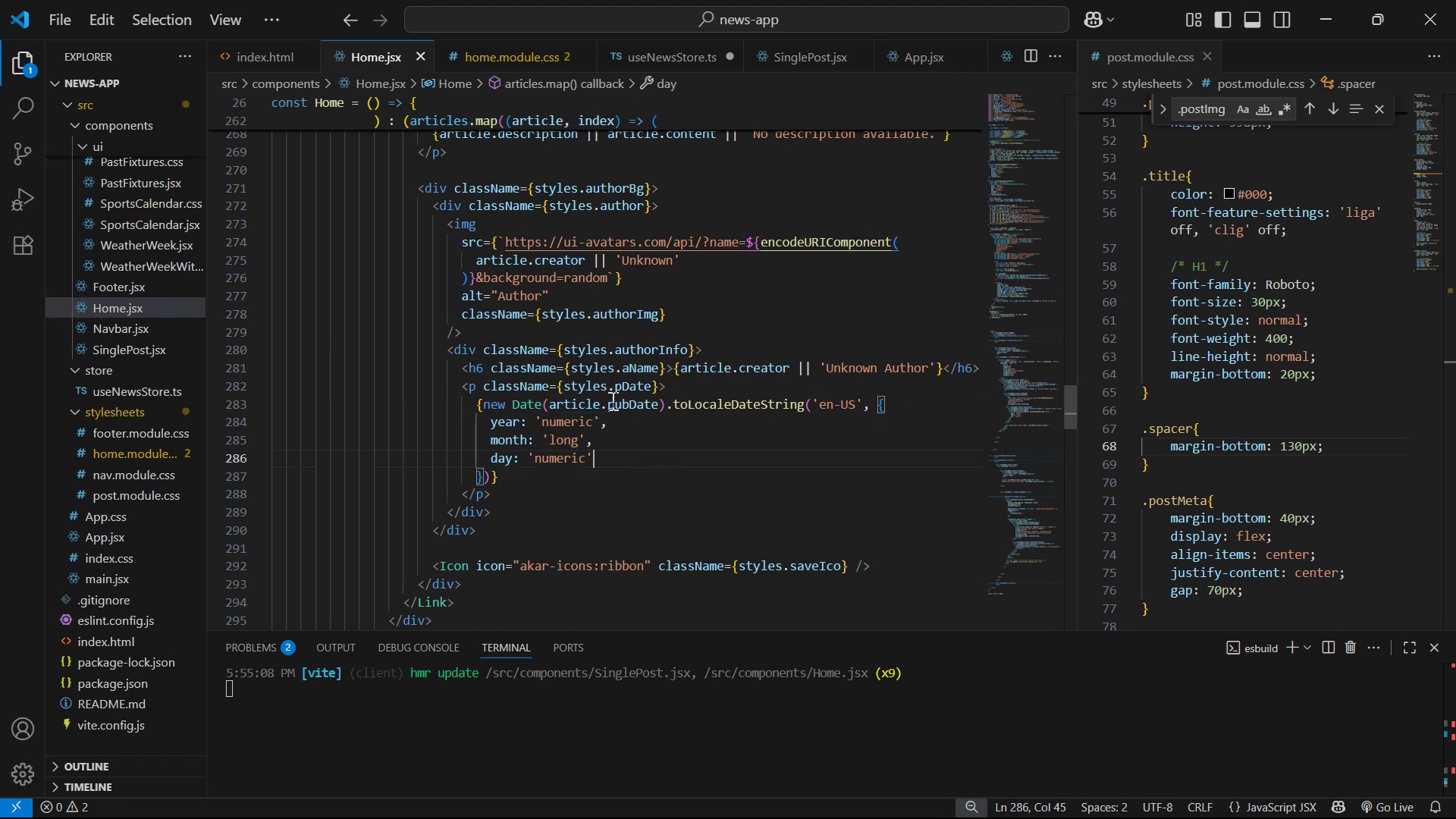 
left_click_drag(start_coordinate=[608, 402], to_coordinate=[658, 409])
 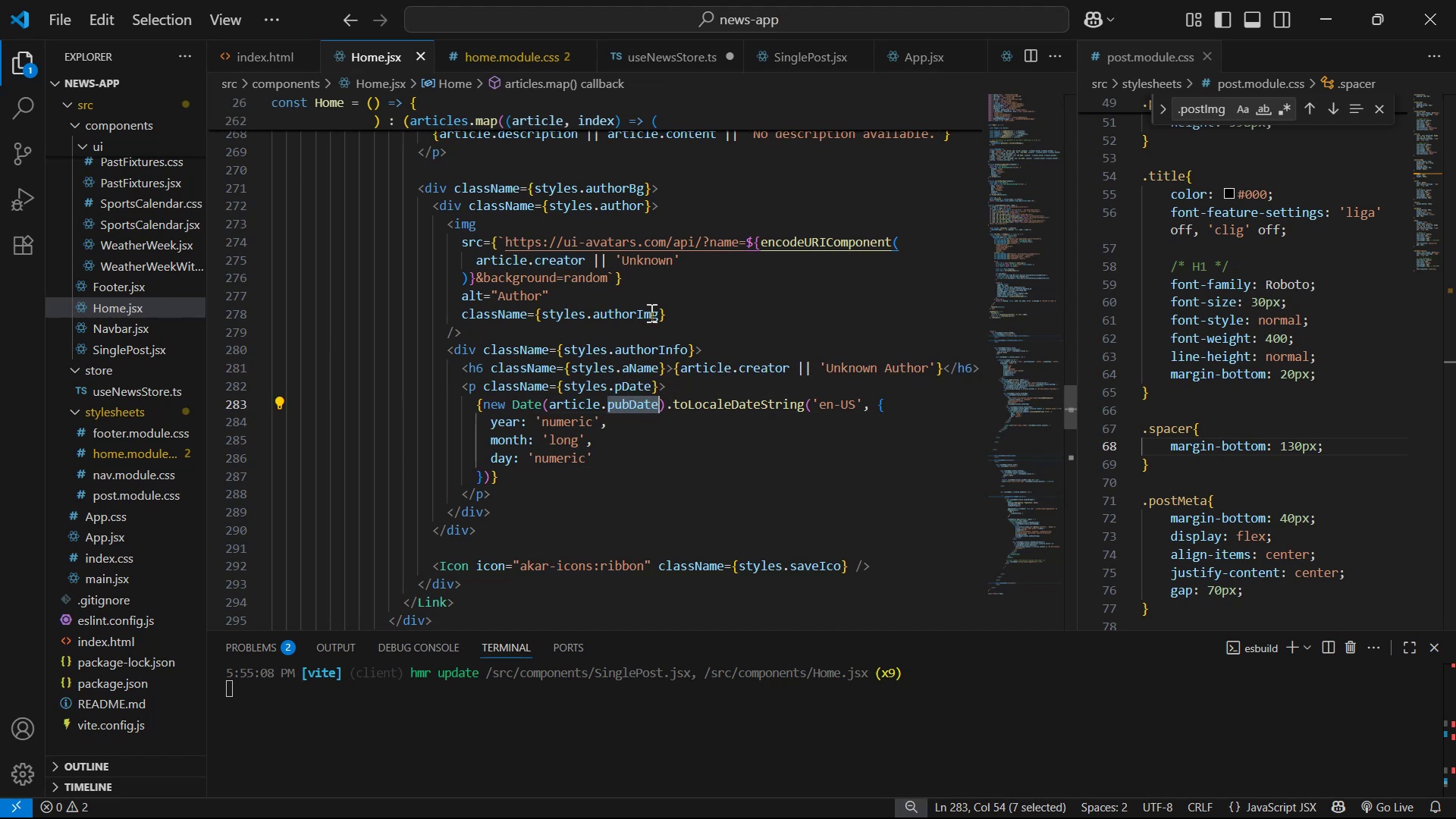 
key(Control+C)
 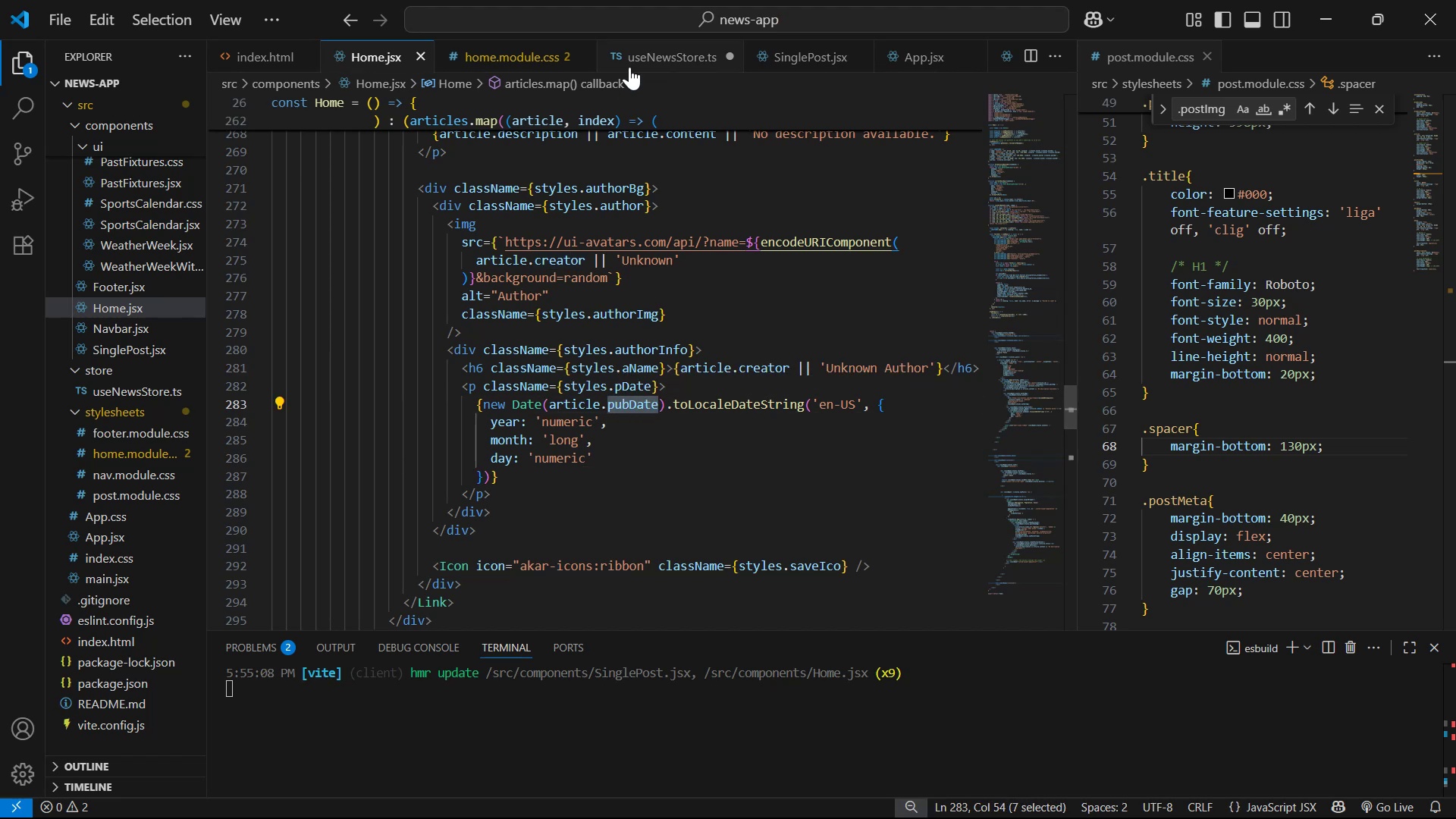 
left_click([673, 53])
 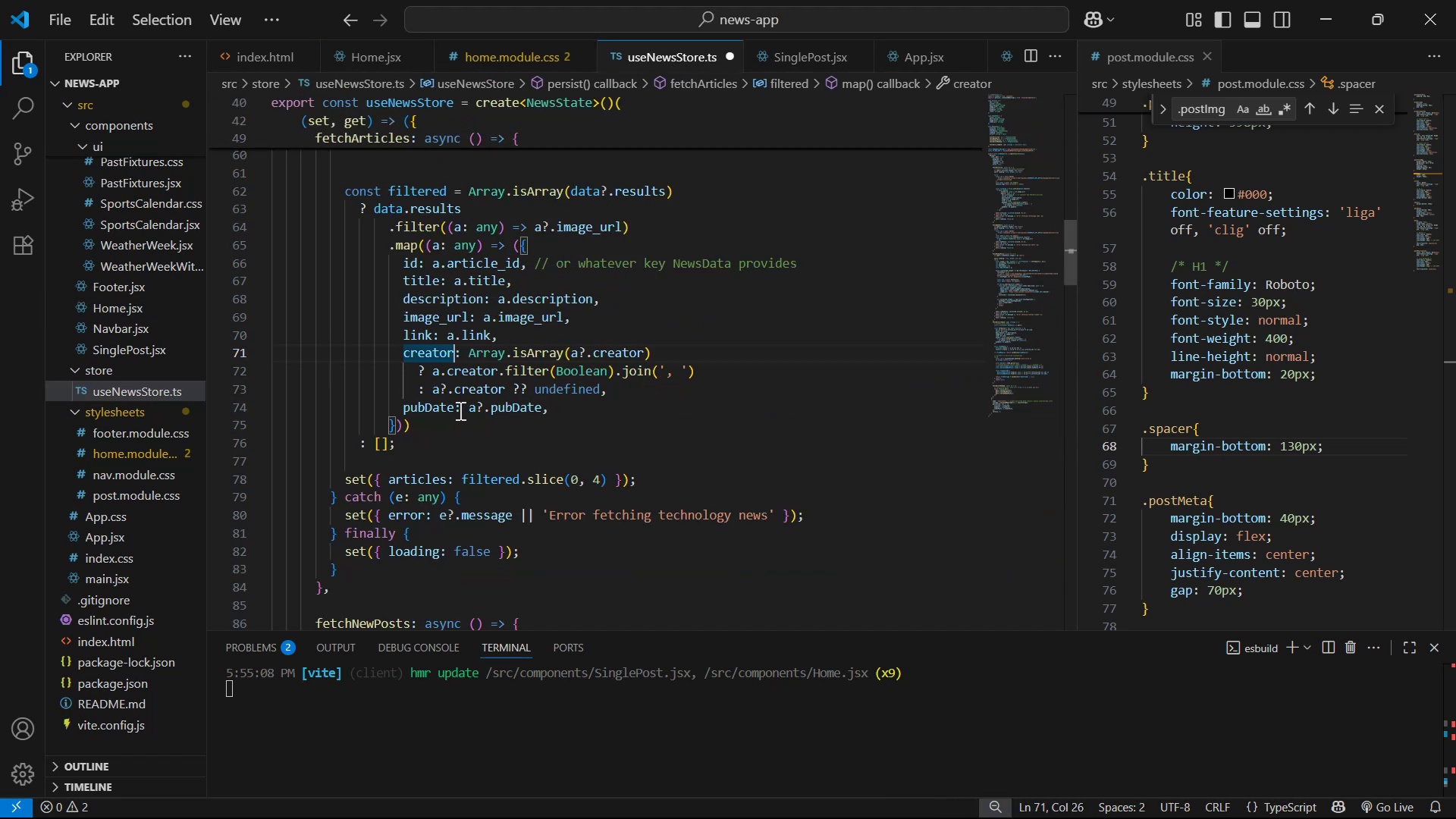 
left_click_drag(start_coordinate=[456, 408], to_coordinate=[400, 407])
 